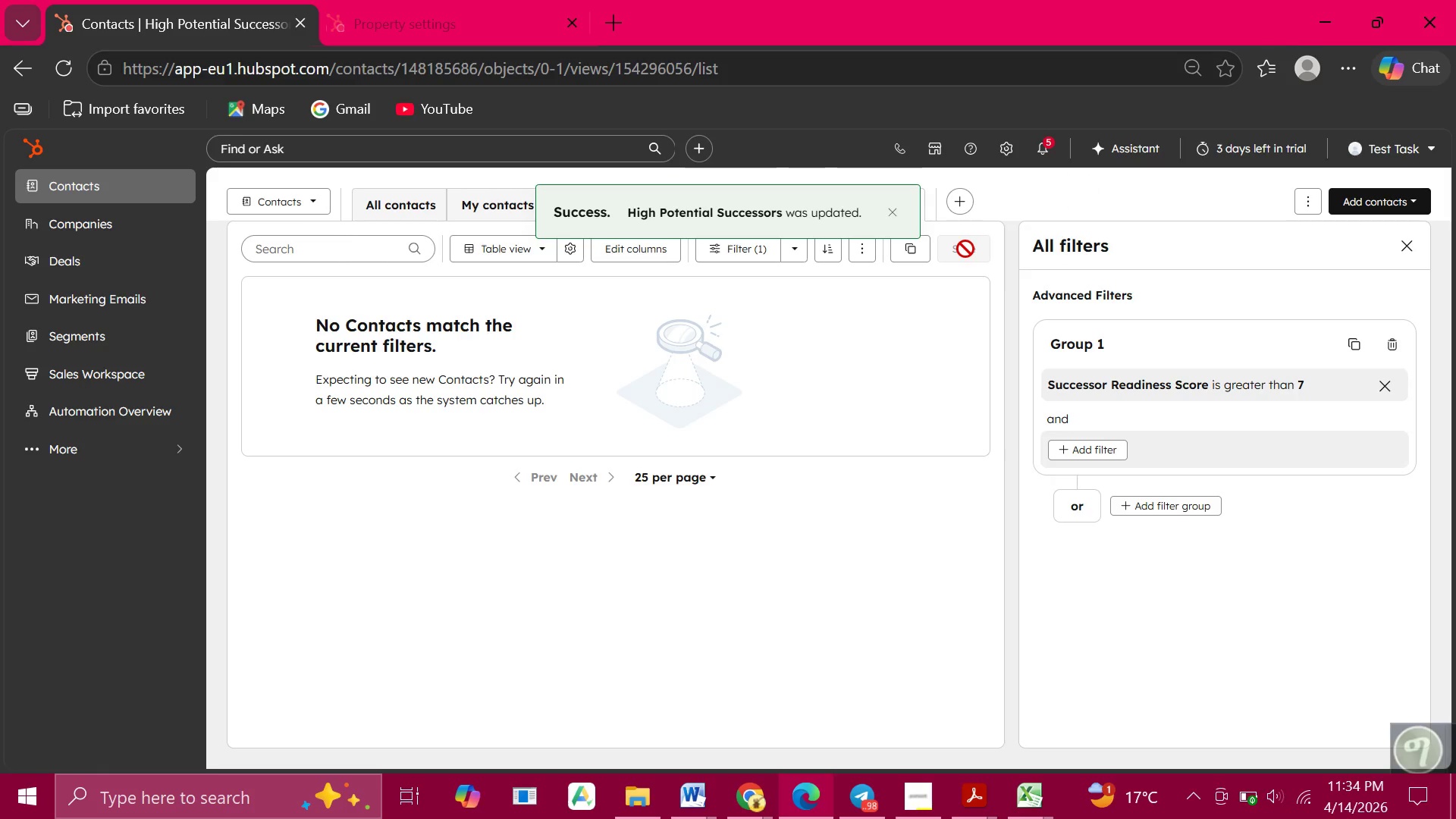 
wait(9.02)
 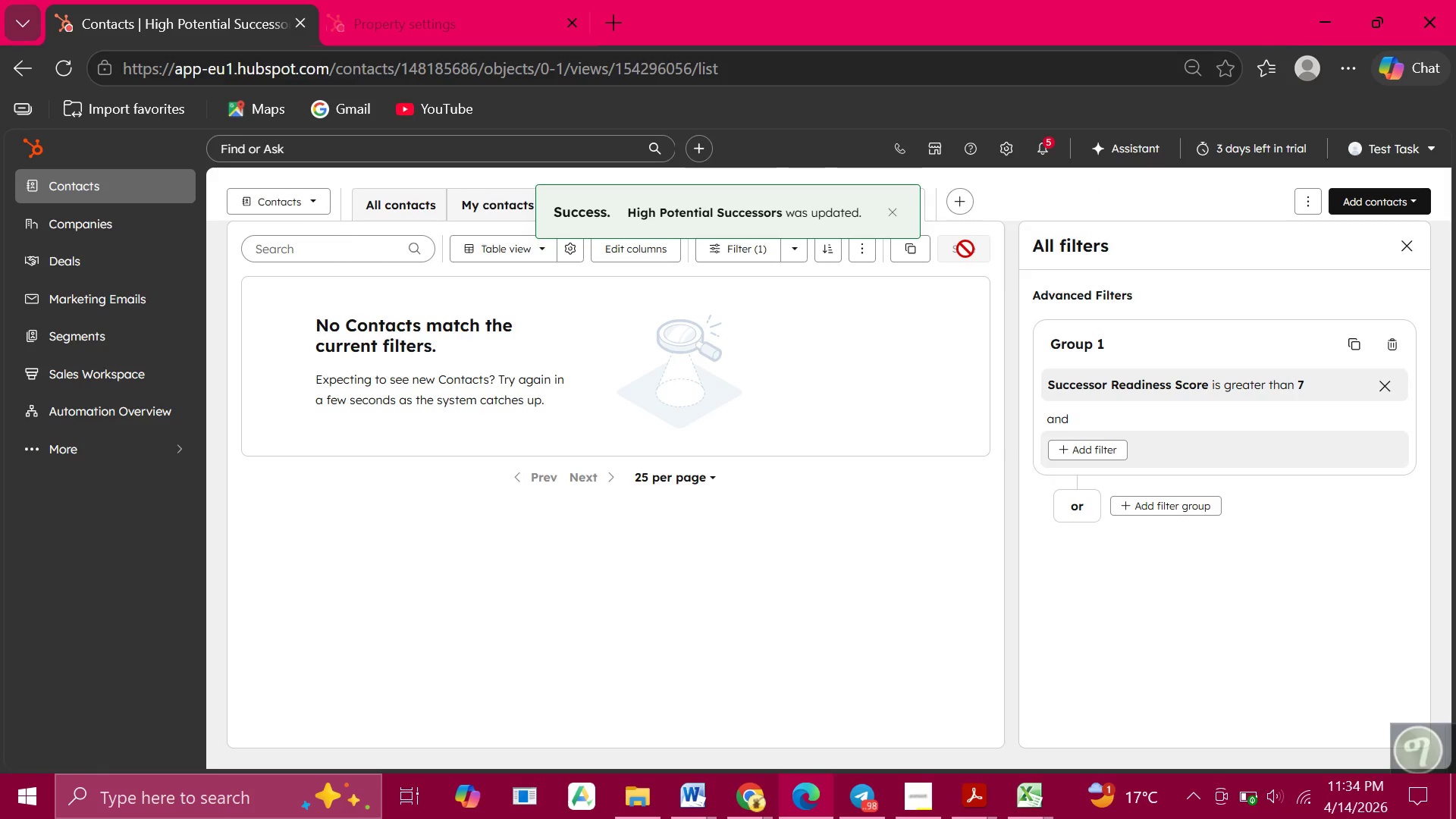 
left_click([896, 206])
 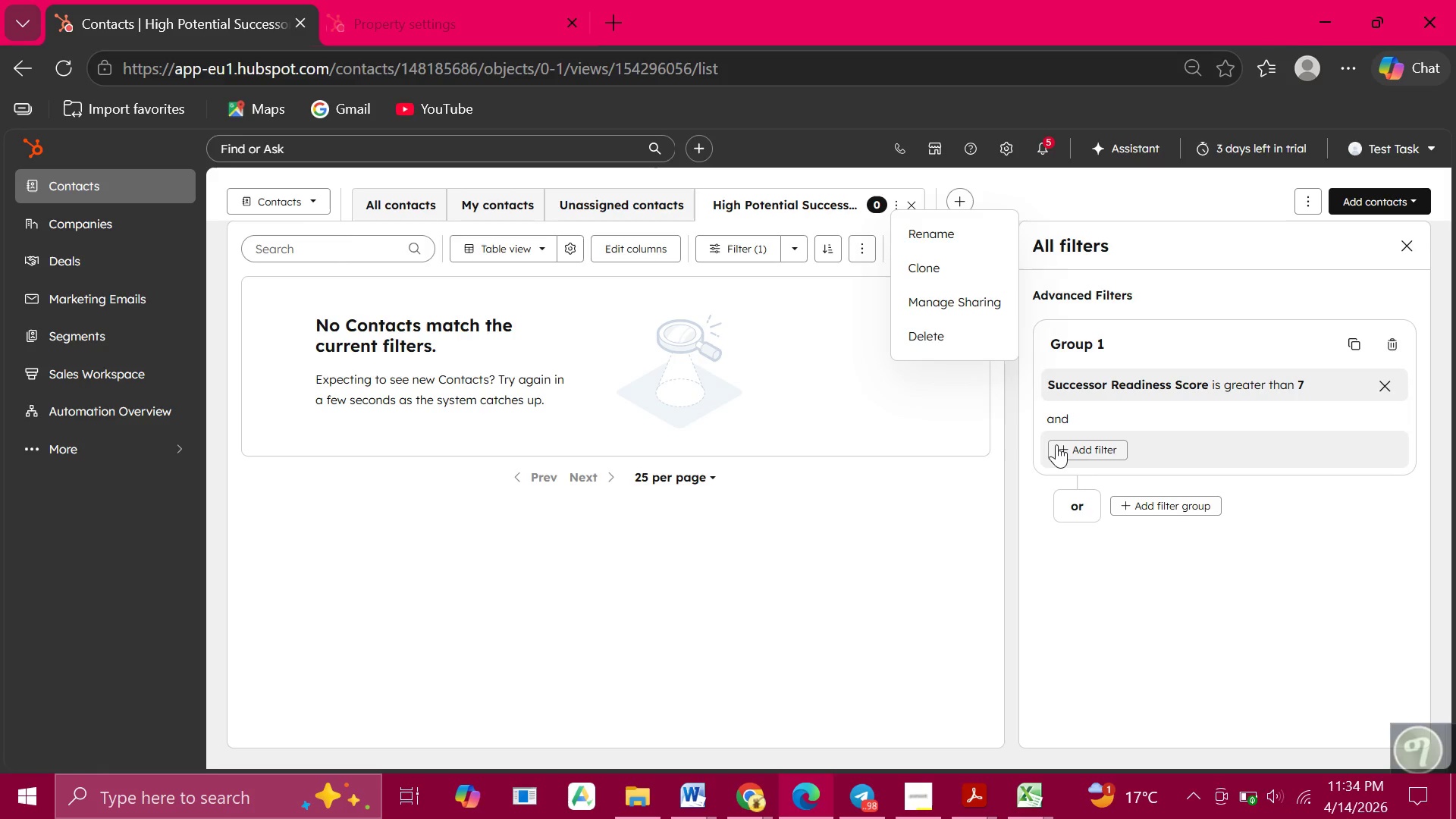 
left_click([1062, 451])
 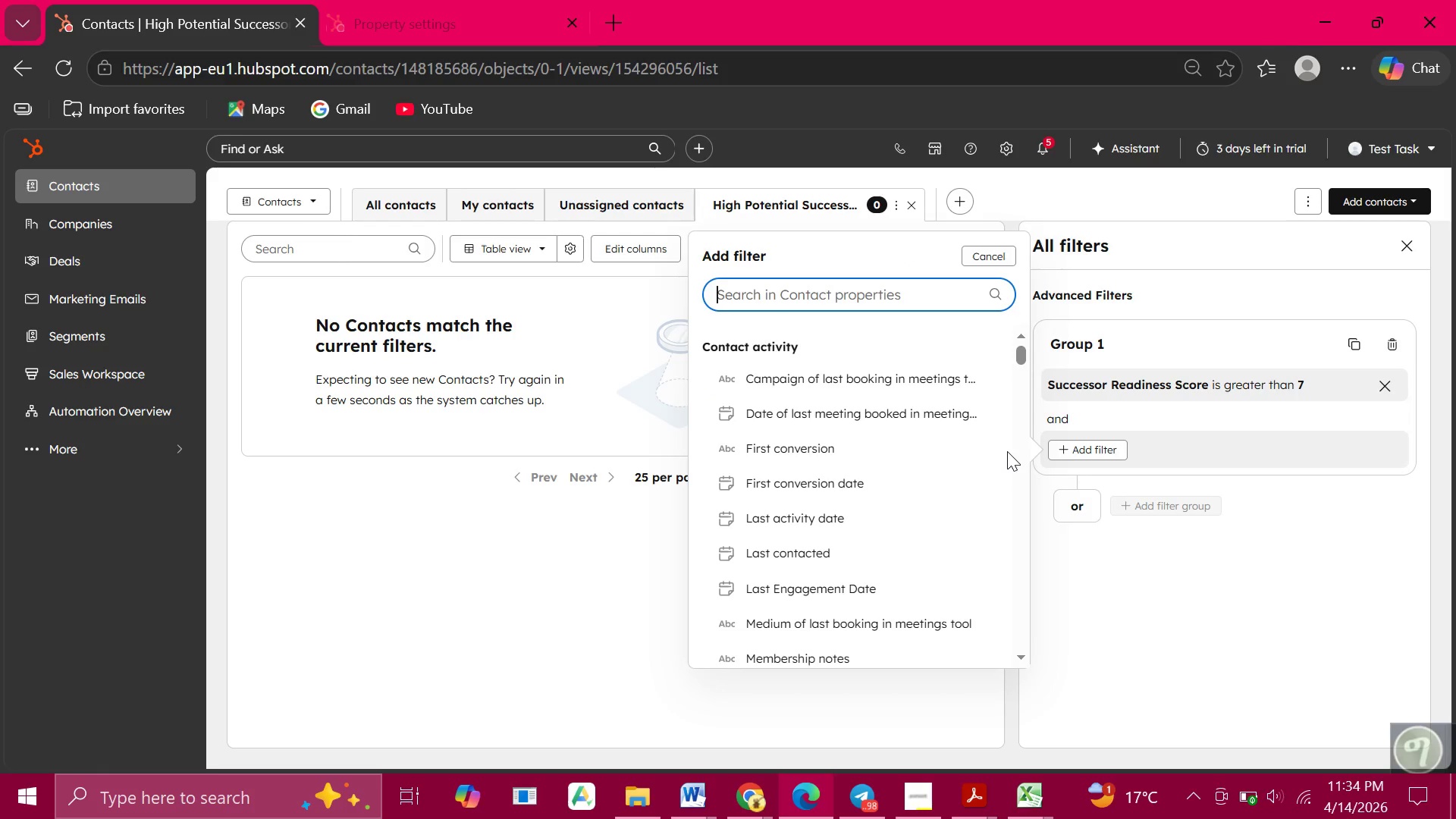 
wait(11.59)
 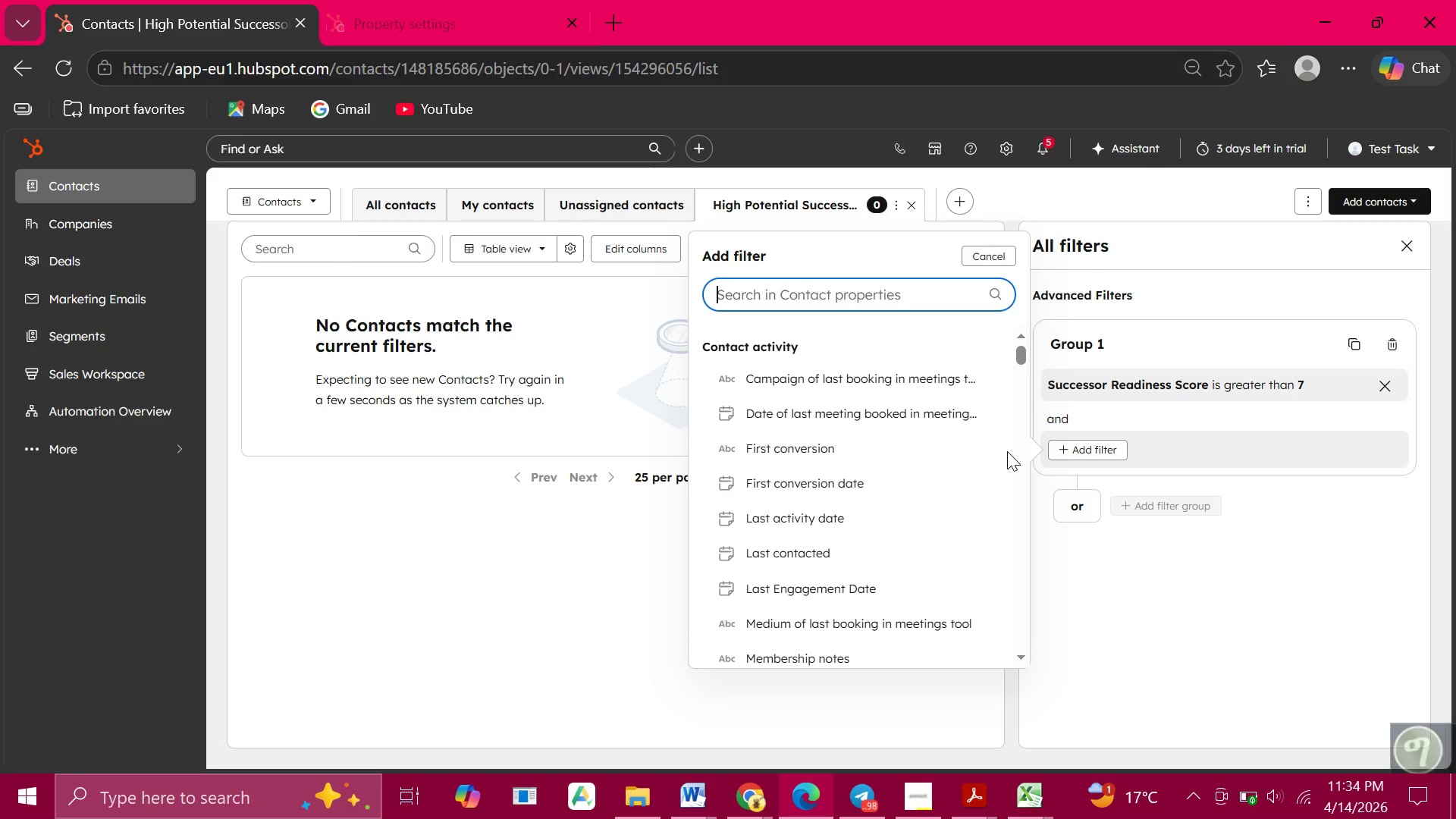 
type(Urge)
 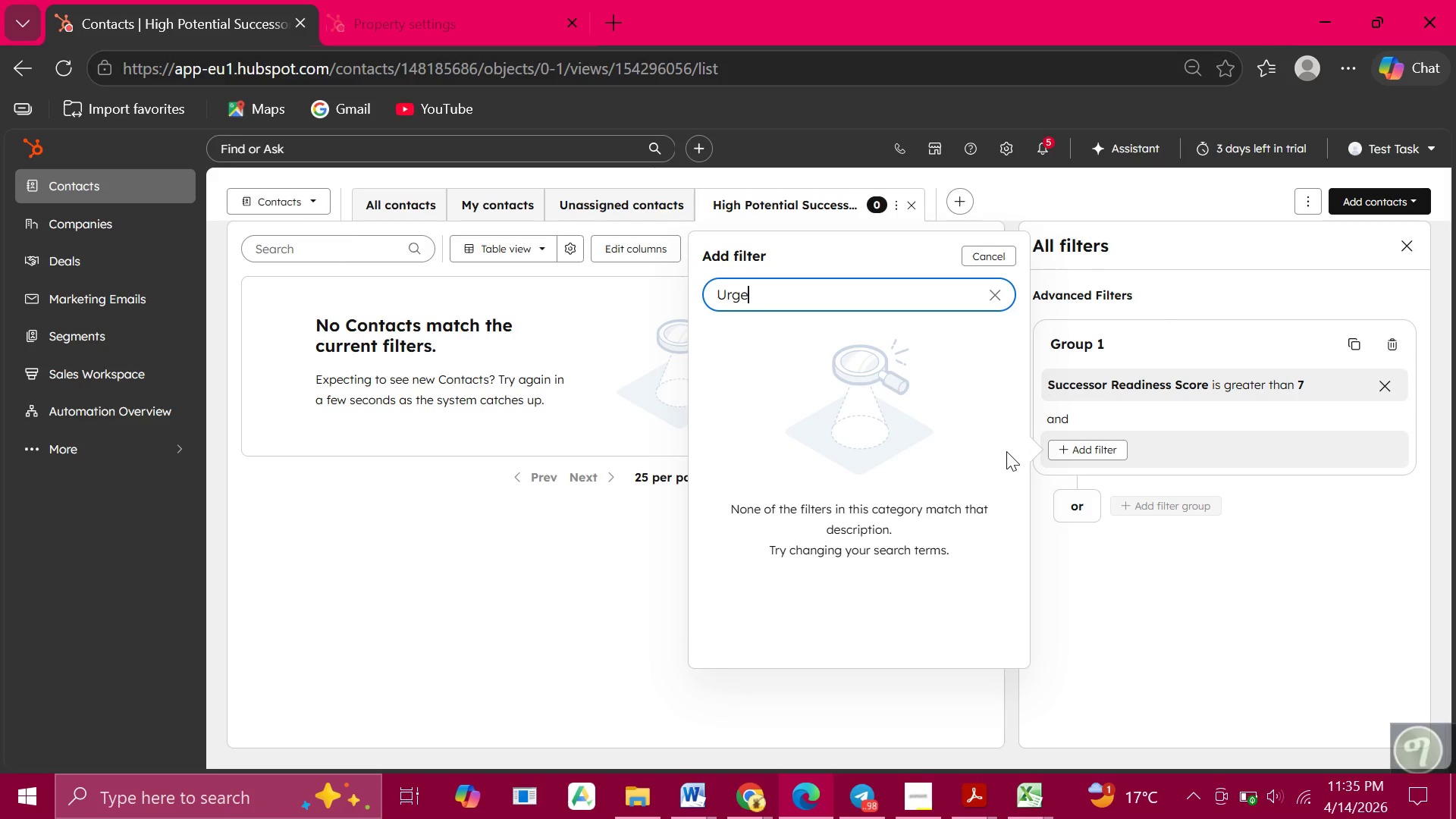 
wait(20.03)
 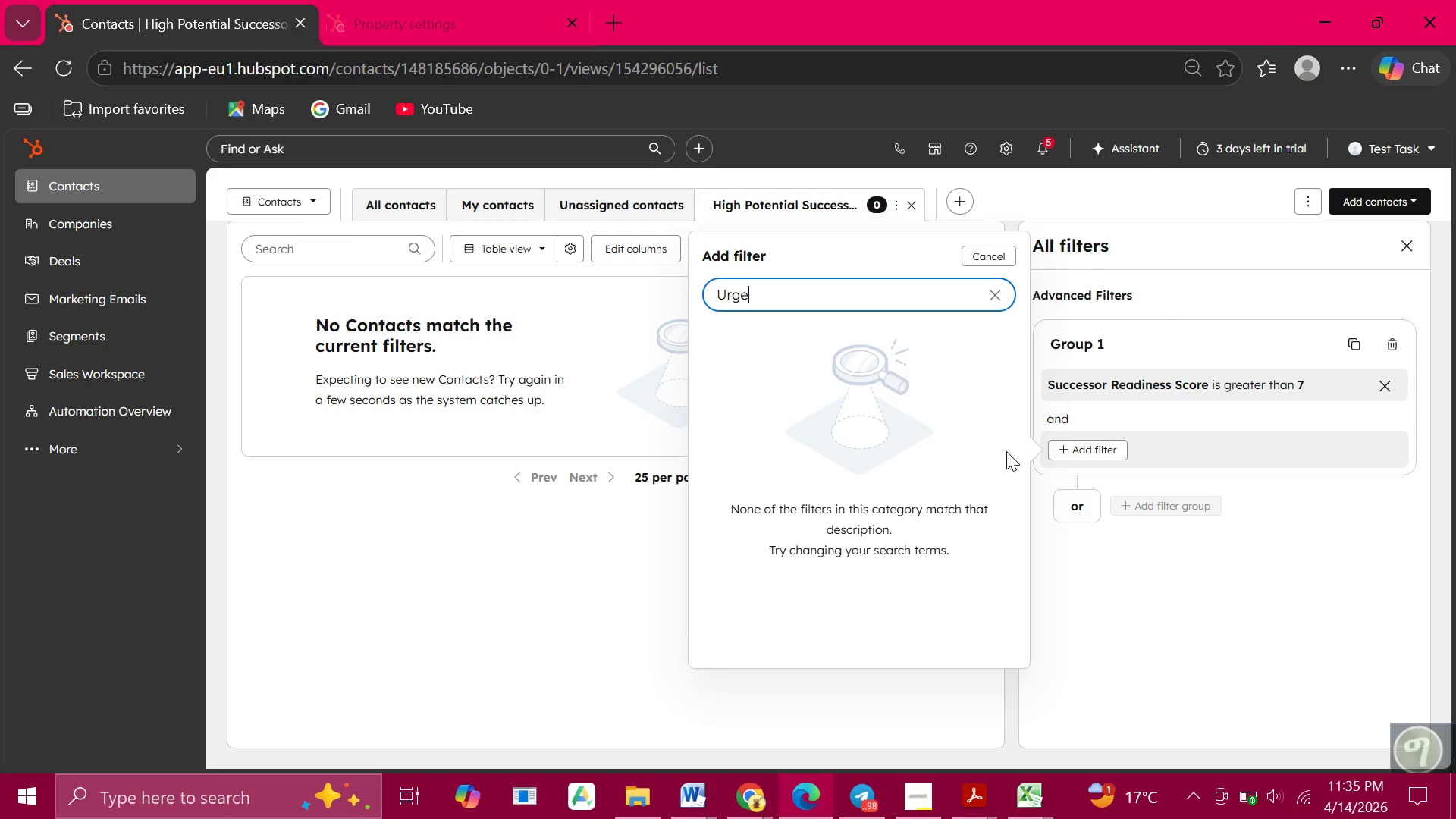 
hold_key(key=Backspace, duration=0.84)
 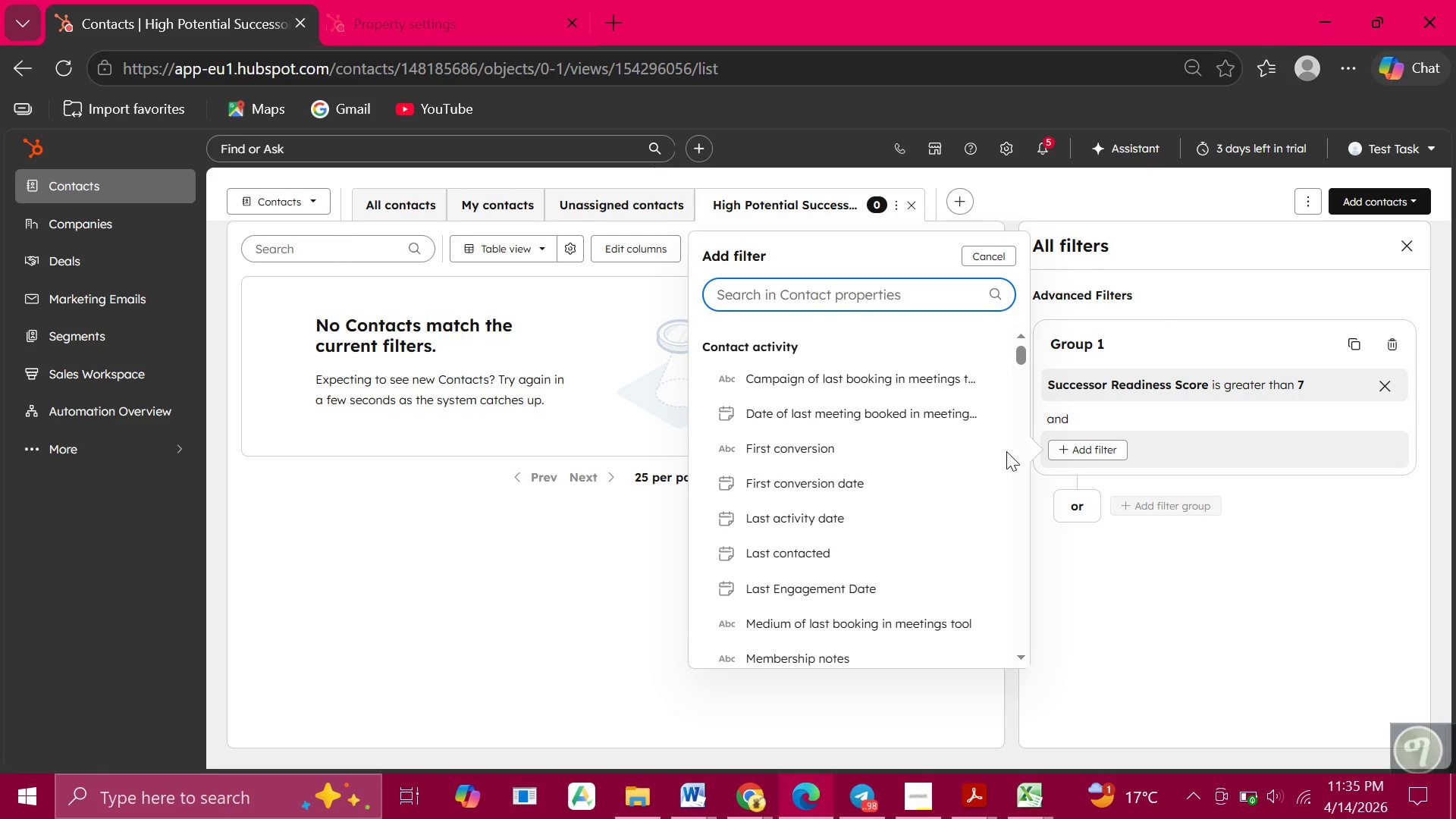 
type(Curr)
 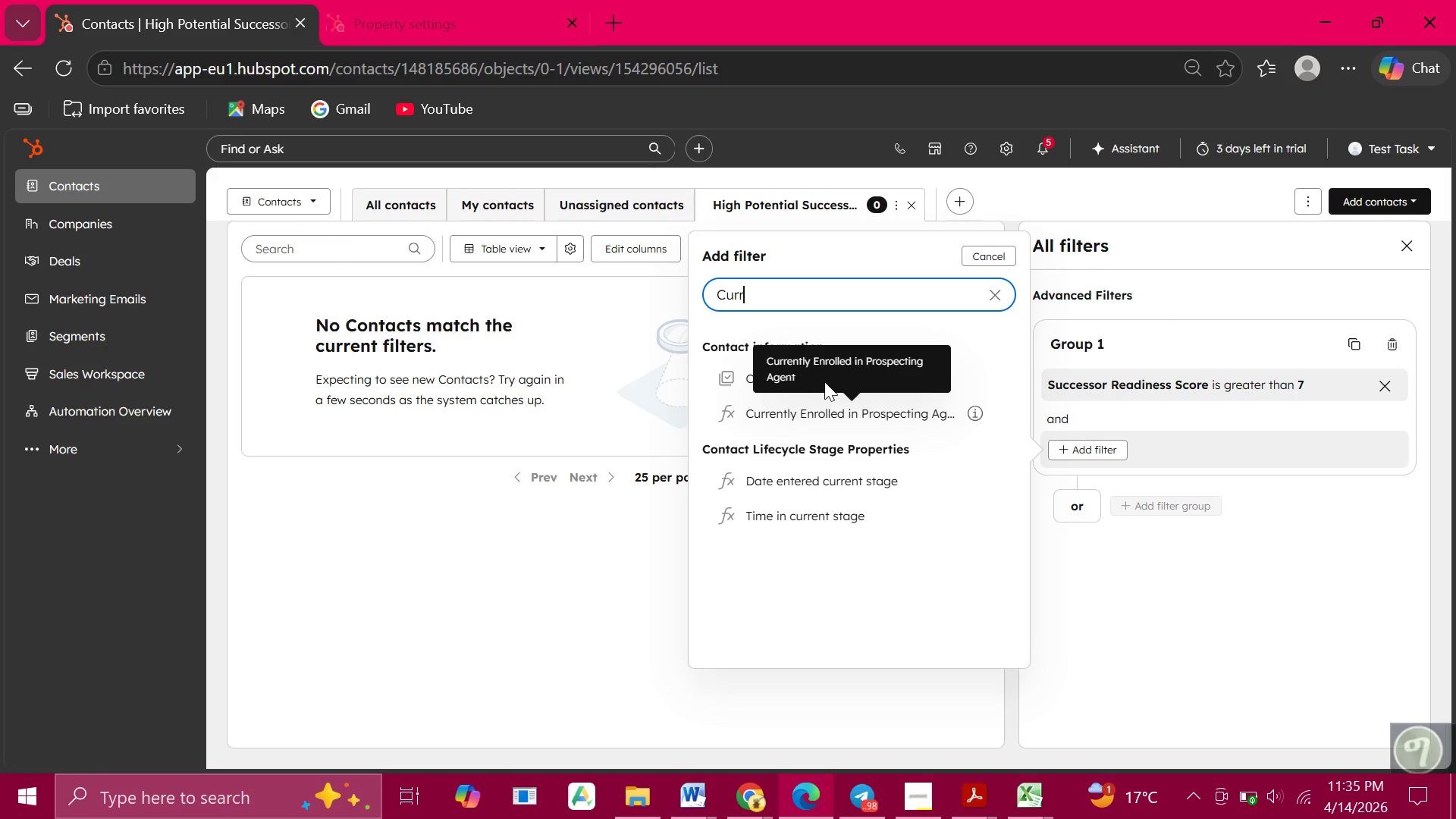 
left_click([821, 381])
 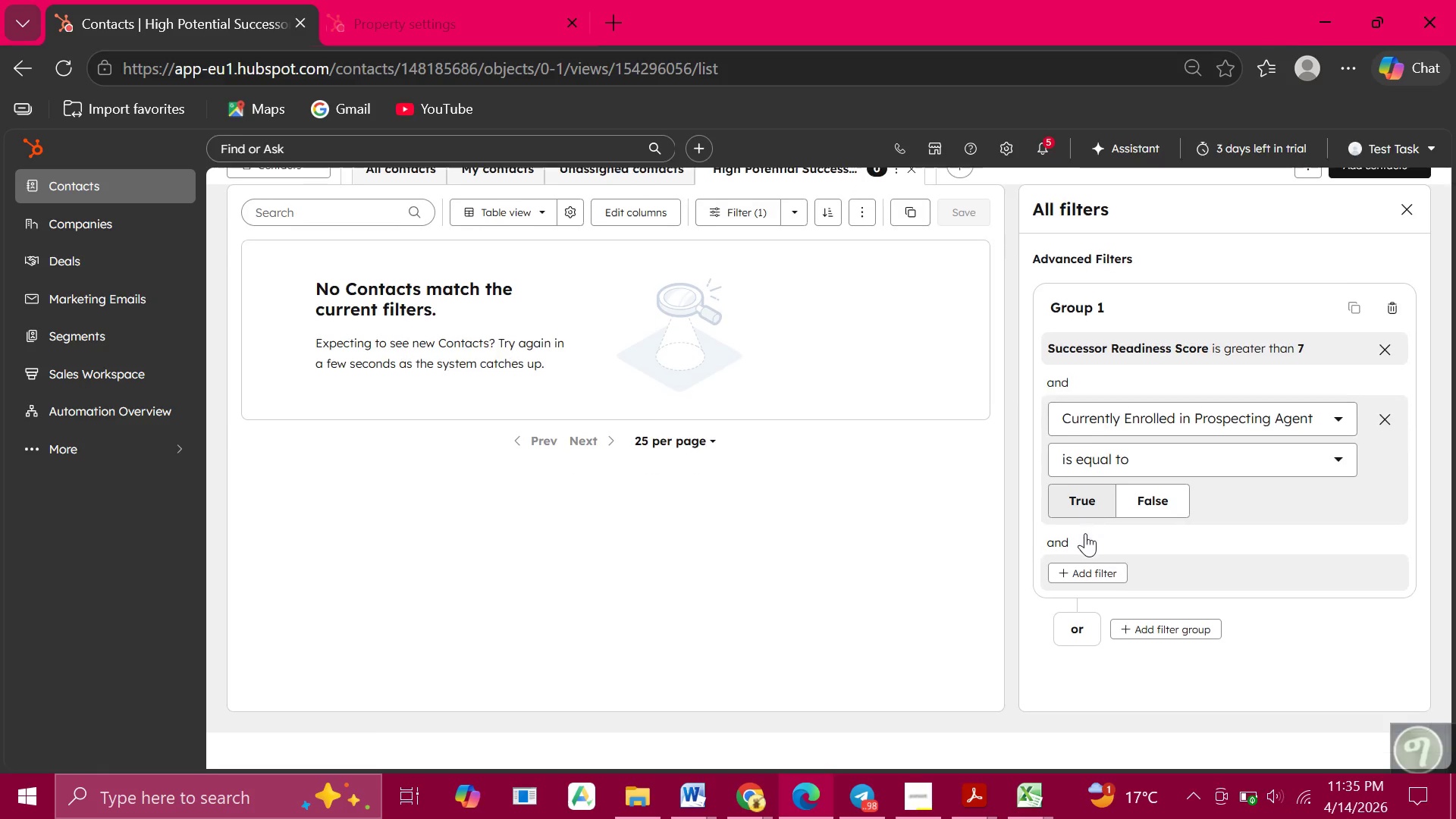 
left_click([1138, 491])
 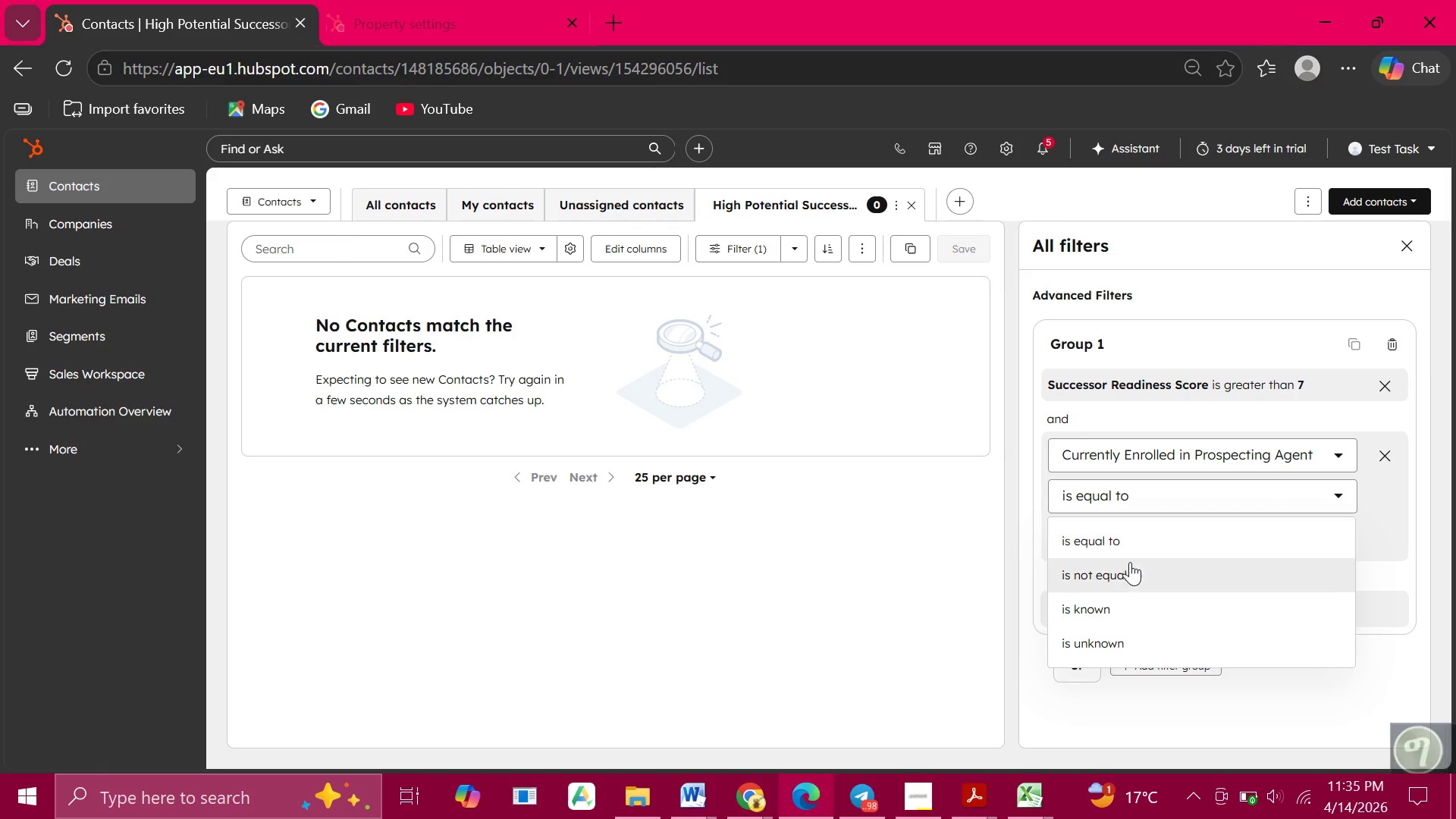 
mouse_move([1122, 604])
 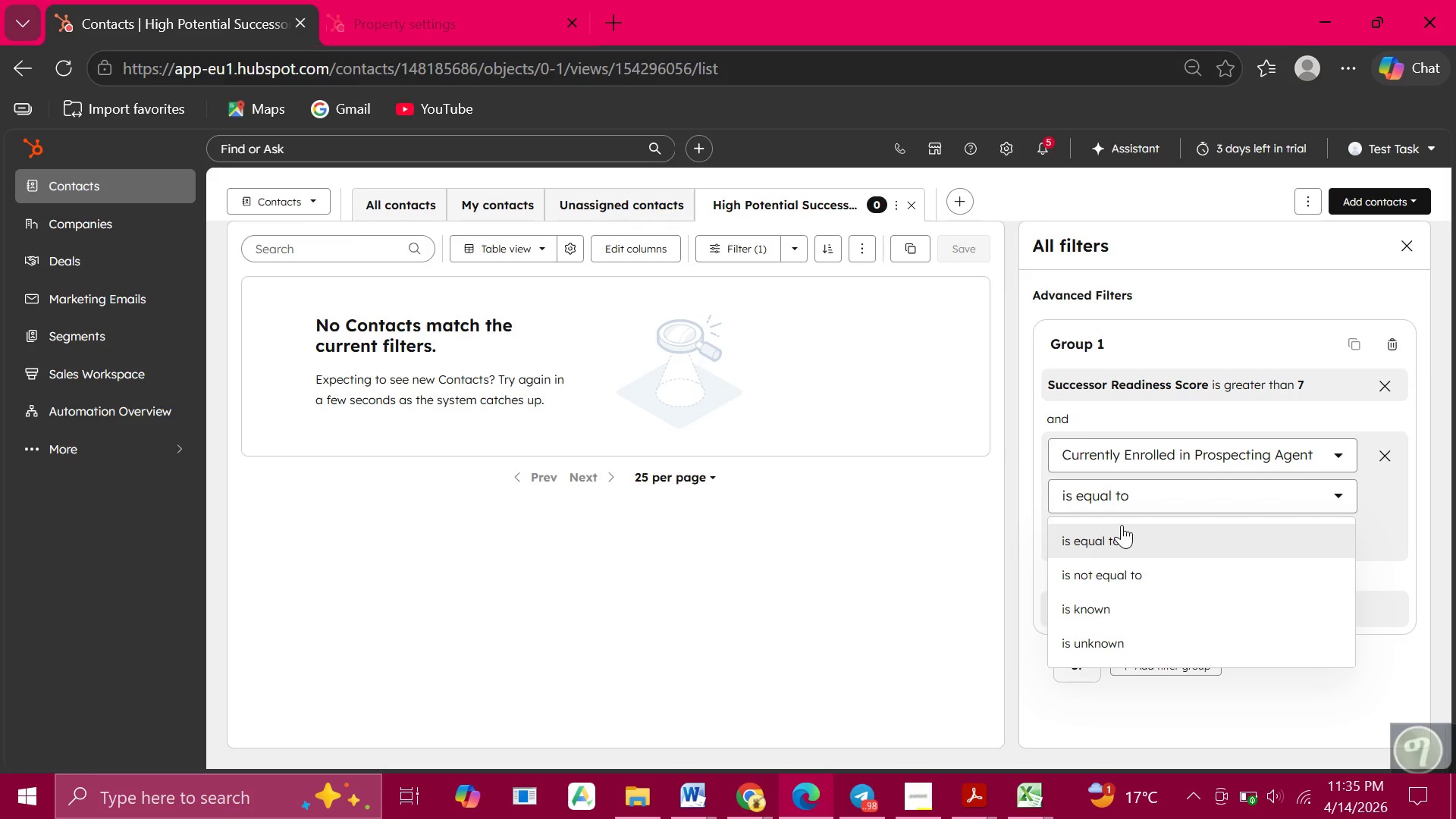 
mouse_move([1108, 592])
 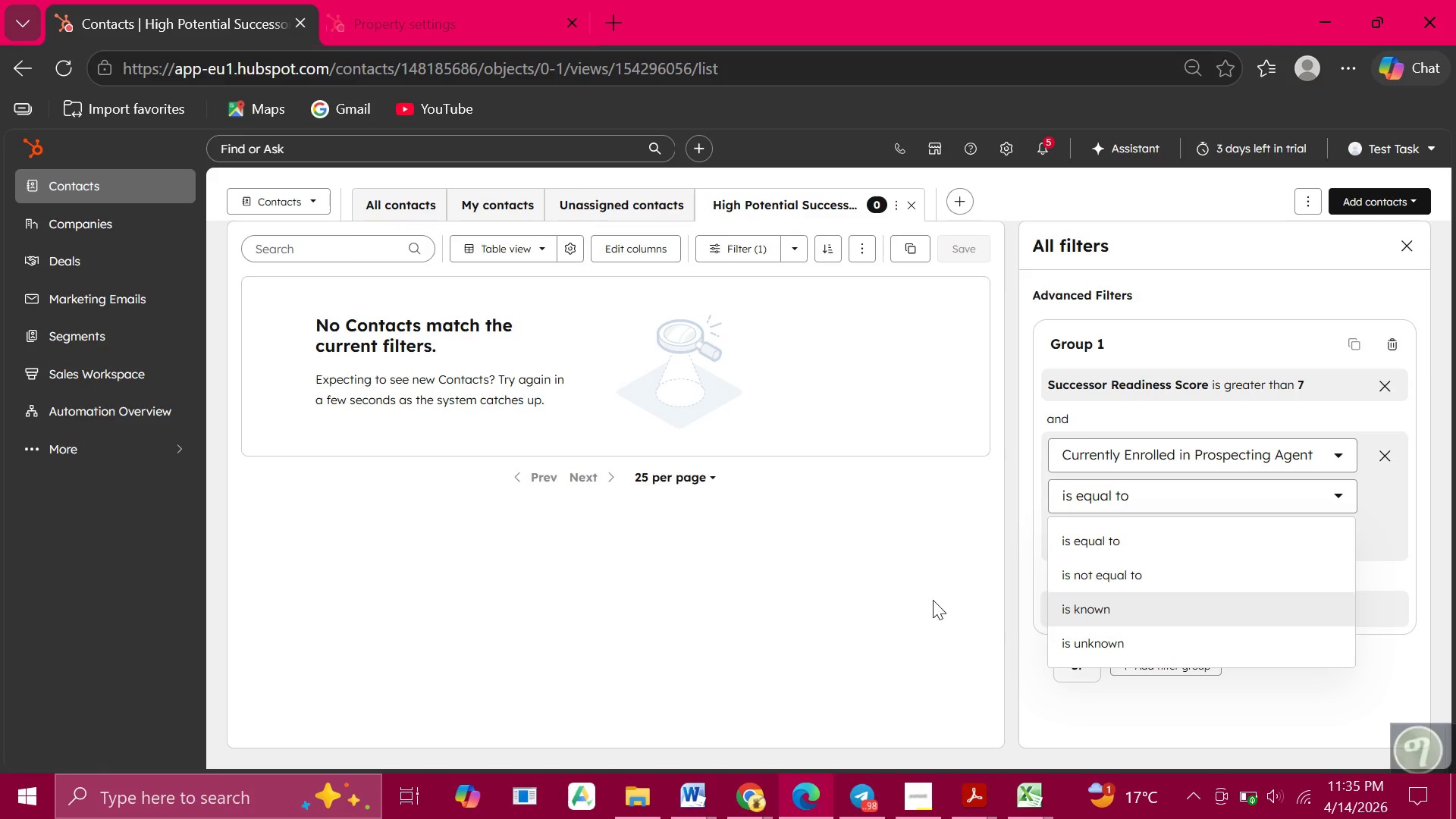 
left_click([933, 600])
 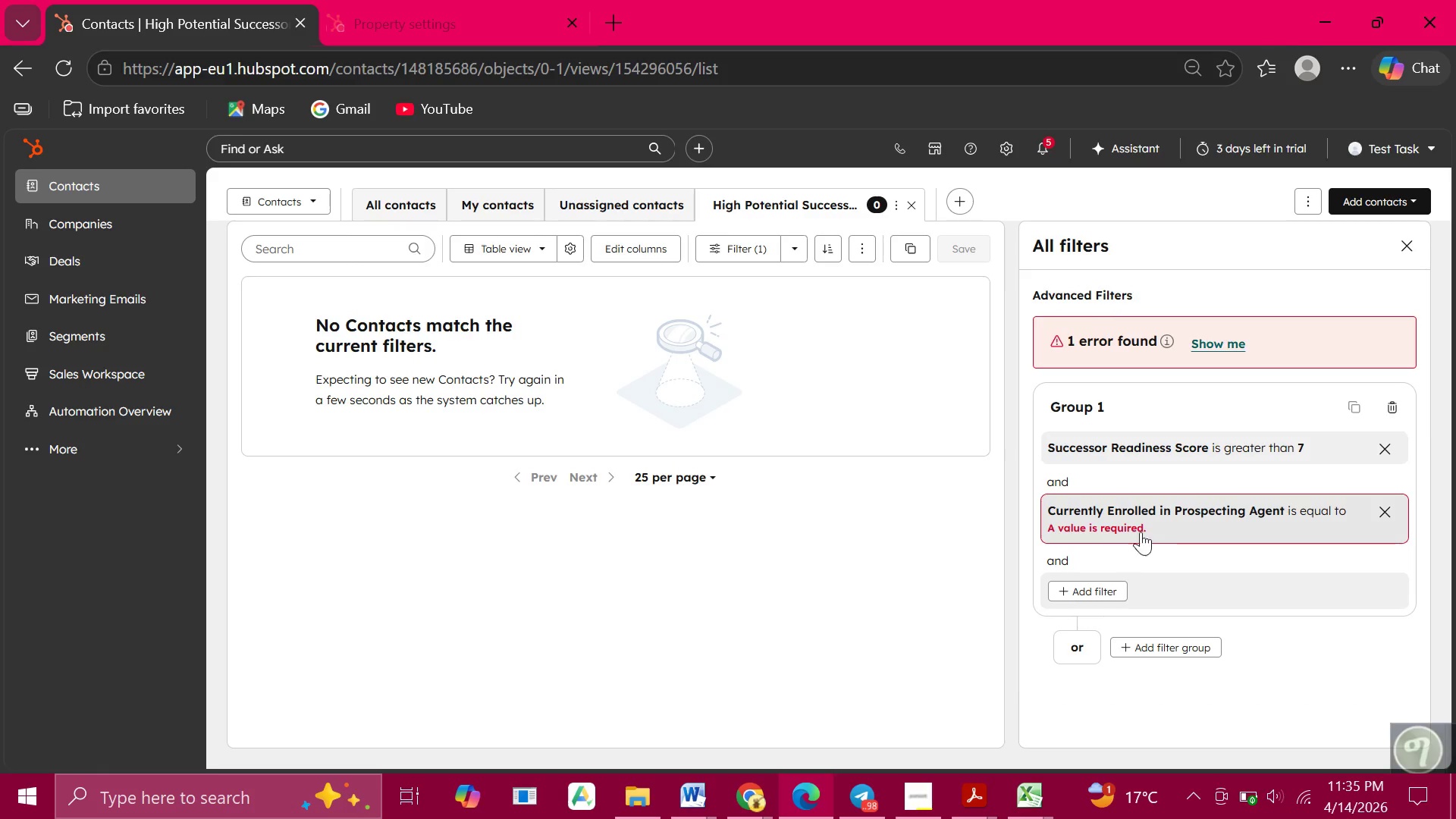 
left_click([1165, 521])
 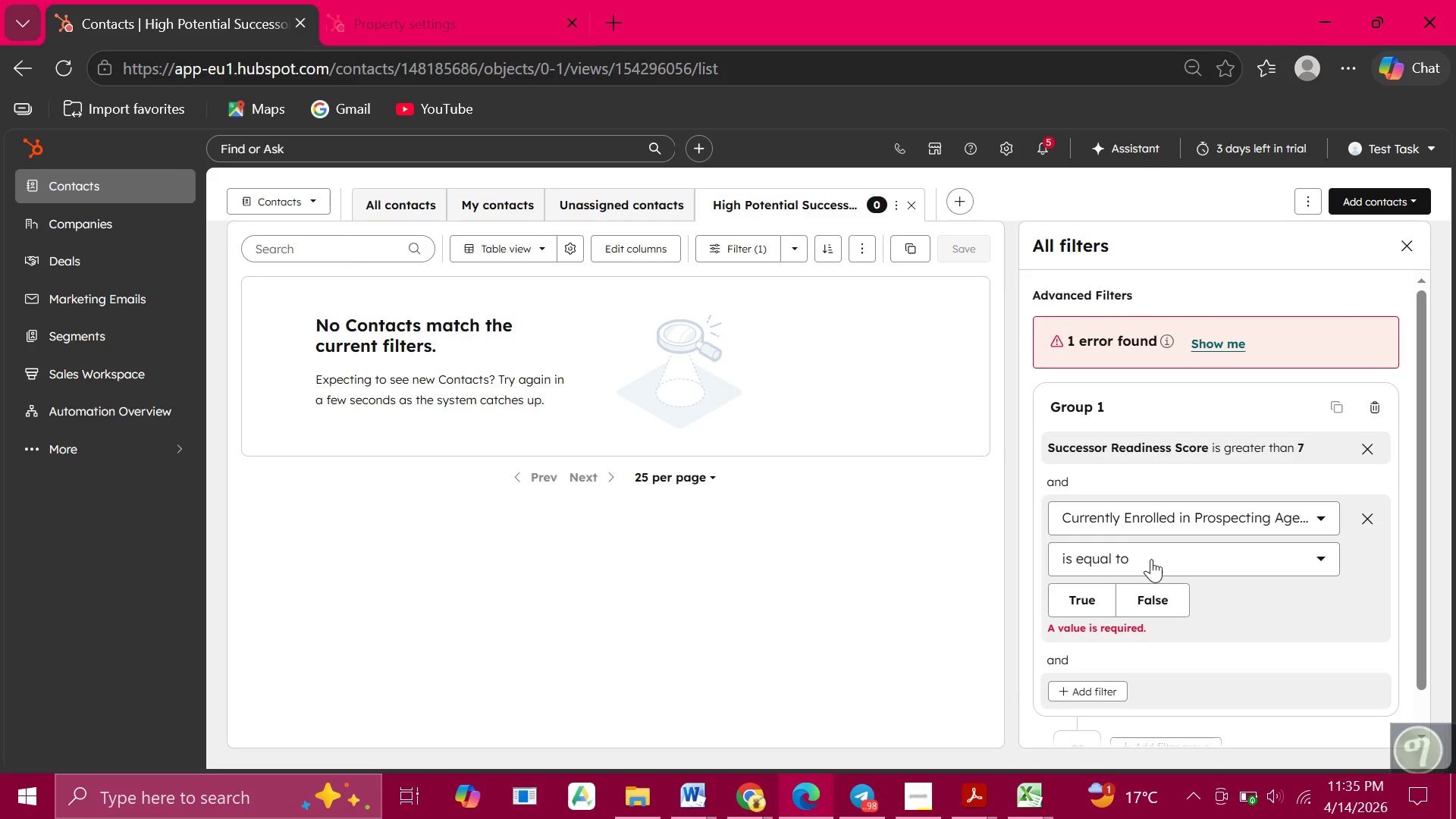 
left_click([1193, 560])
 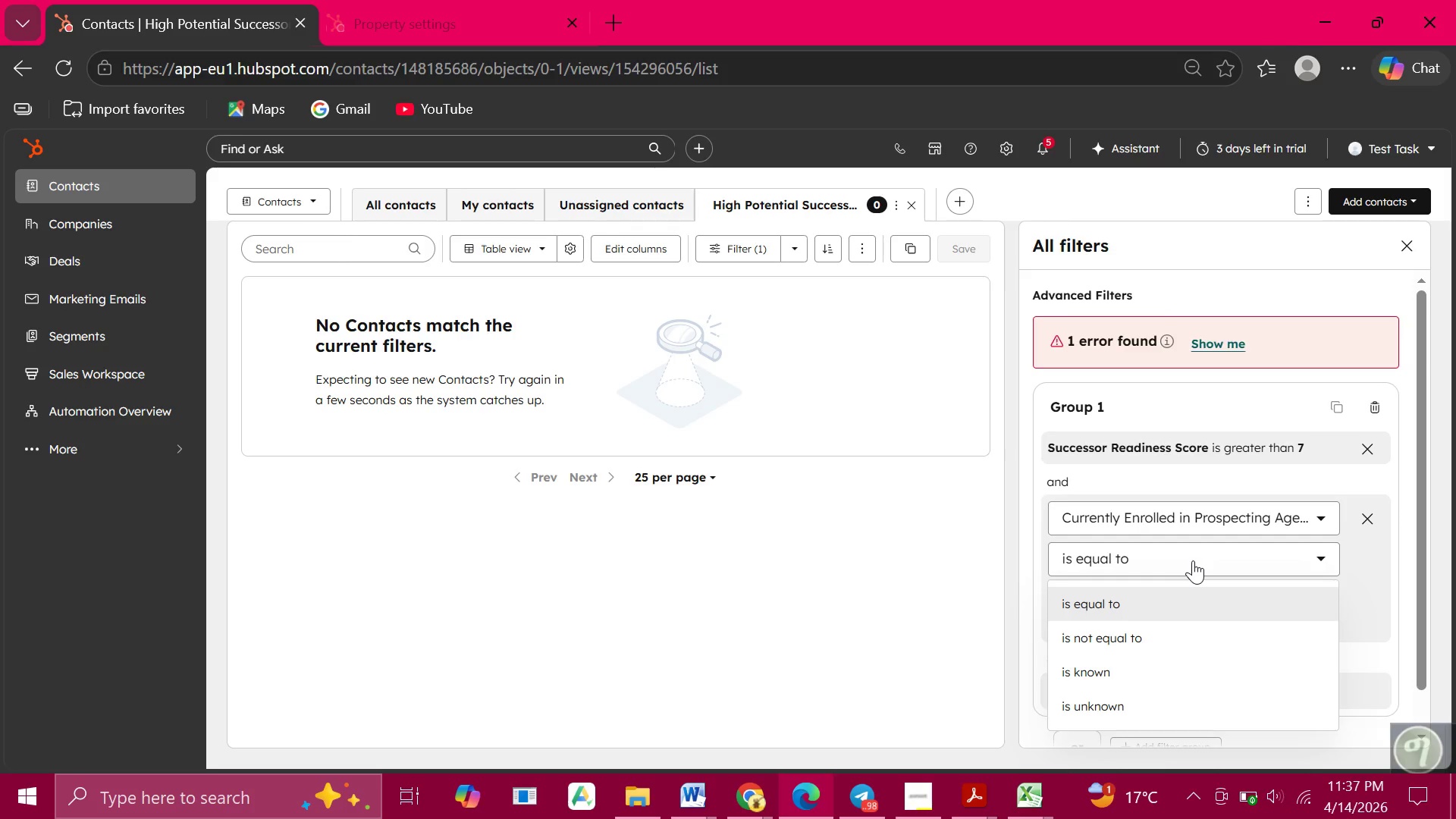 
wait(126.78)
 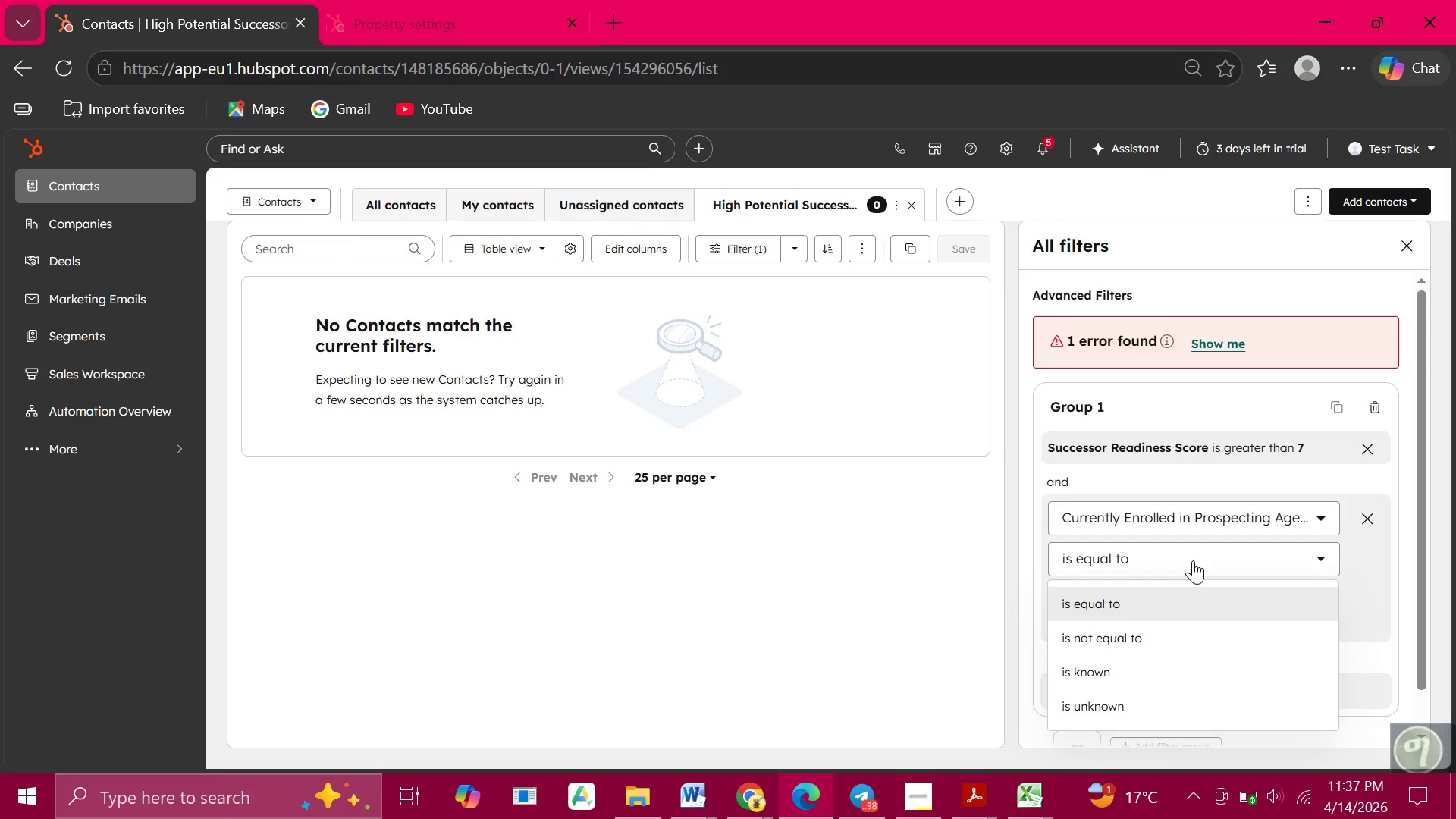 
left_click([1257, 519])
 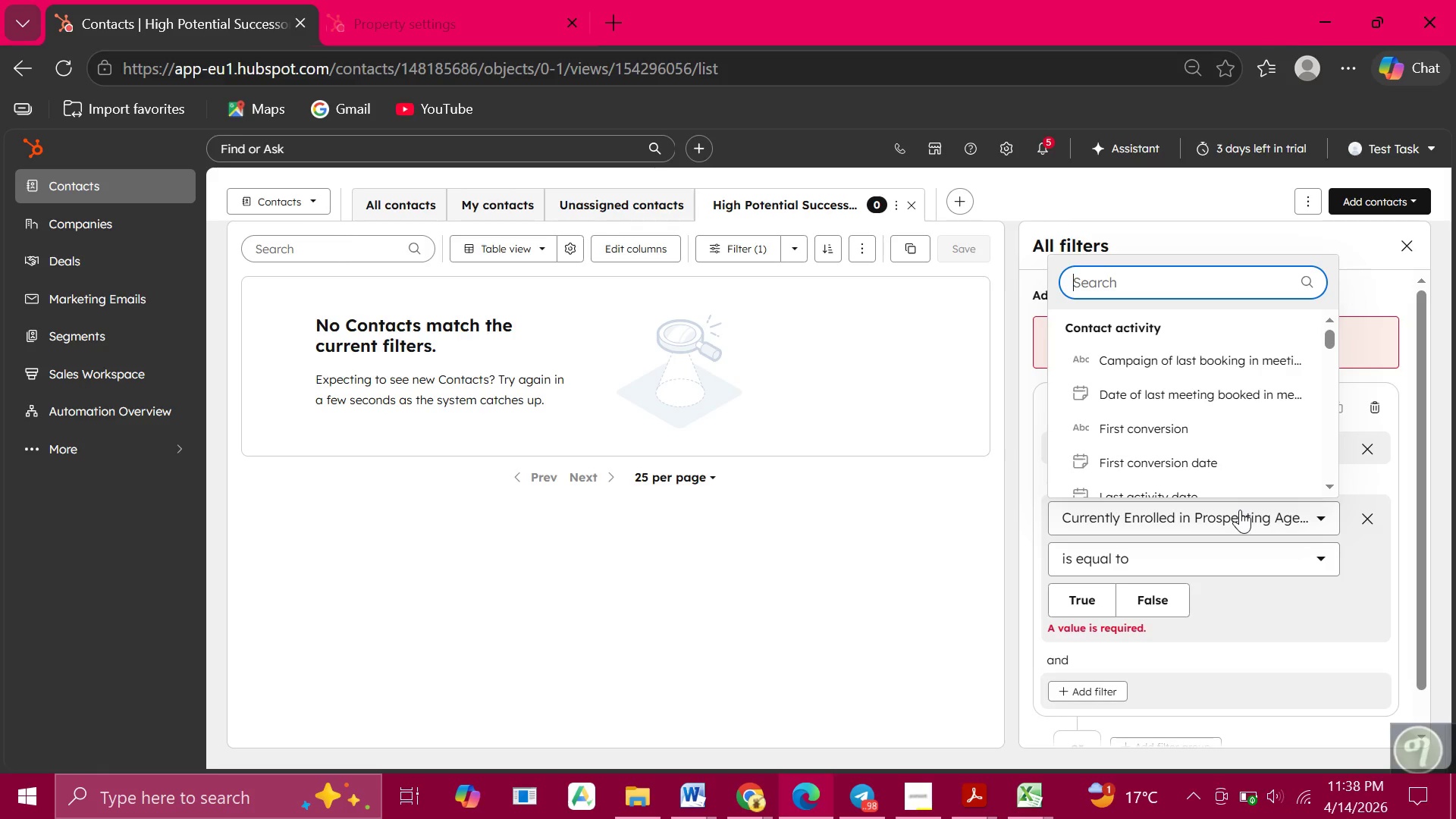 
wait(6.36)
 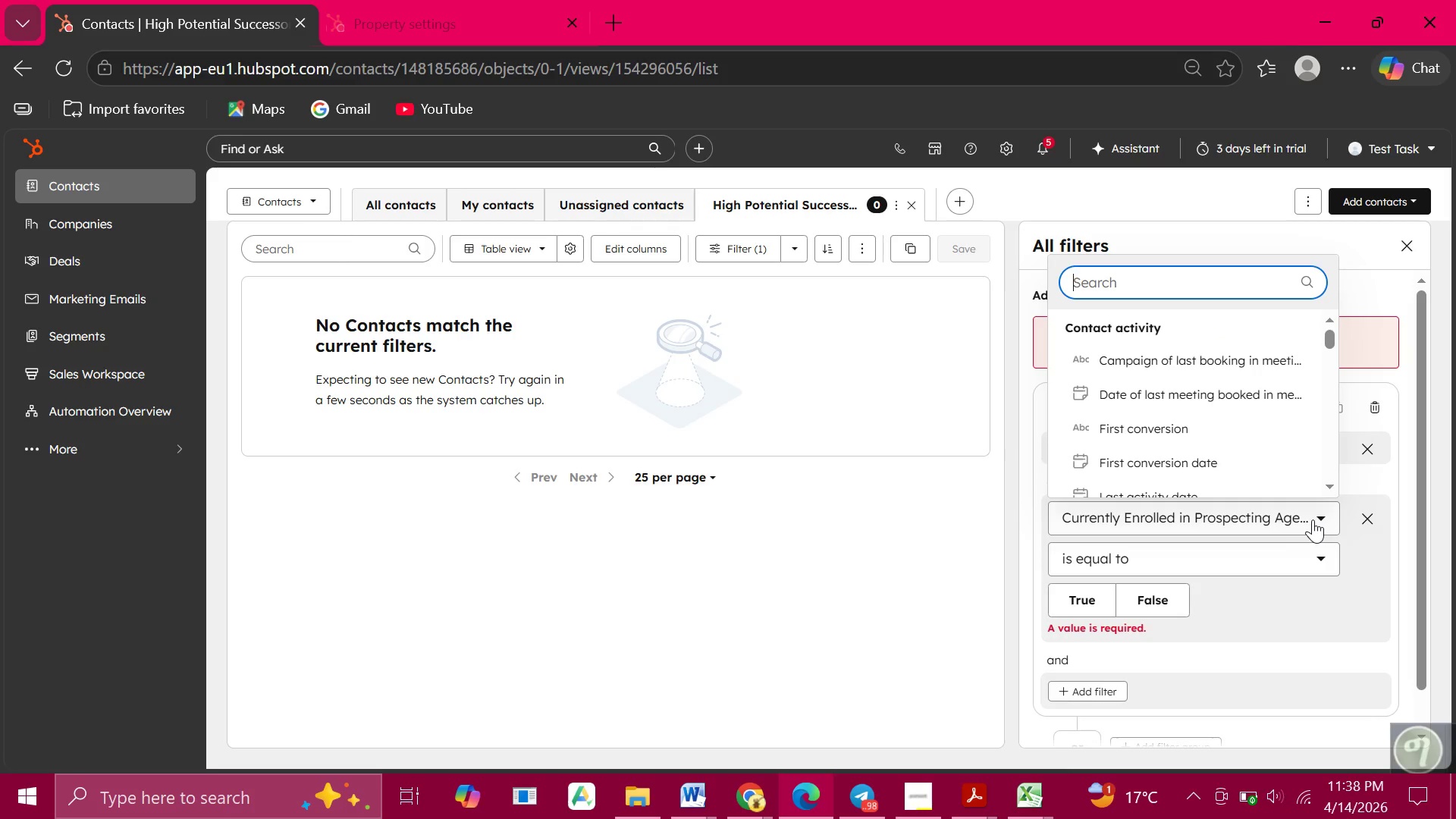 
left_click([1314, 513])
 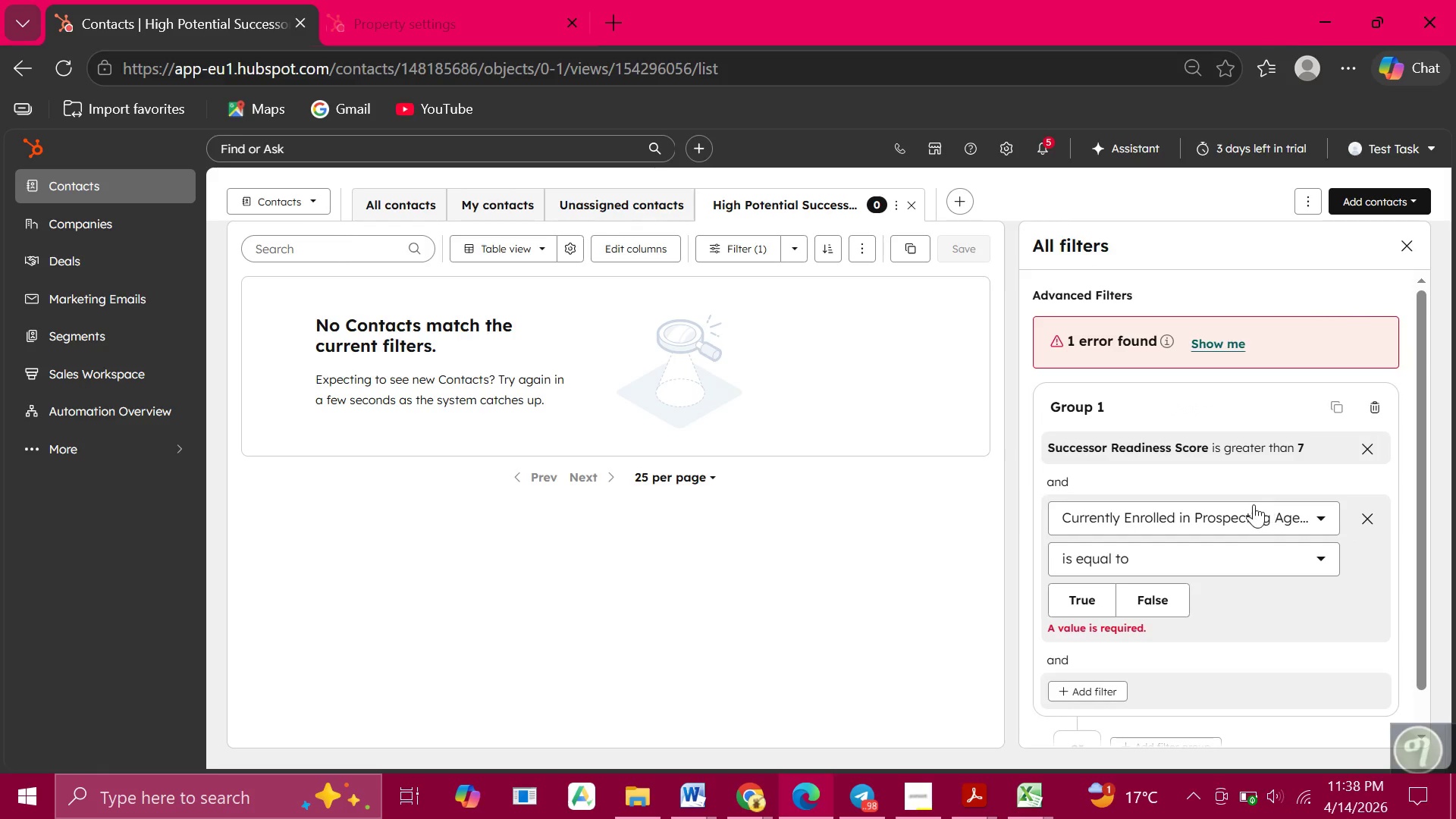 
left_click([1253, 504])
 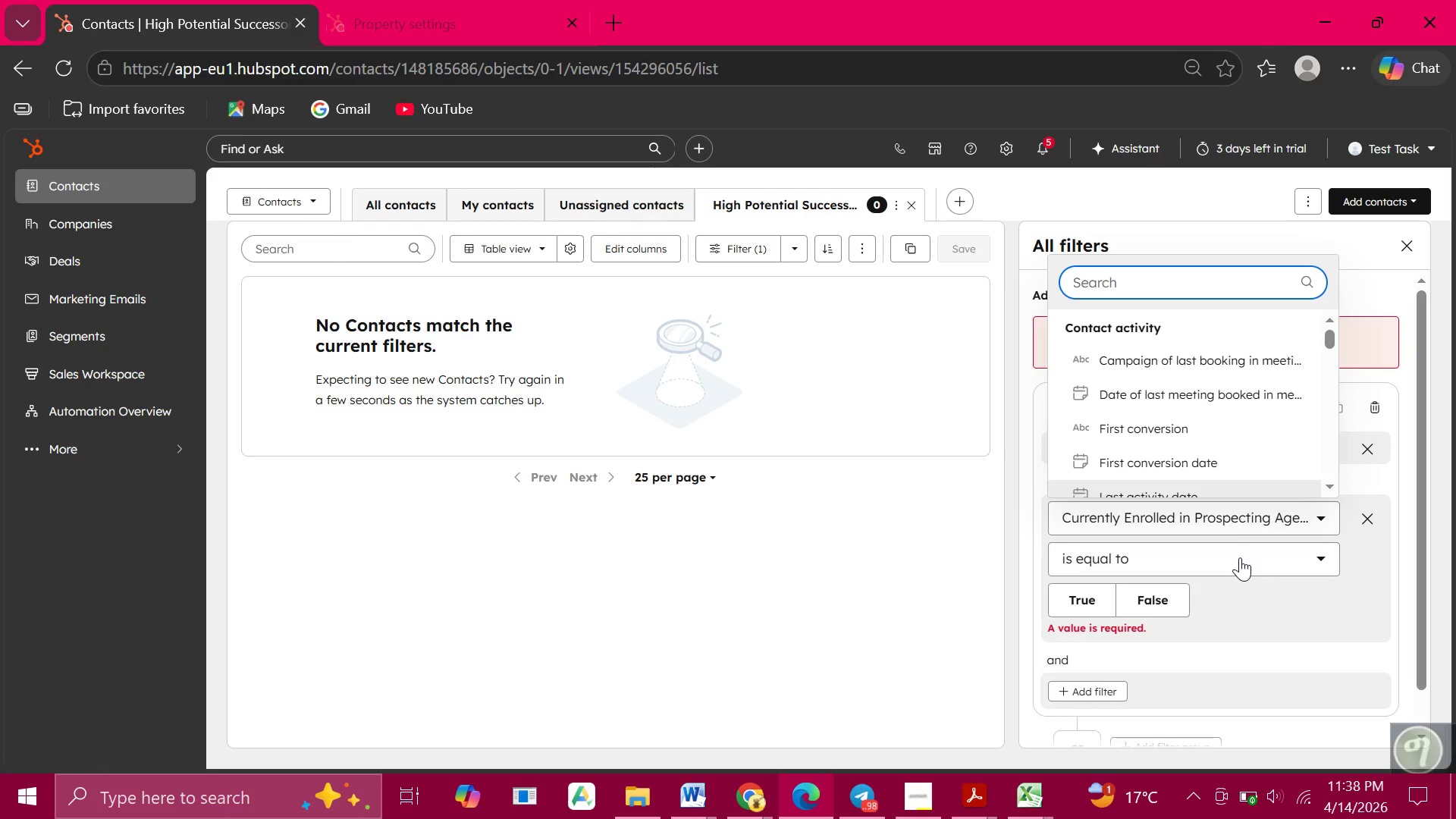 
type(curr)
 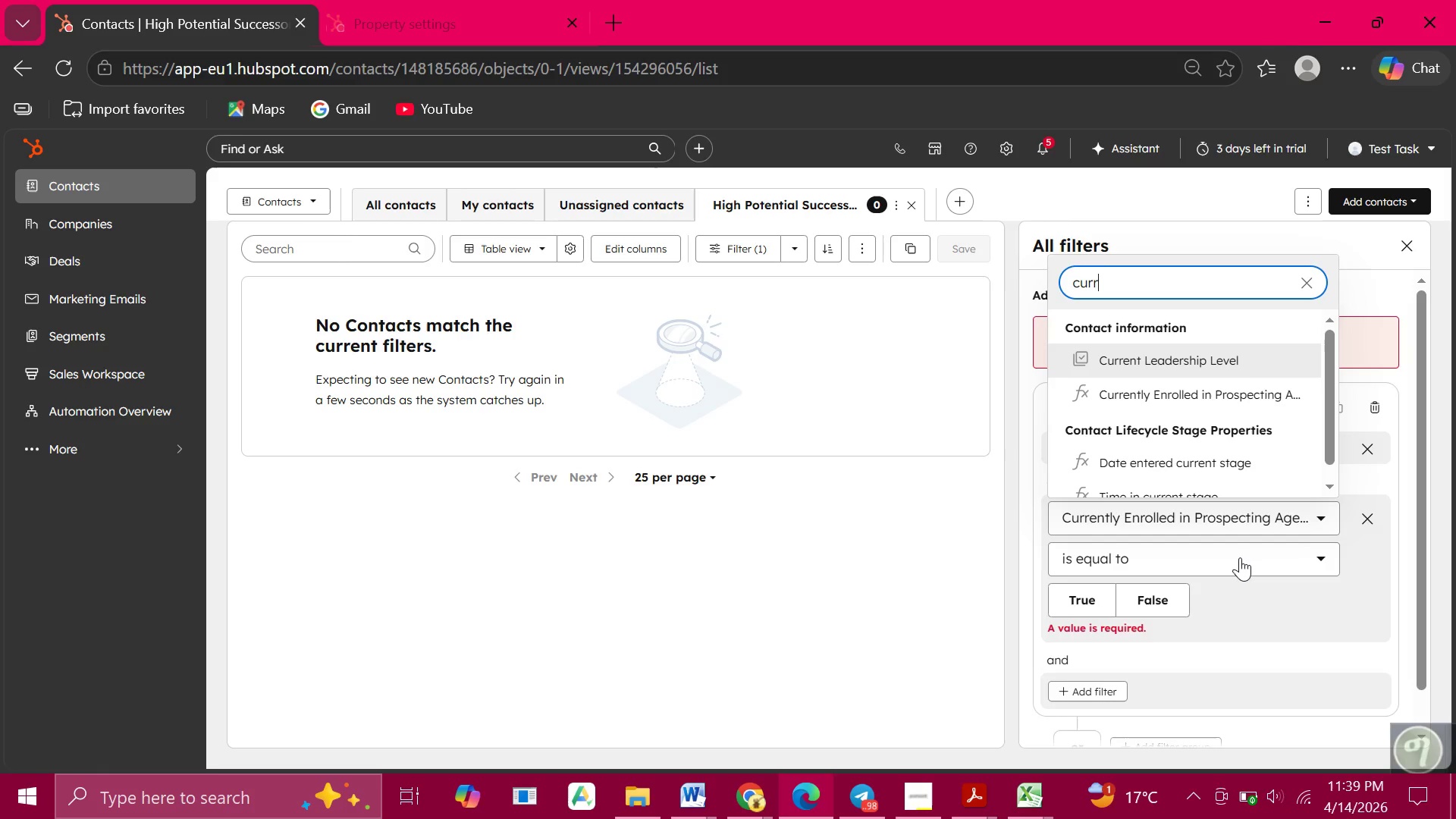 
wait(73.31)
 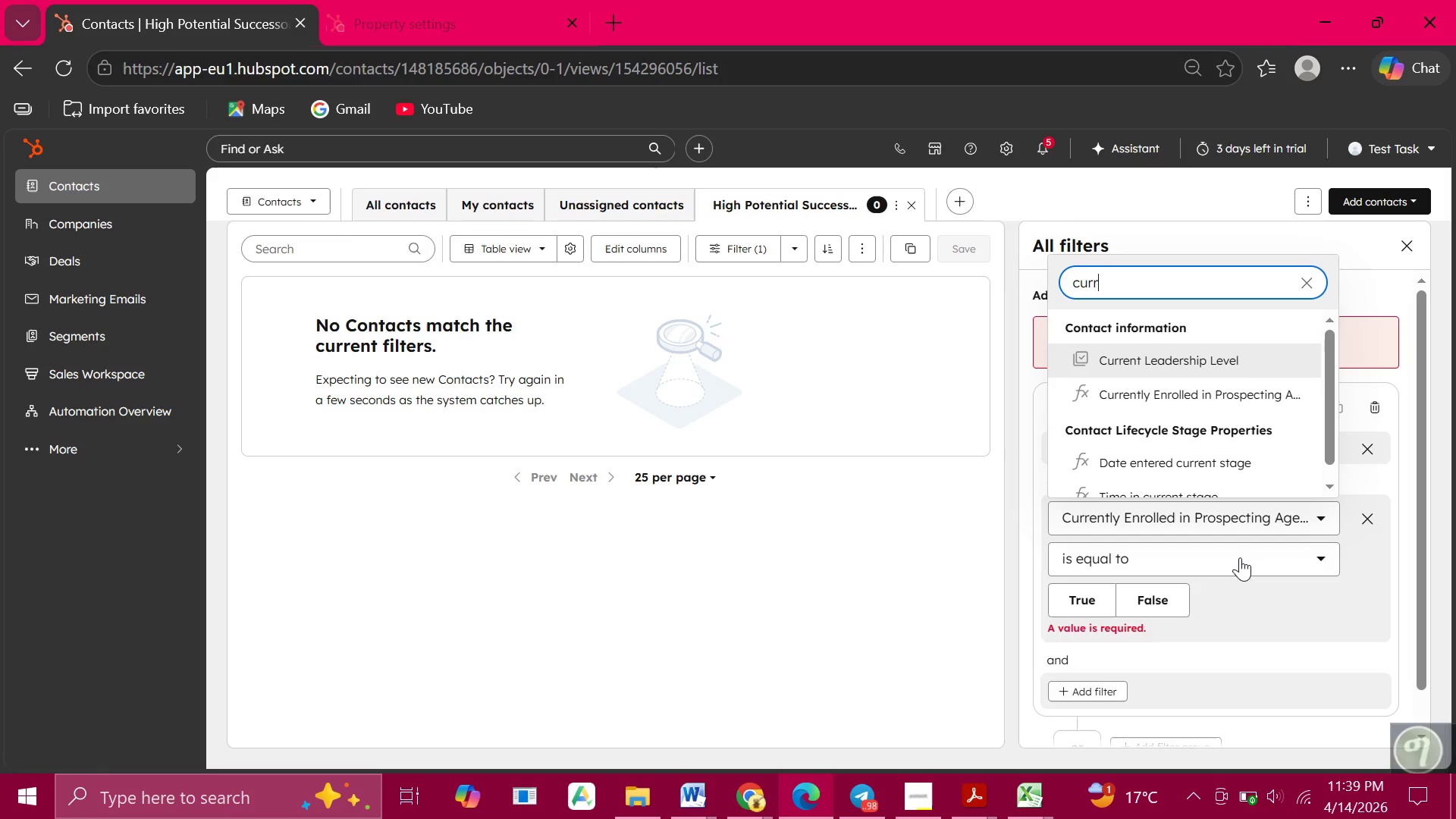 
left_click([1169, 357])
 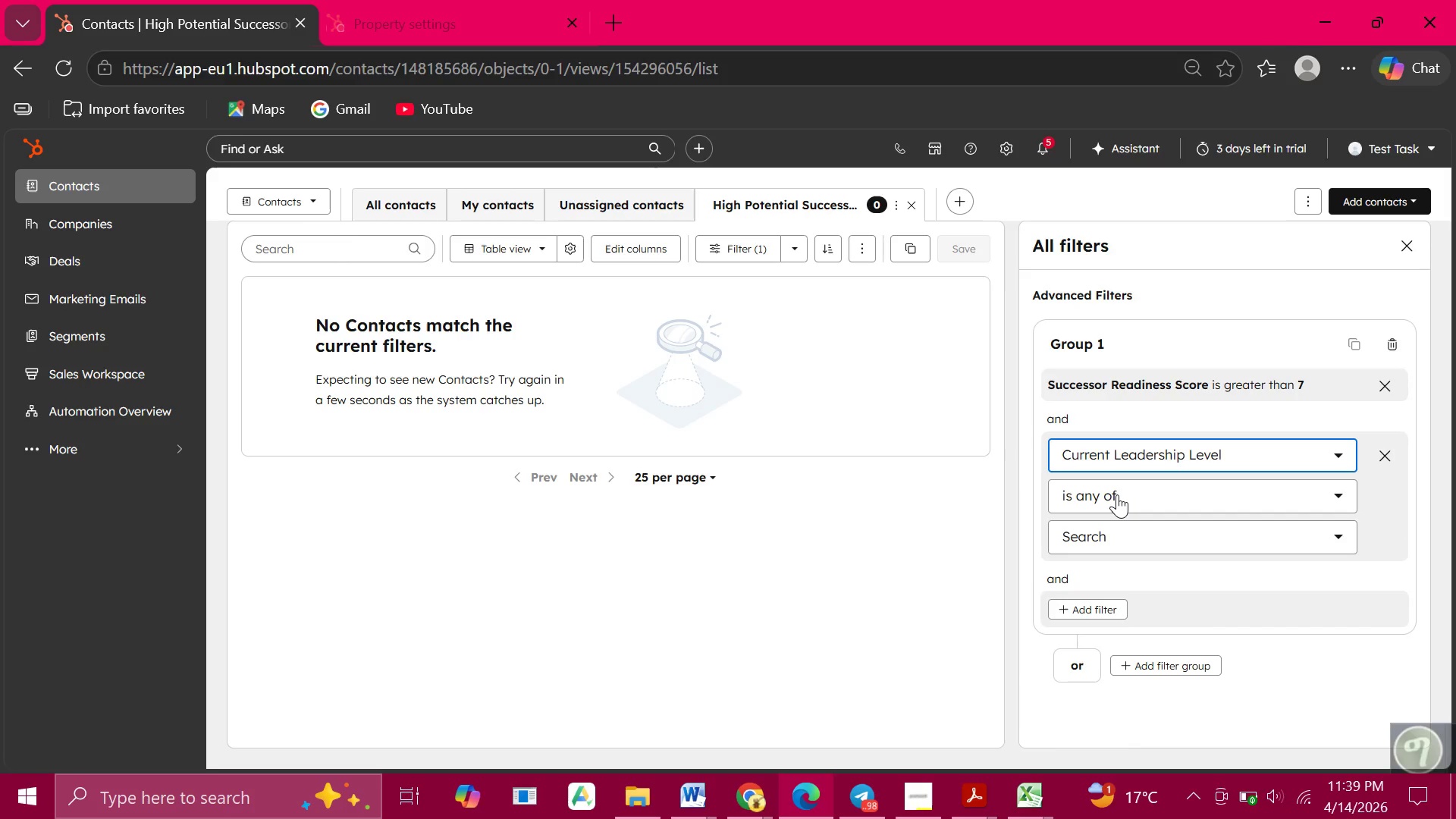 
wait(5.06)
 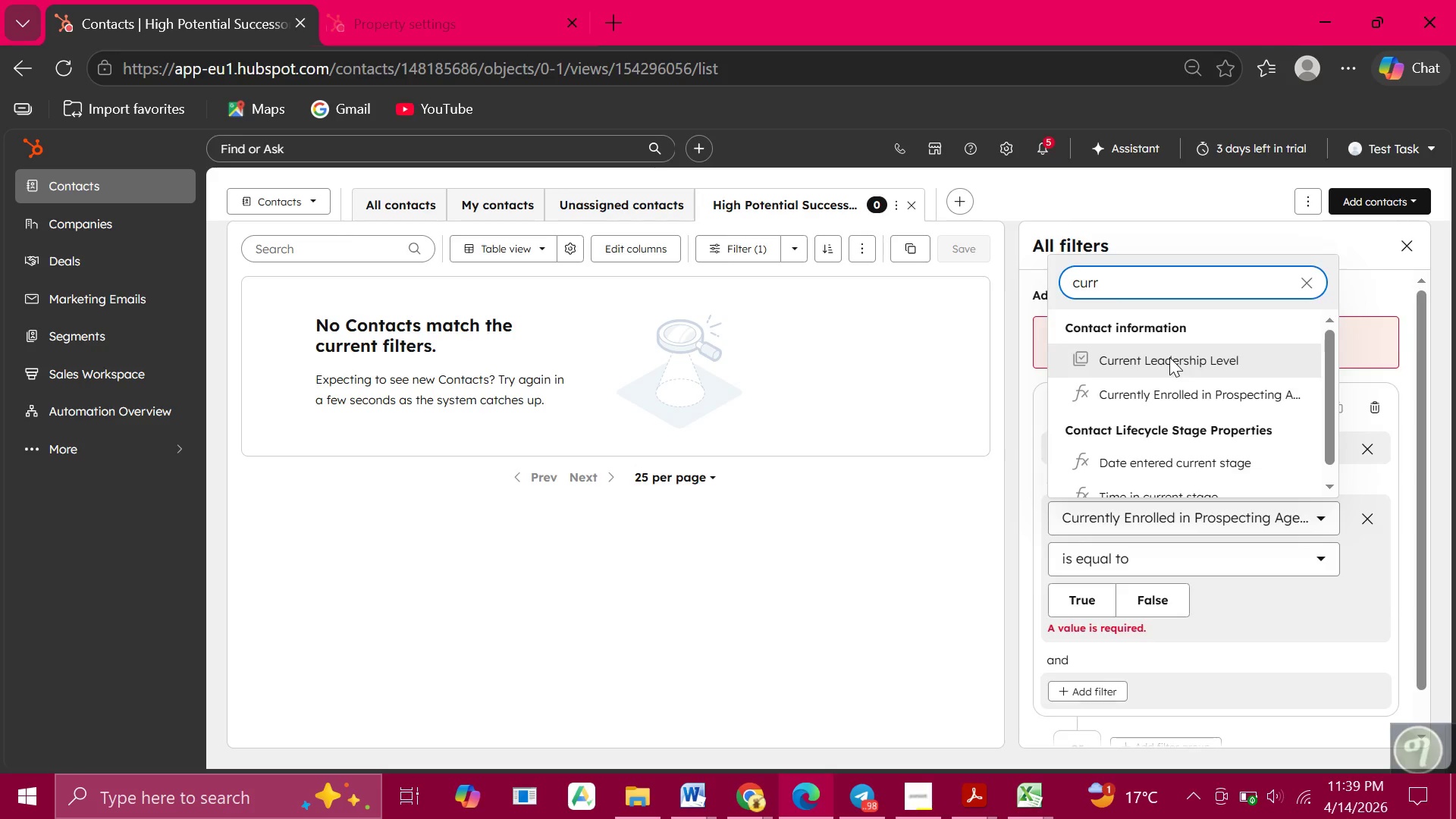 
left_click([1117, 494])
 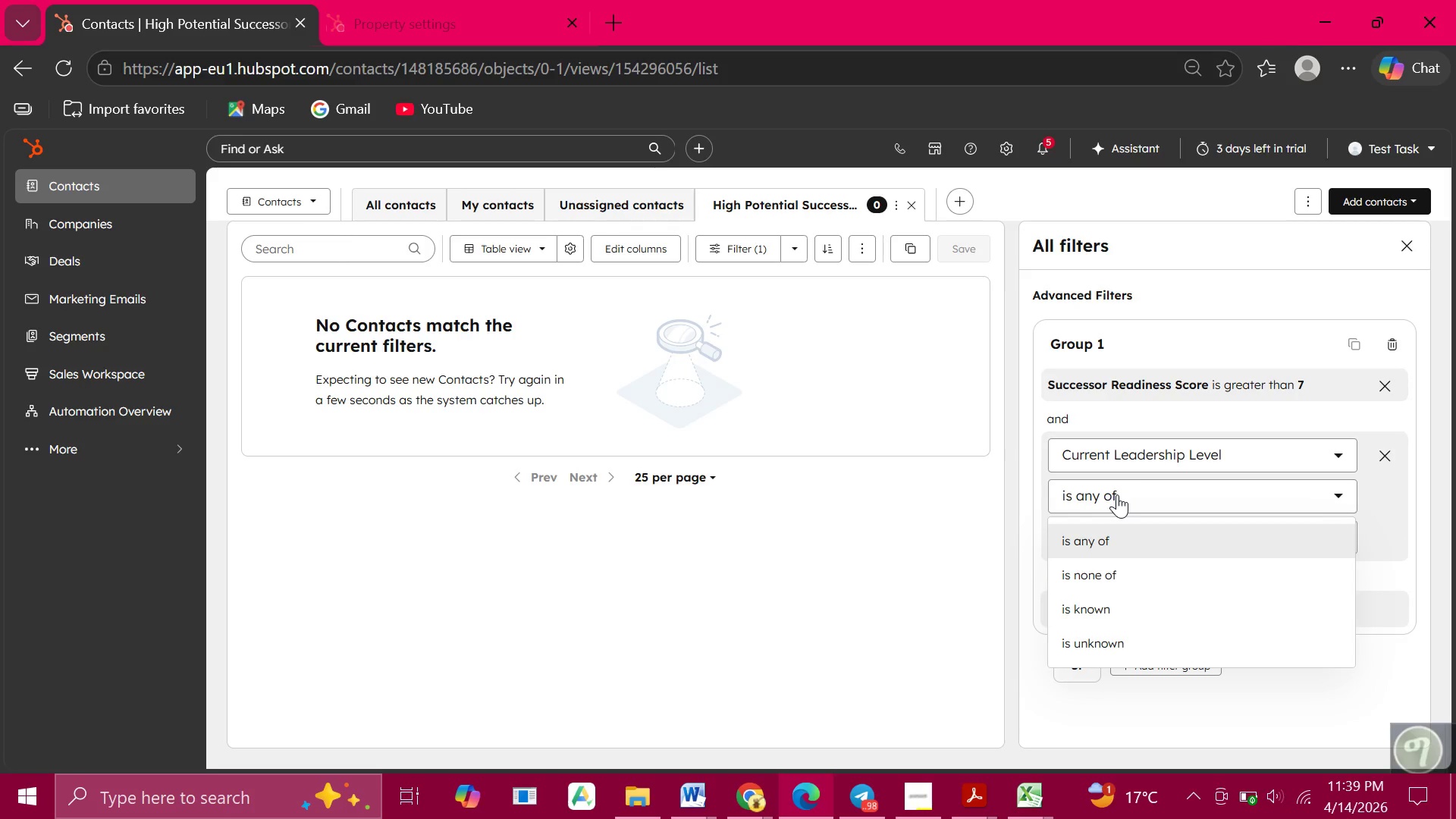 
wait(6.98)
 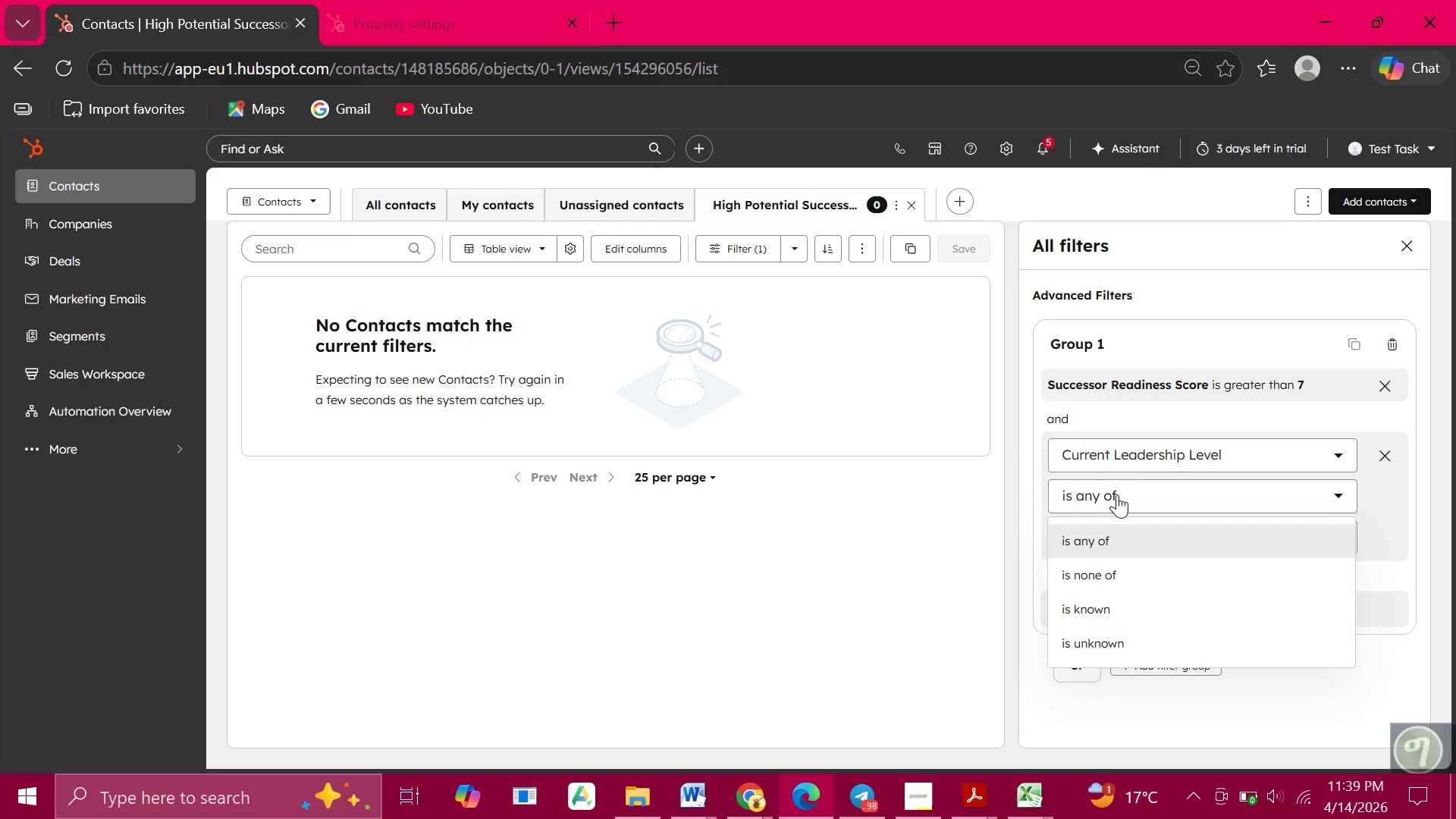 
mouse_move([1112, 588])
 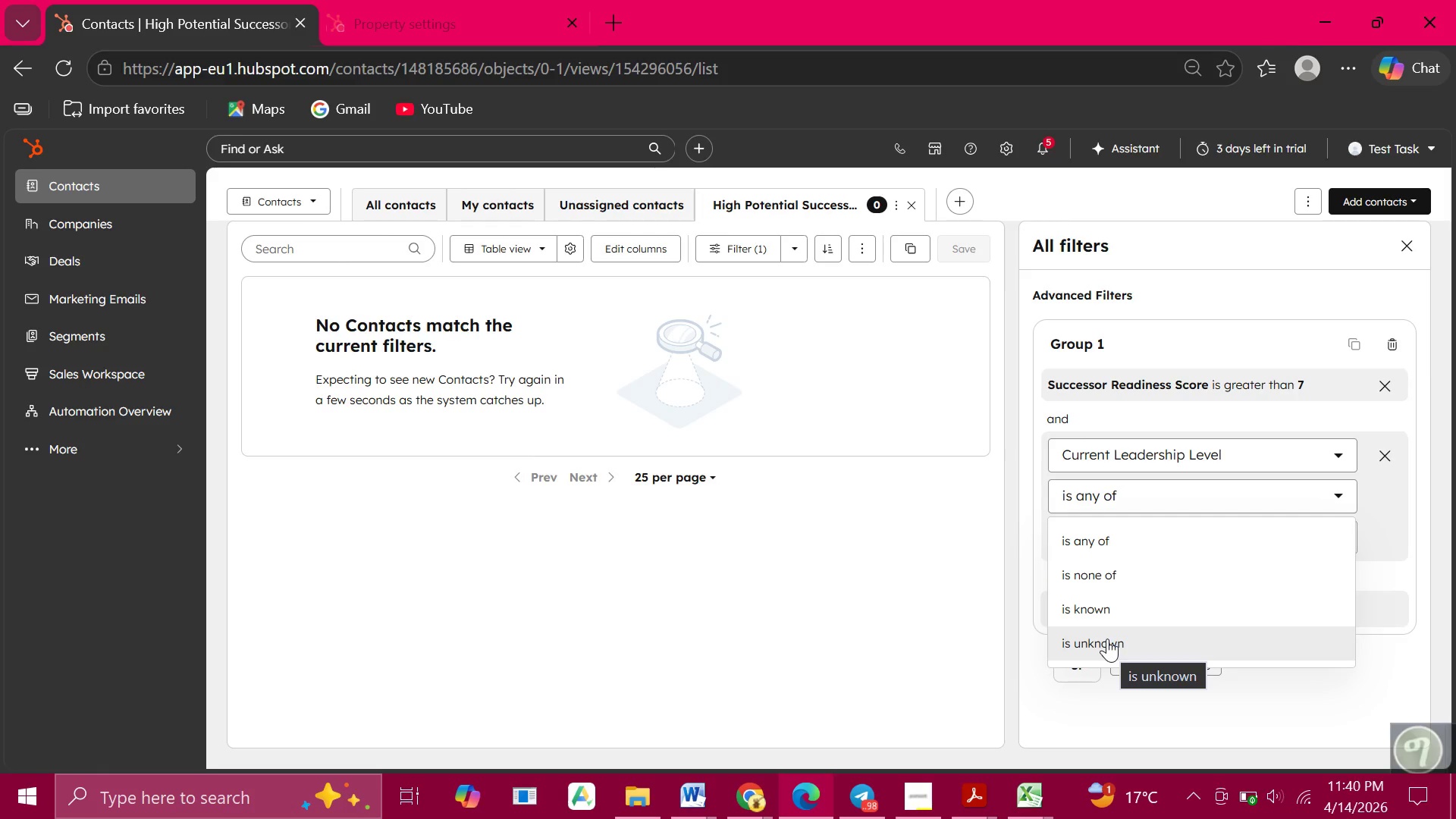 
wait(65.59)
 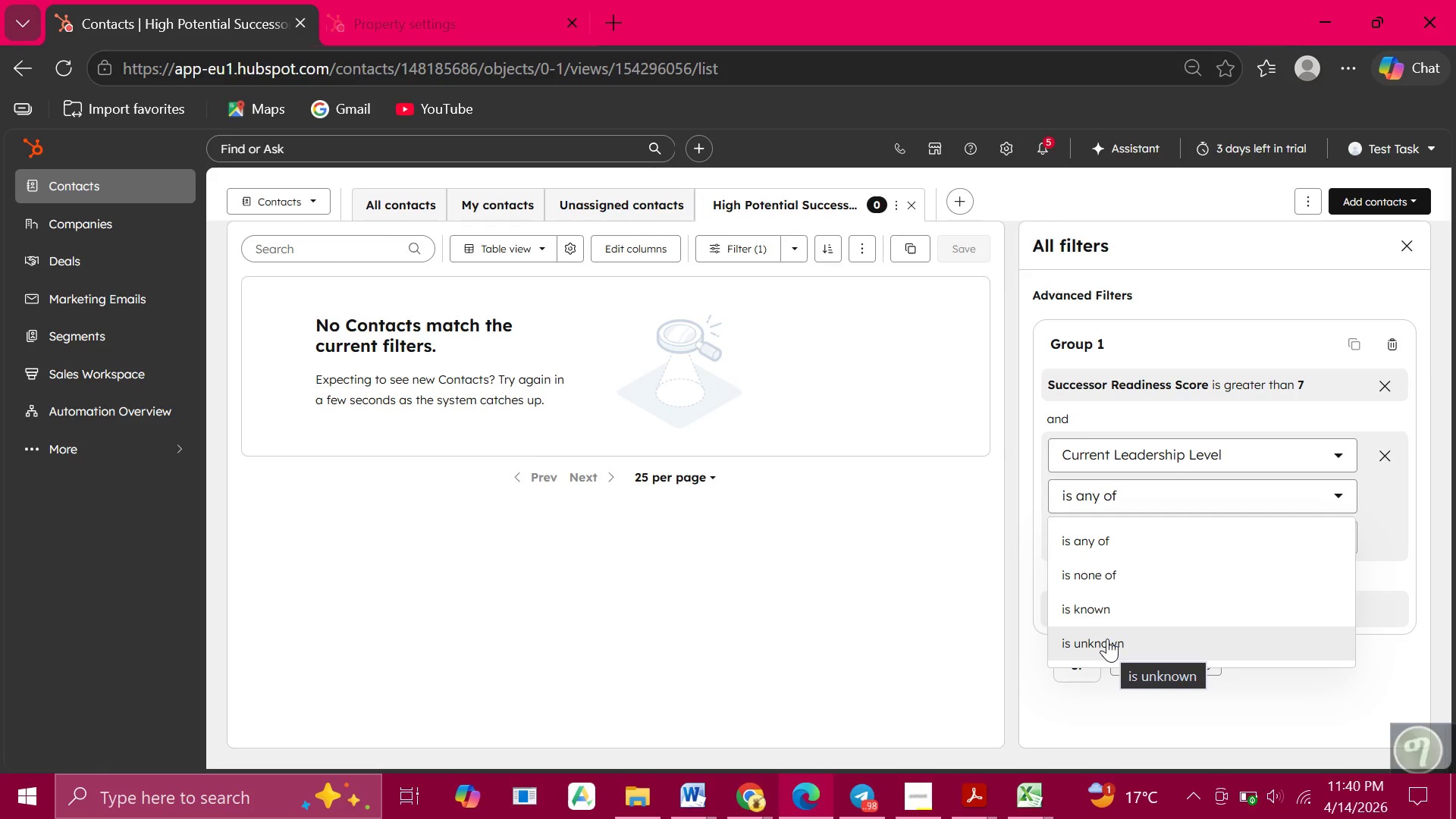 
left_click([1087, 554])
 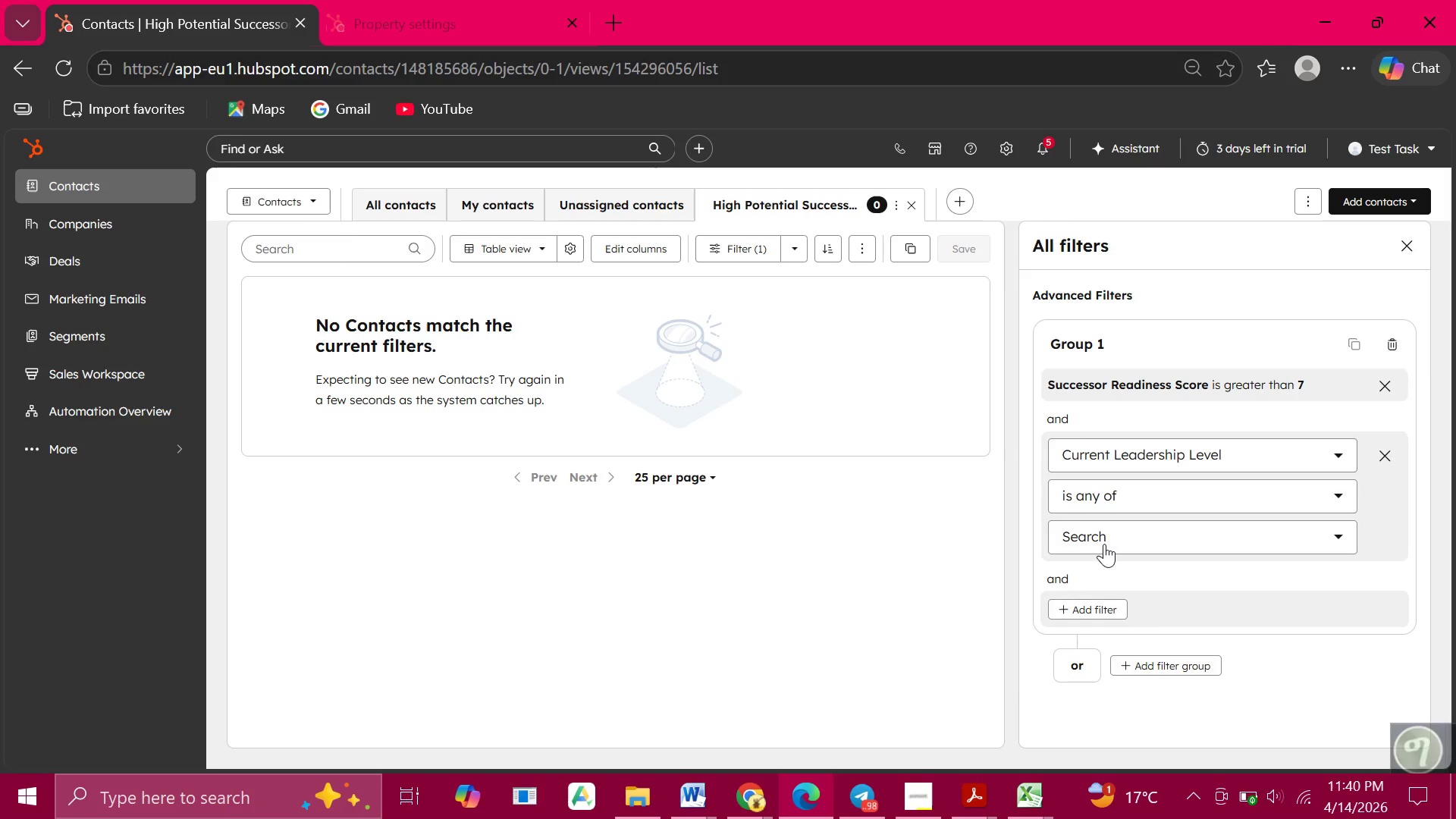 
left_click([1107, 538])
 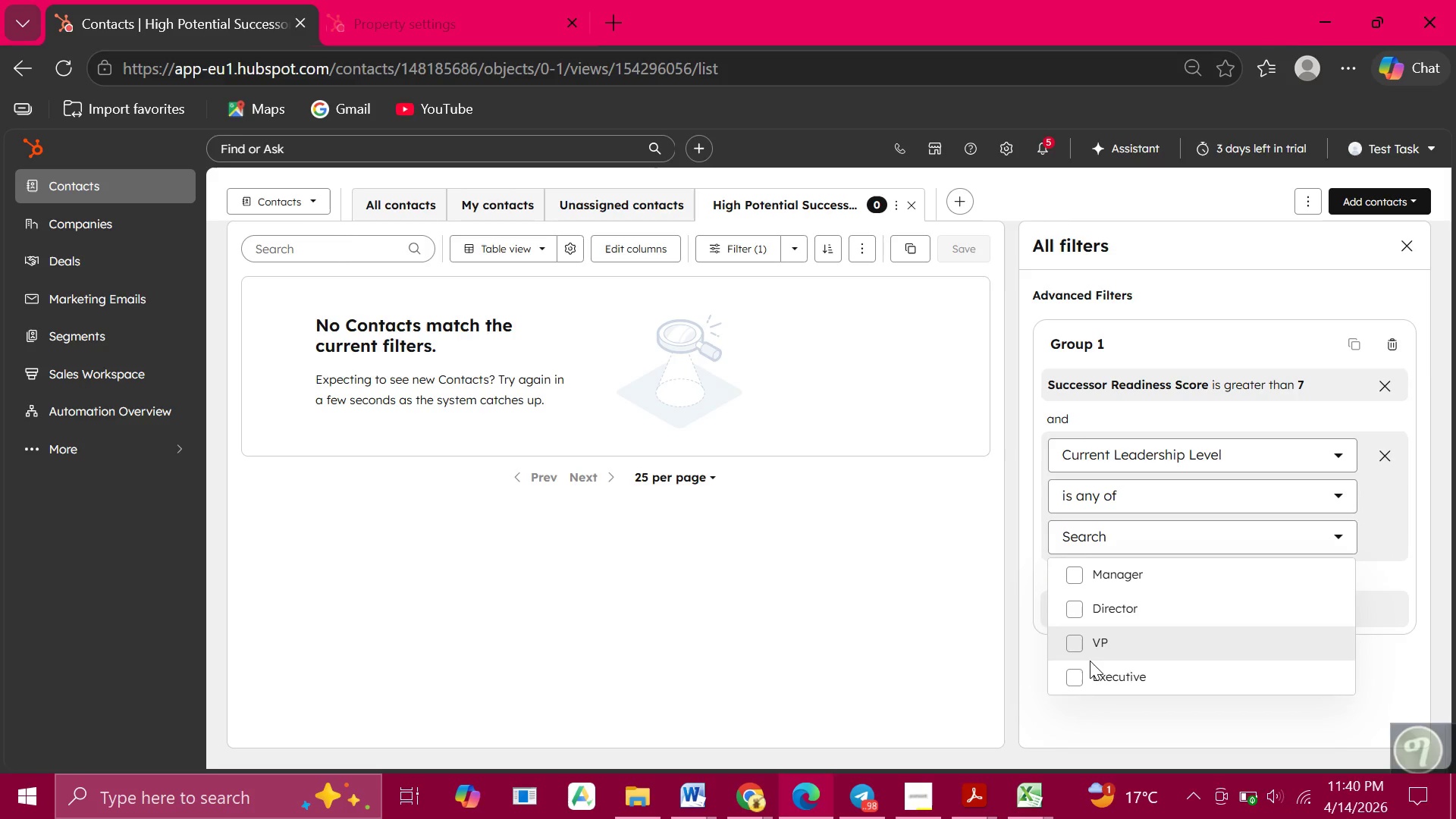 
left_click([1075, 677])
 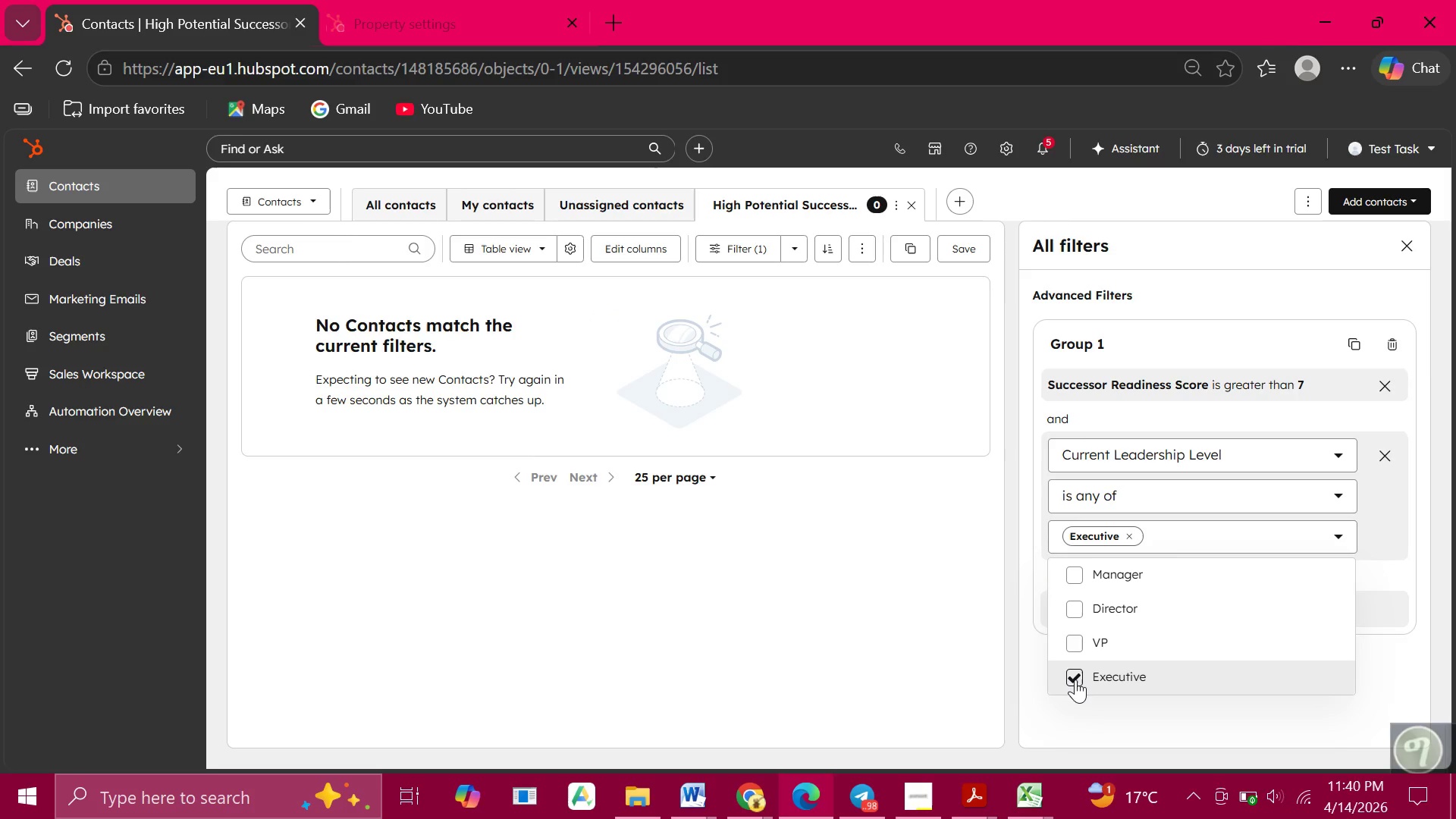 
left_click([1090, 712])
 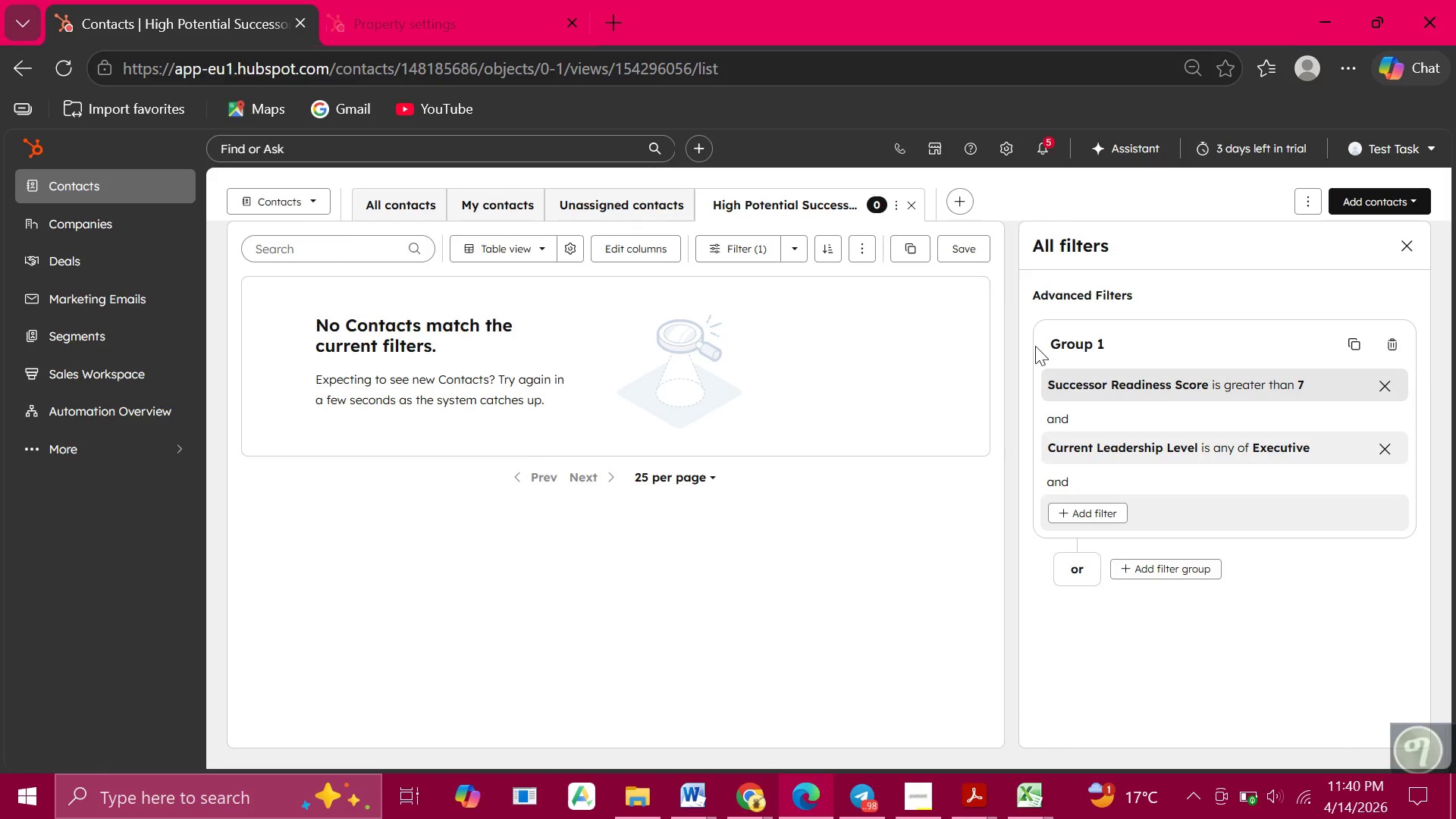 
left_click([961, 249])
 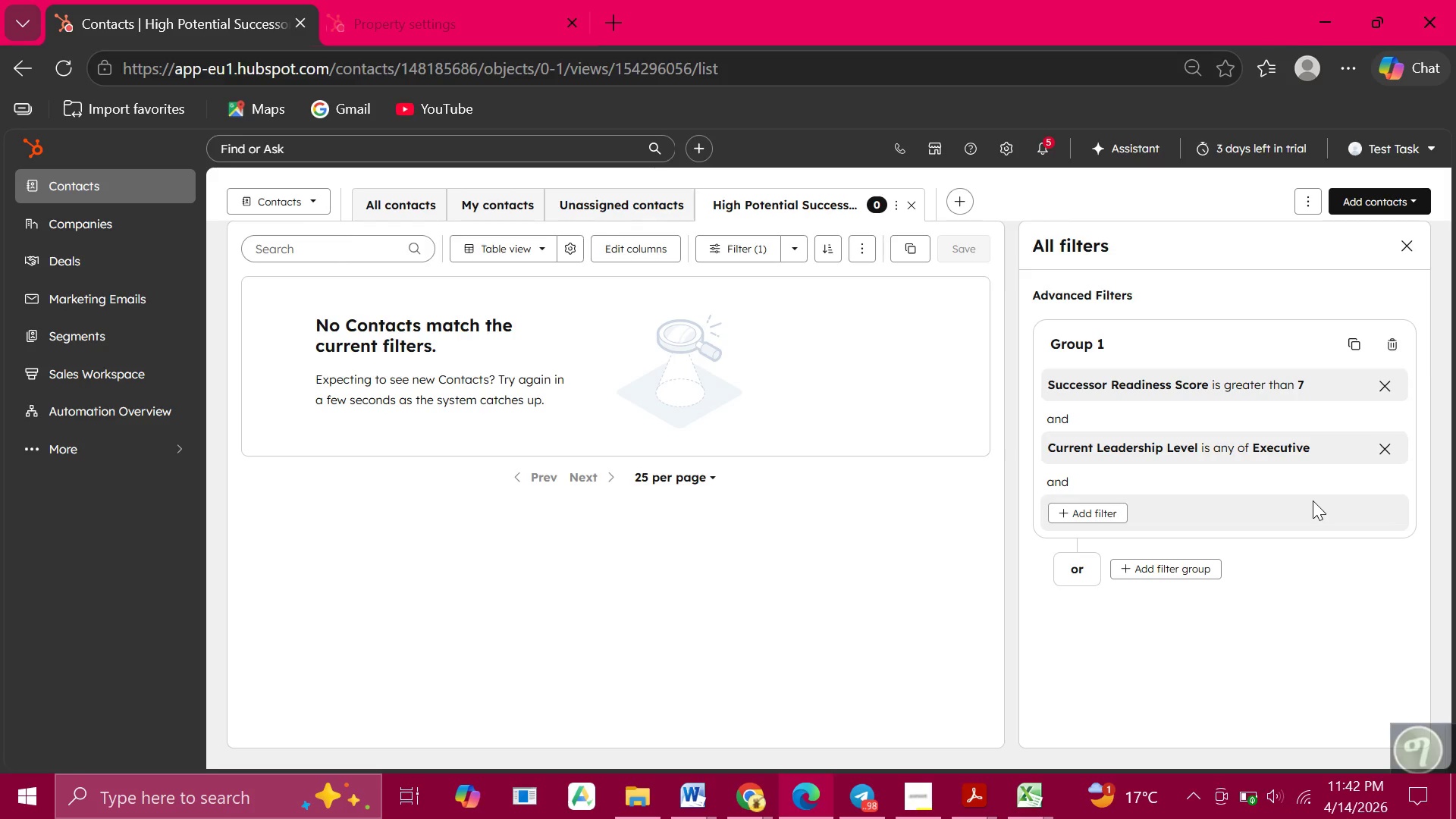 
wait(79.17)
 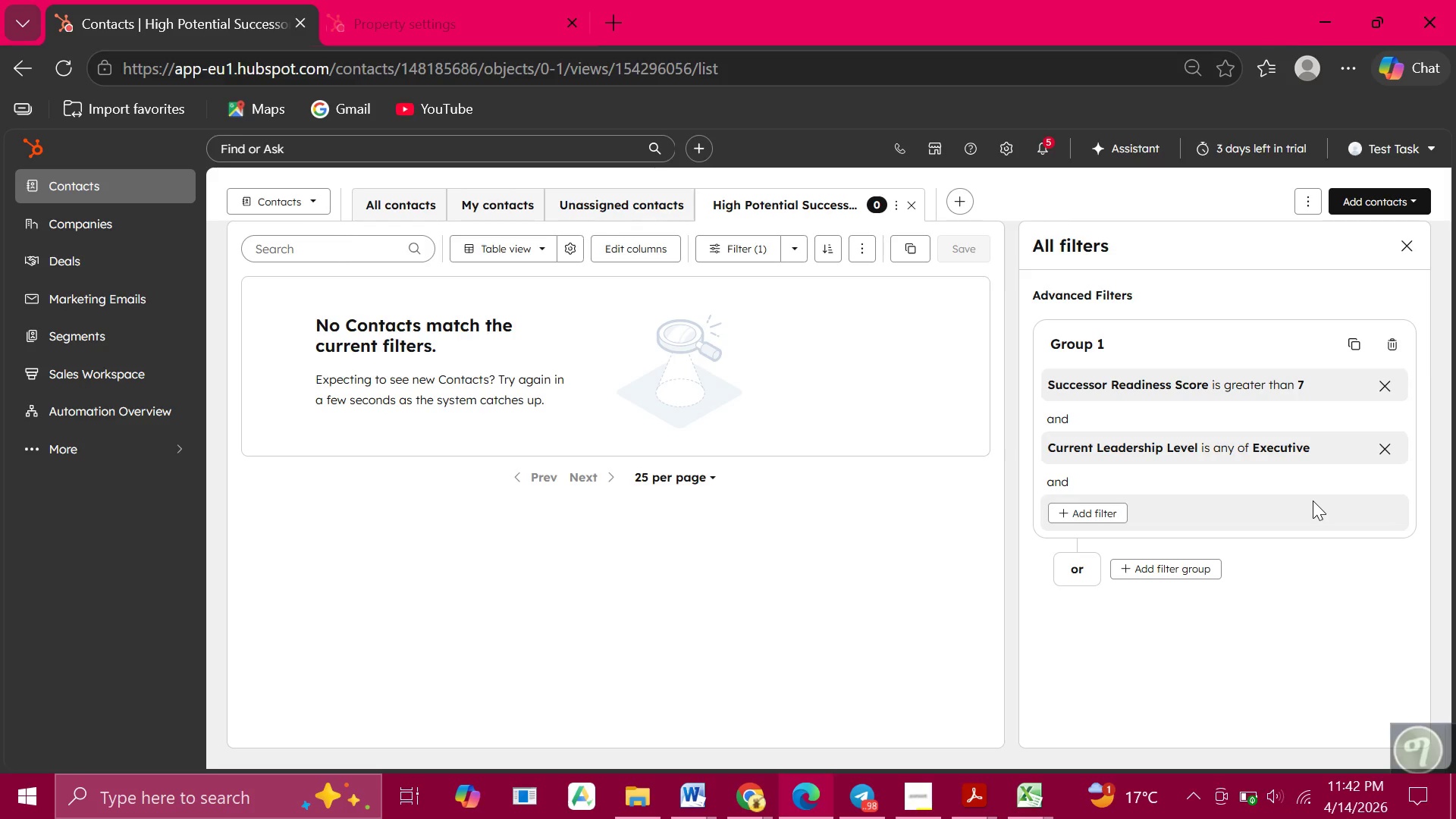 
left_click([957, 197])
 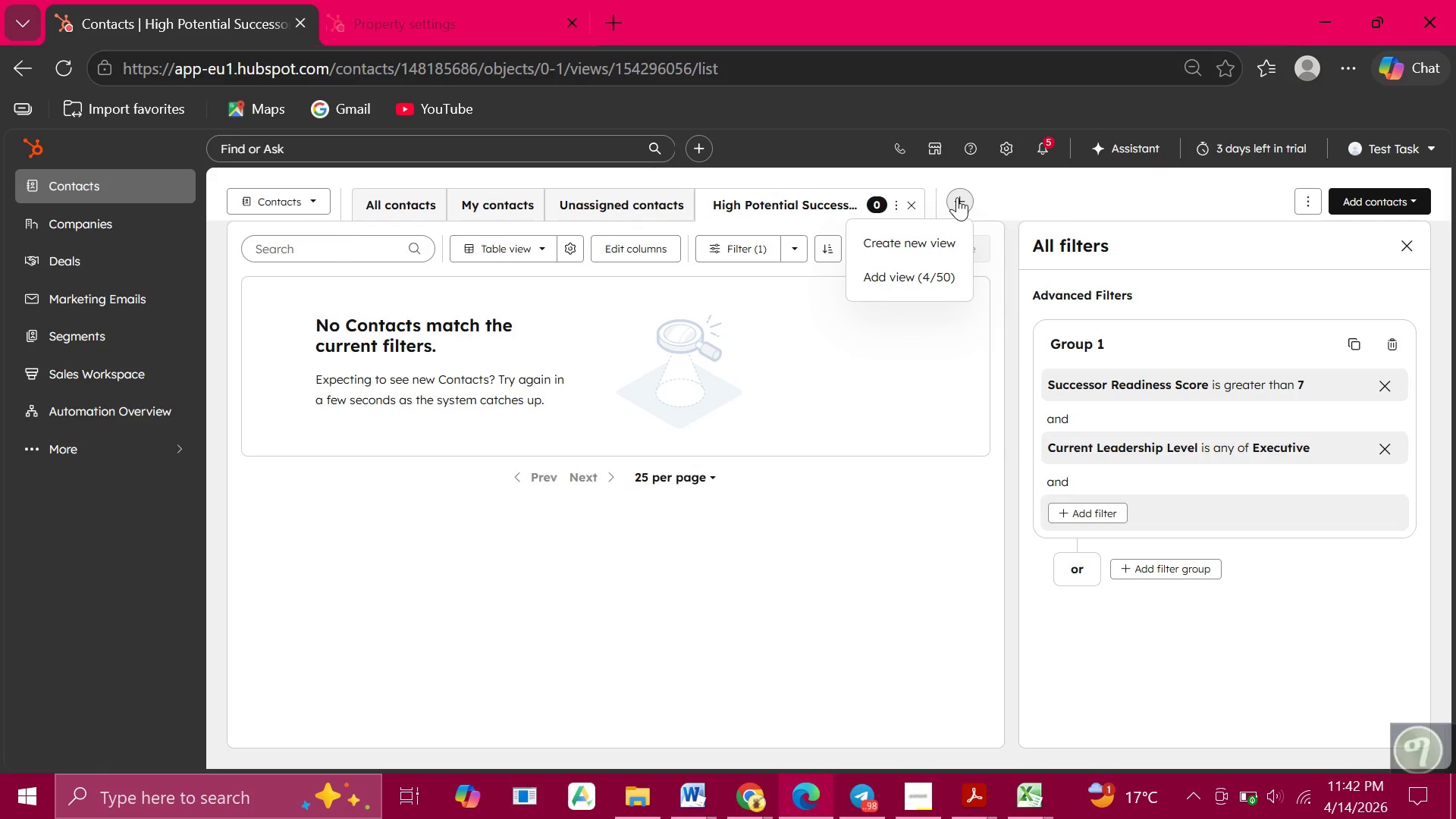 
left_click([913, 242])
 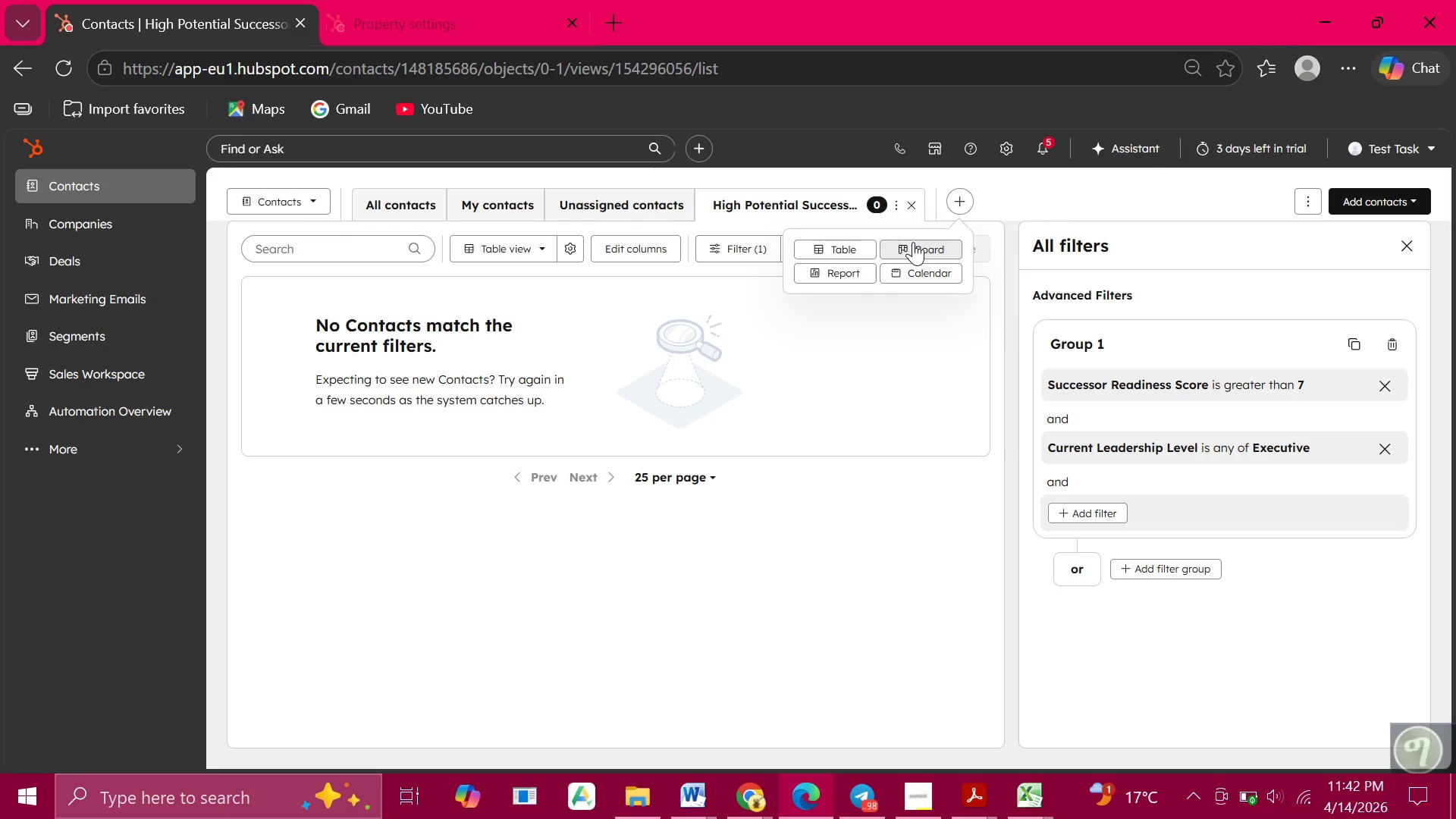 
wait(9.16)
 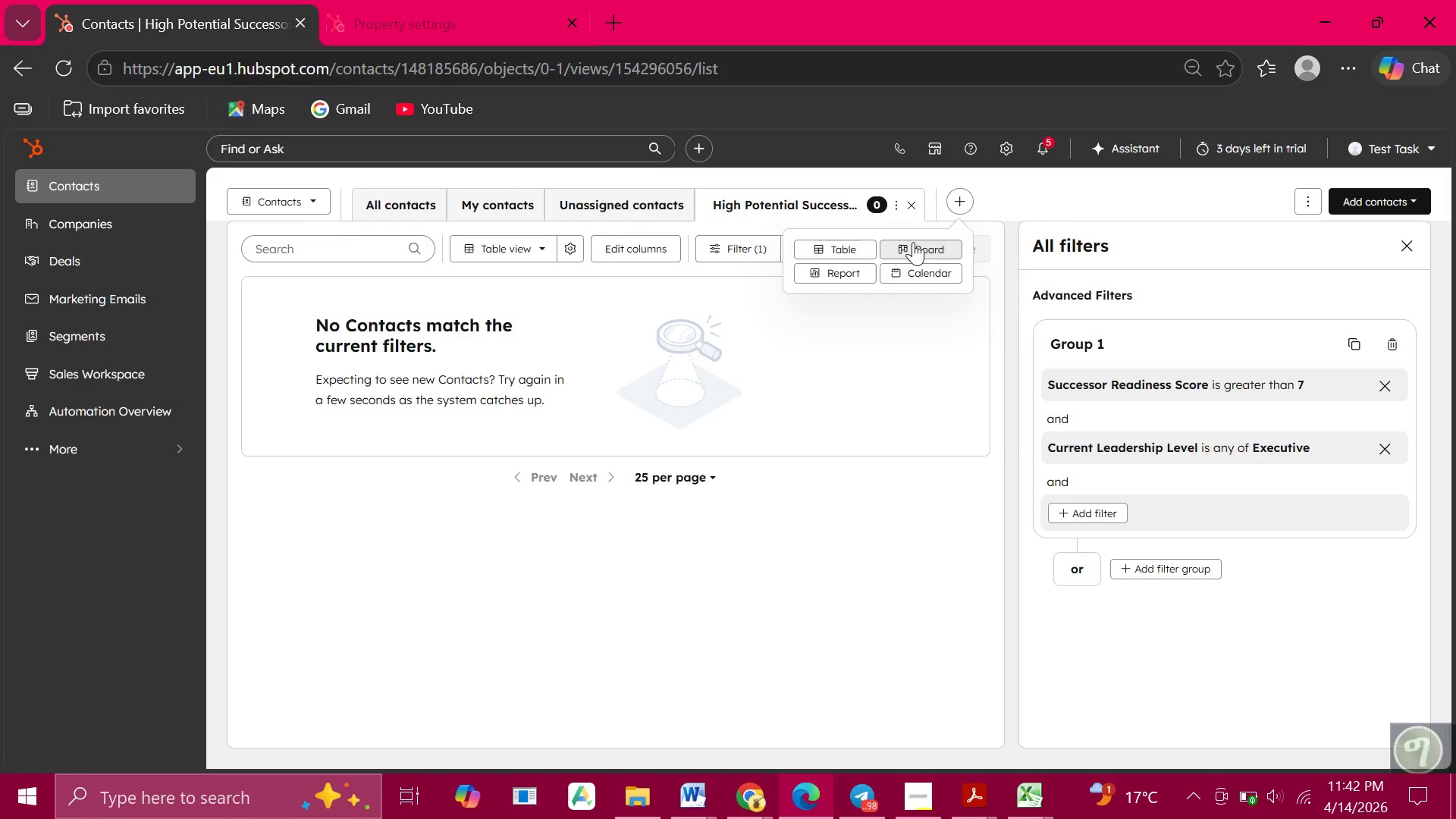 
left_click([845, 243])
 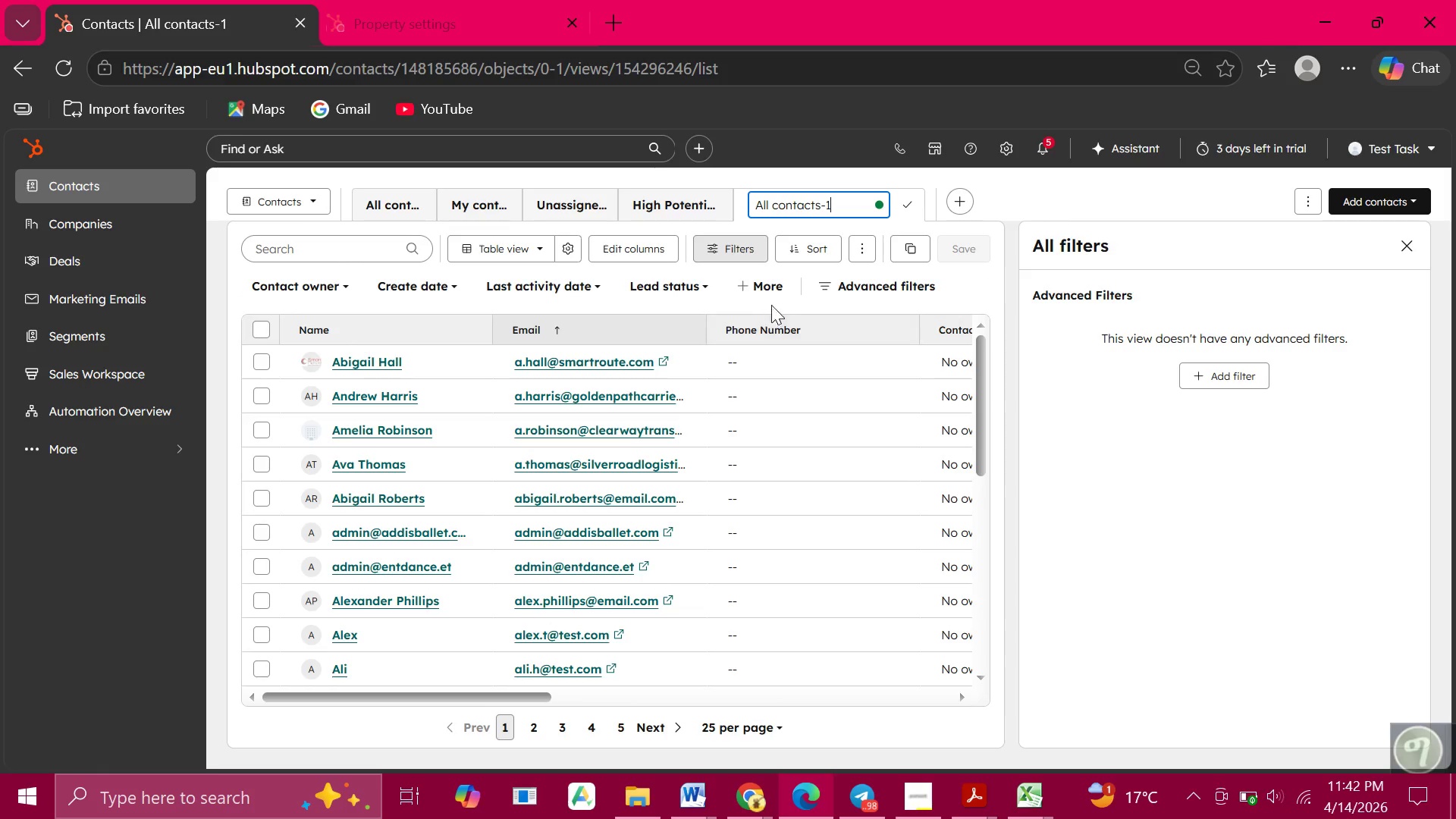 
wait(13.61)
 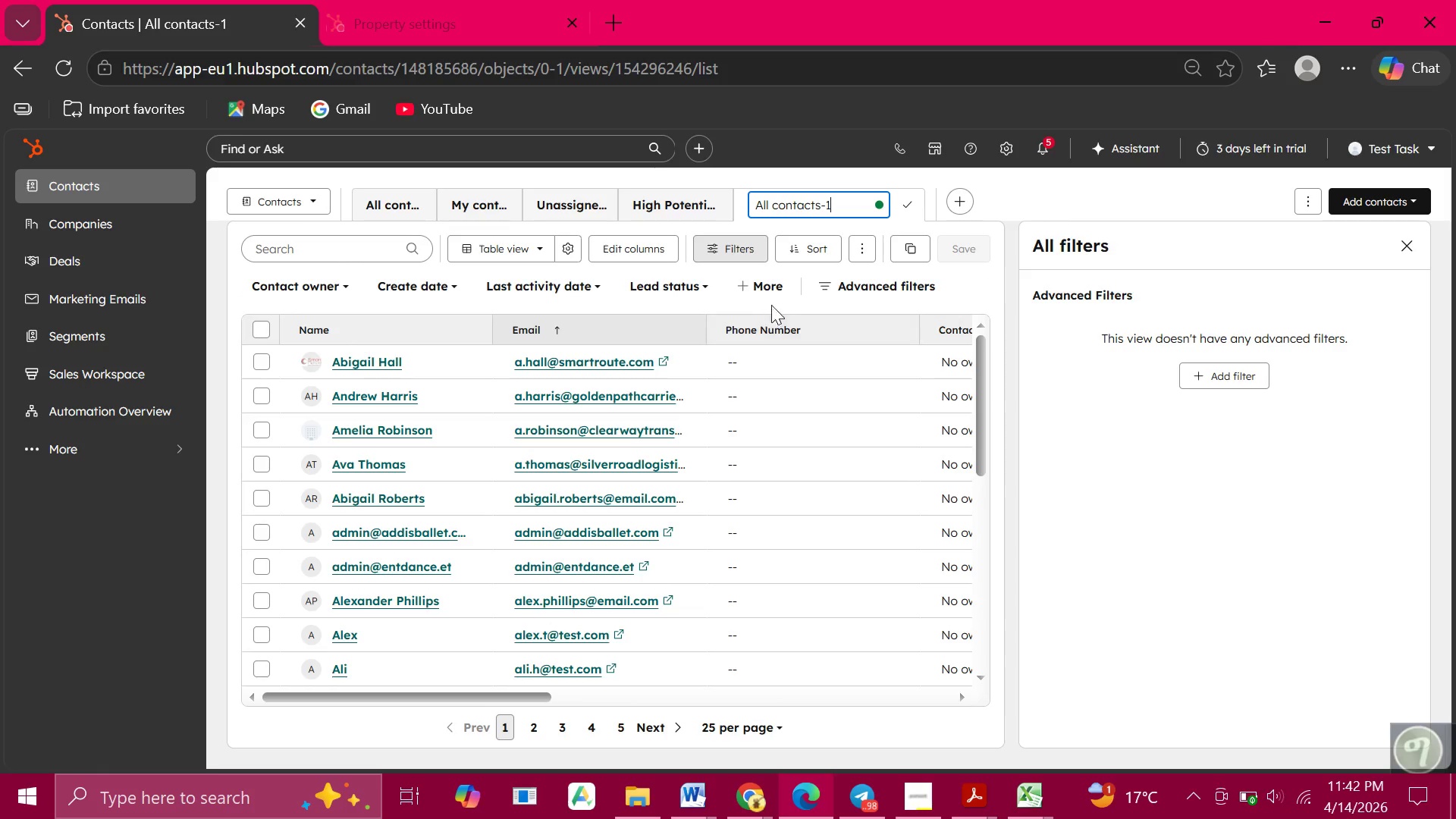 
left_click_drag(start_coordinate=[831, 207], to_coordinate=[740, 190])
 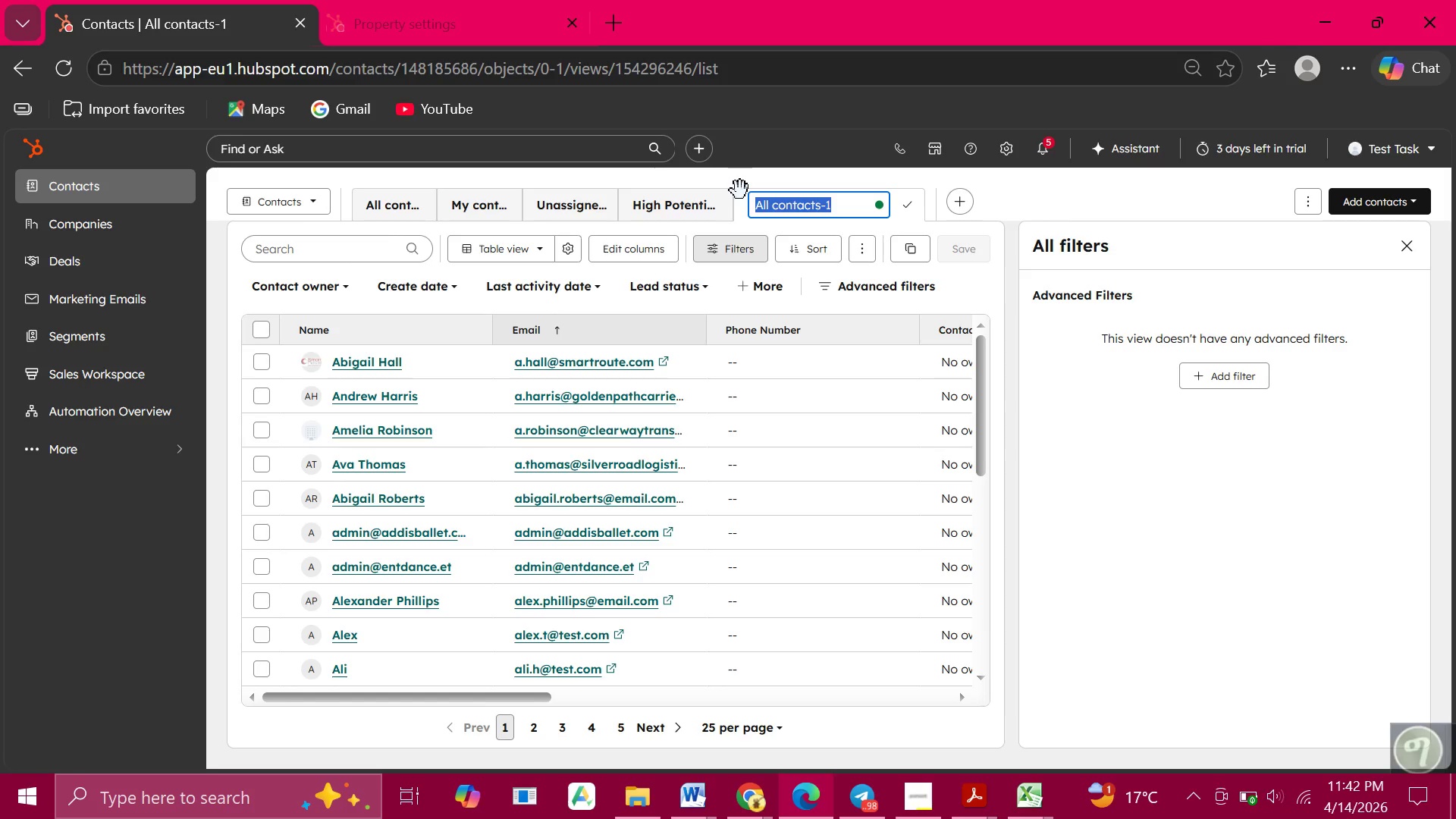 
type(Urgent Transis)
 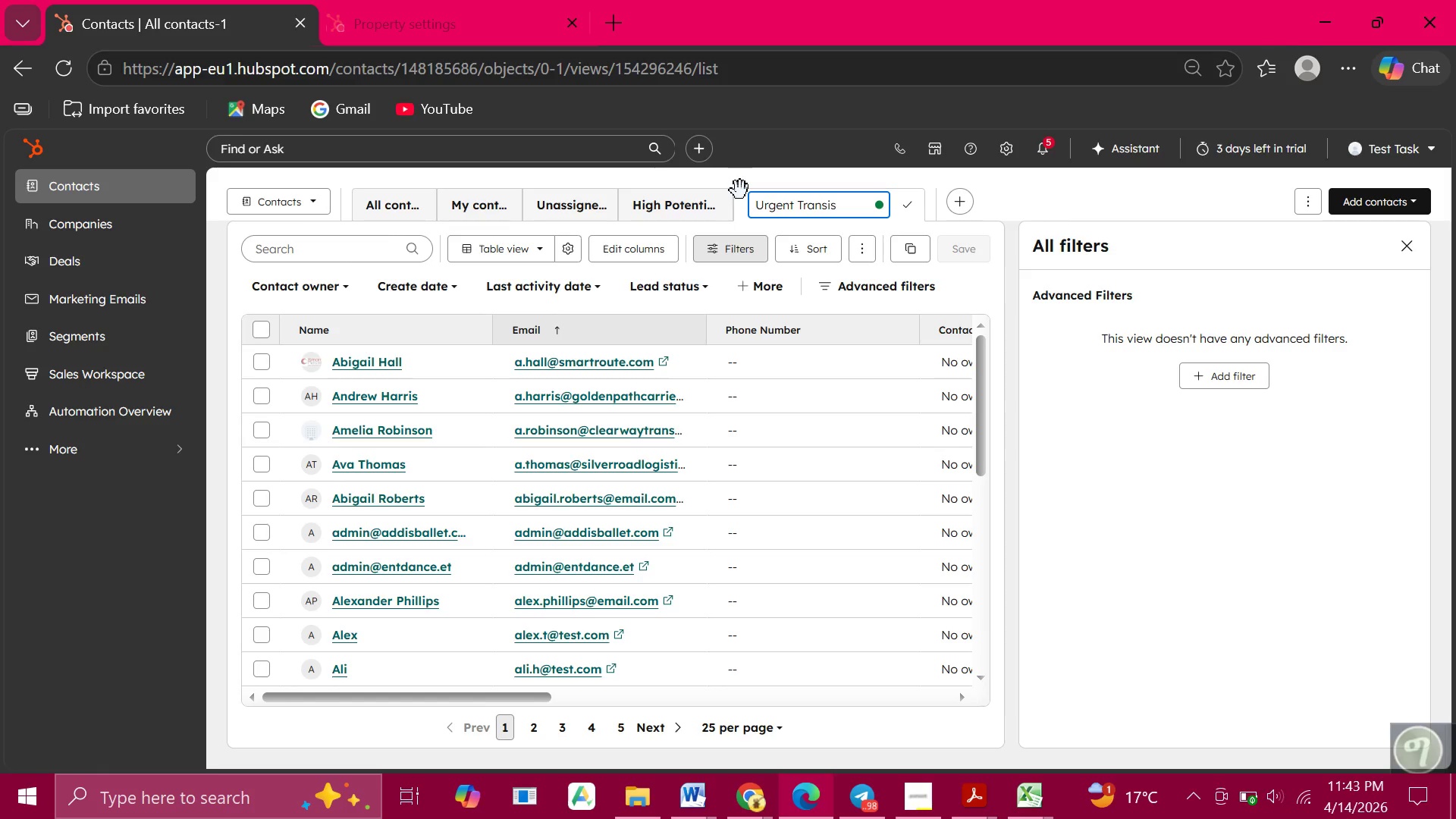 
key(Backspace)
type(tions)
 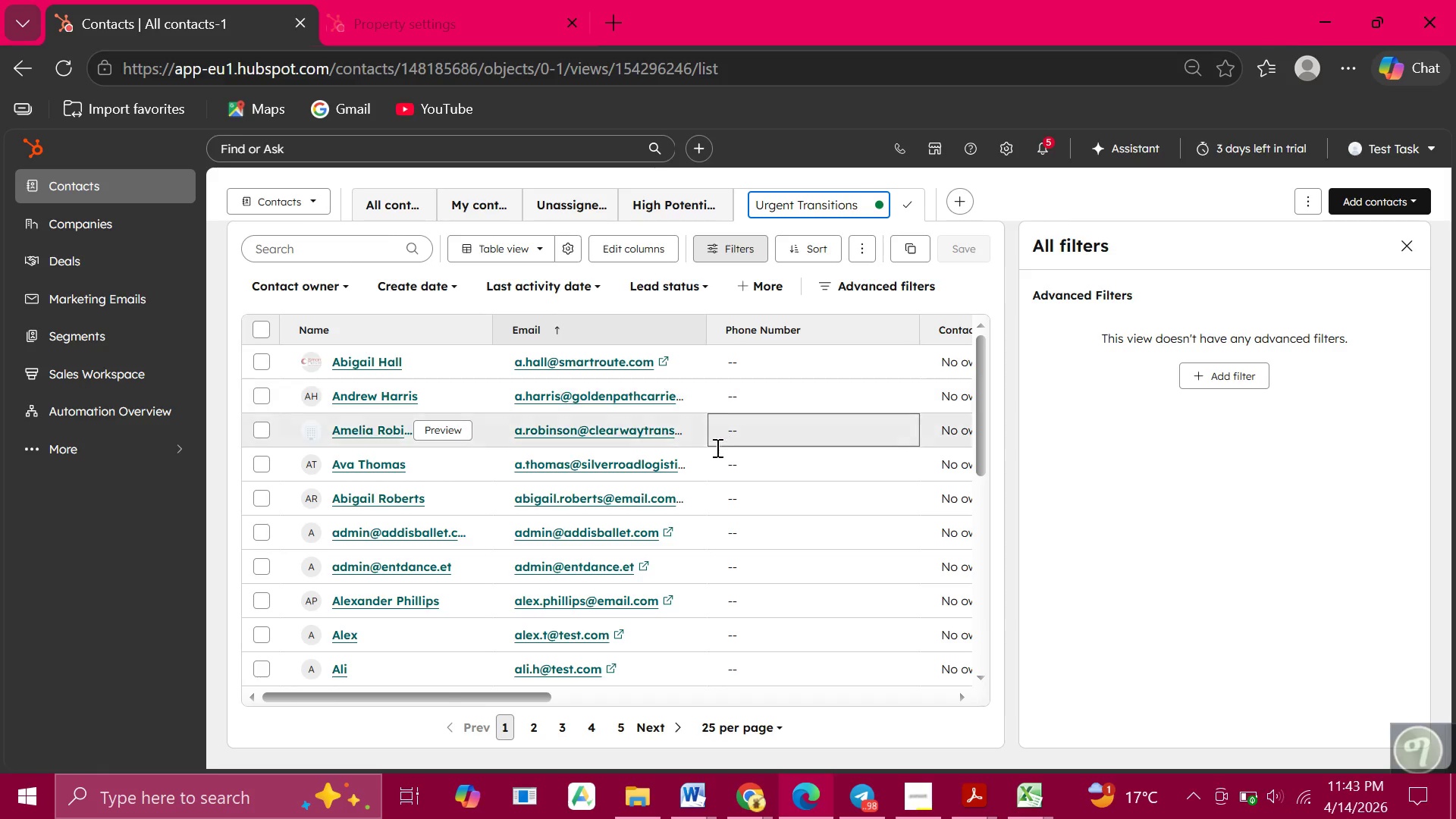 
mouse_move([551, 445])
 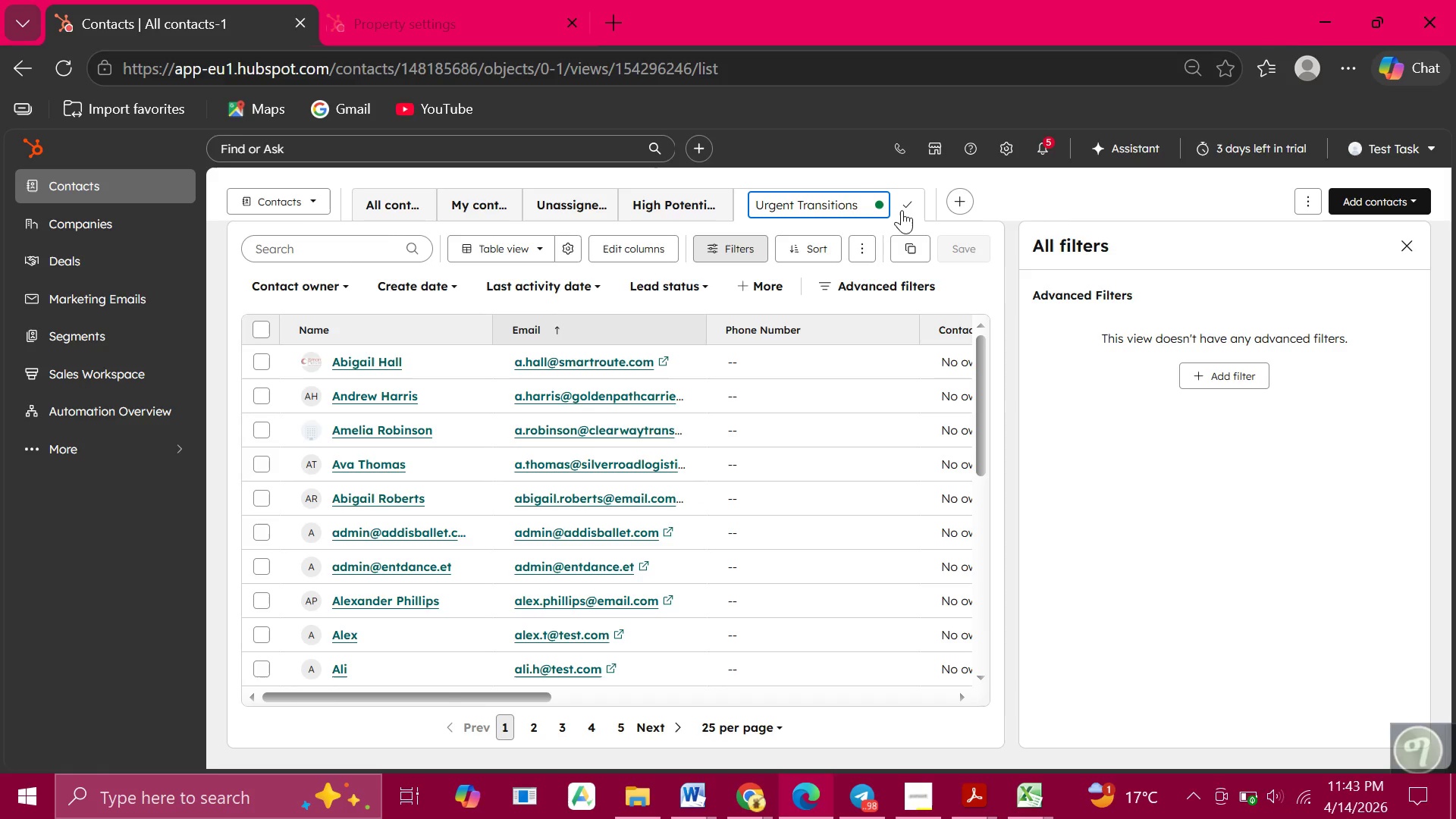 
left_click([902, 210])
 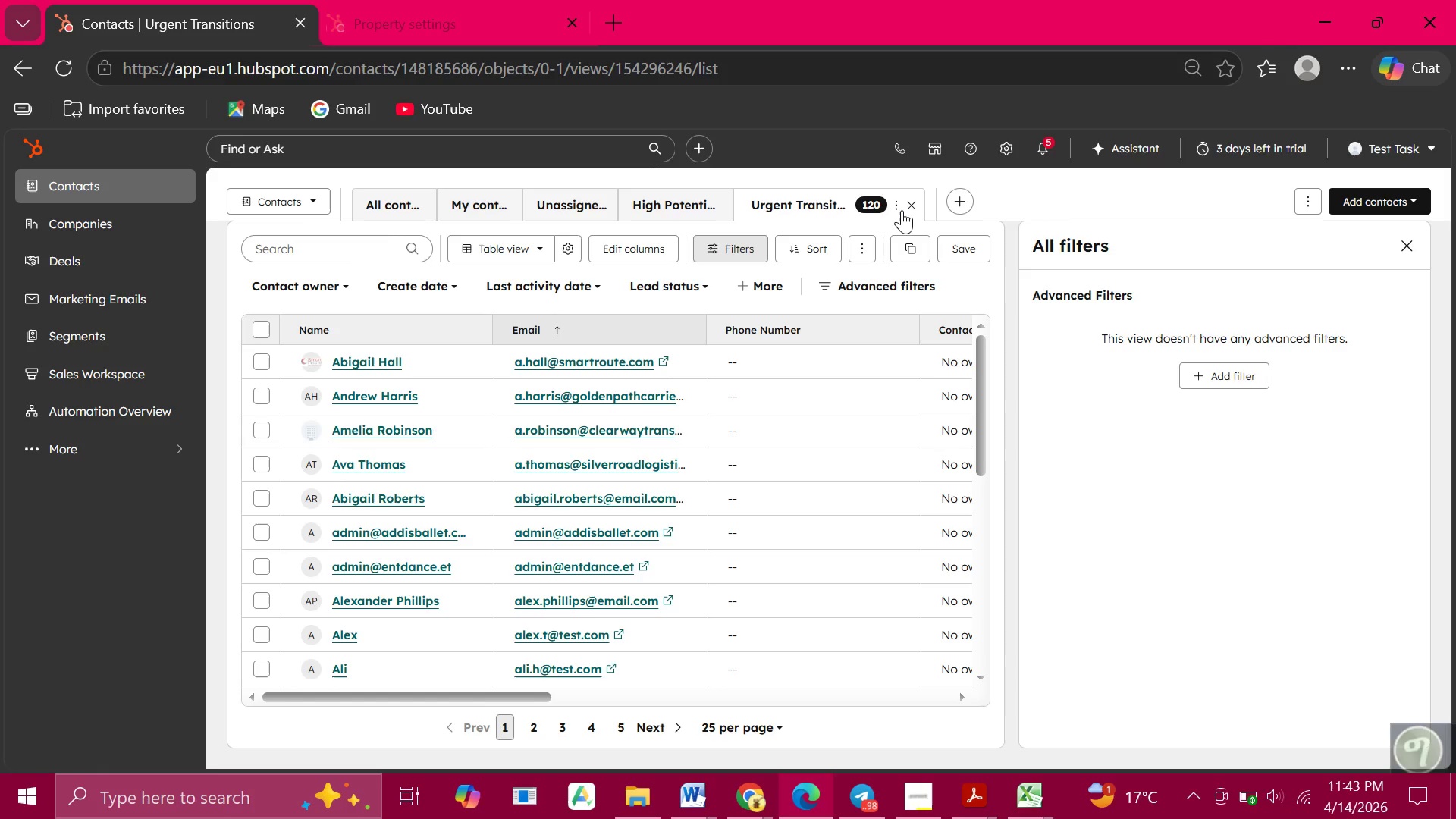 
wait(11.58)
 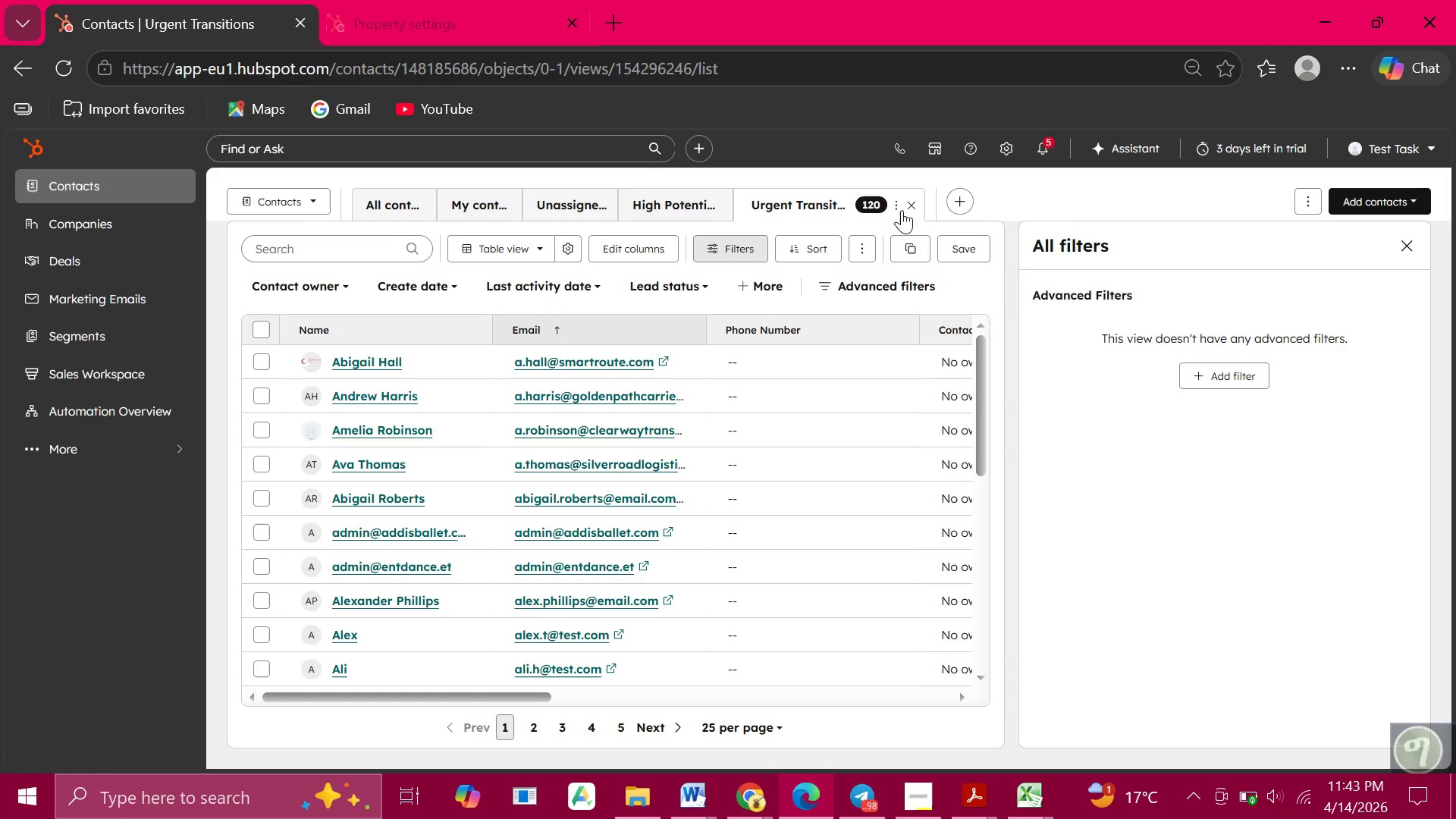 
left_click([753, 249])
 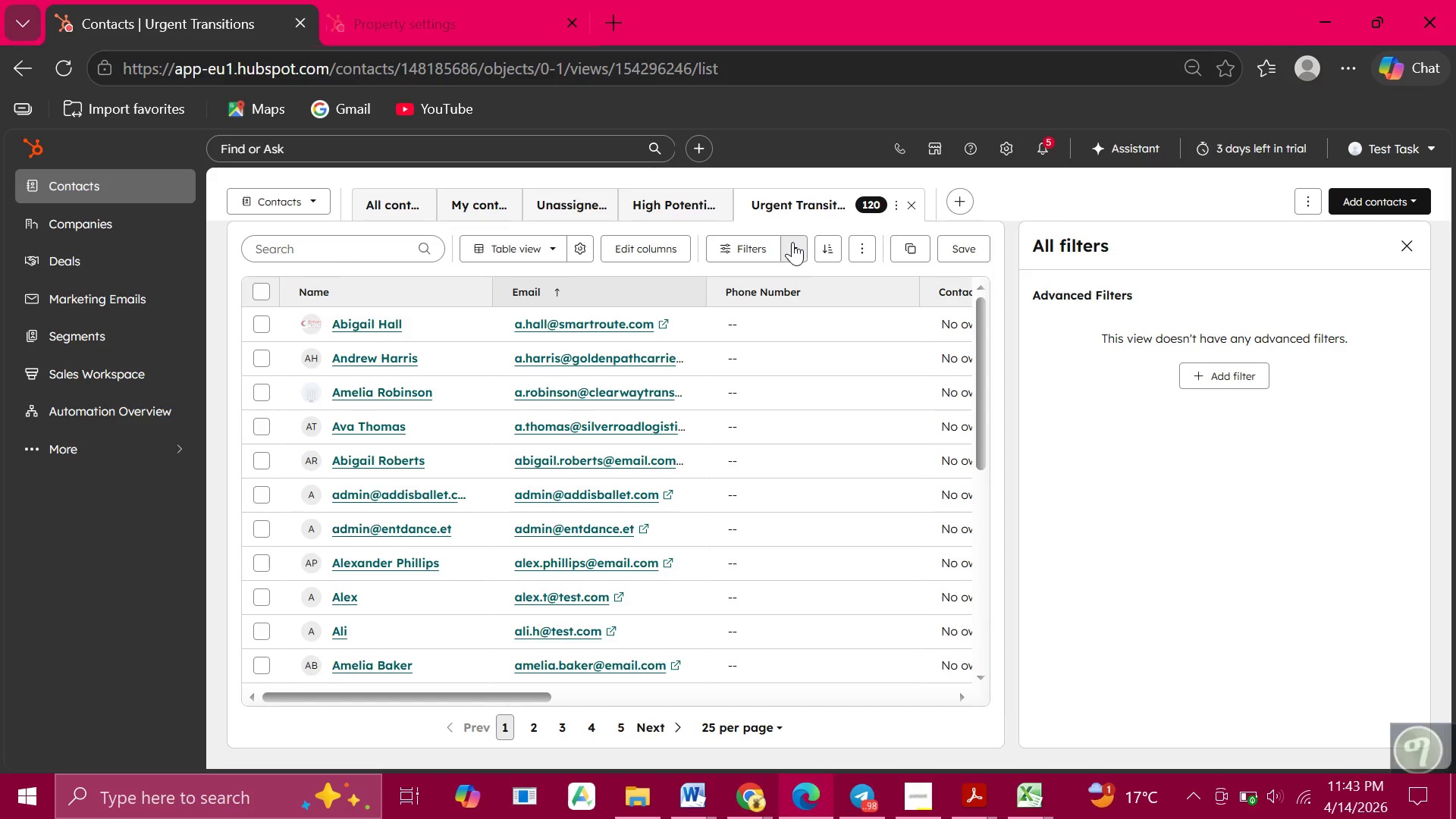 
left_click([789, 246])
 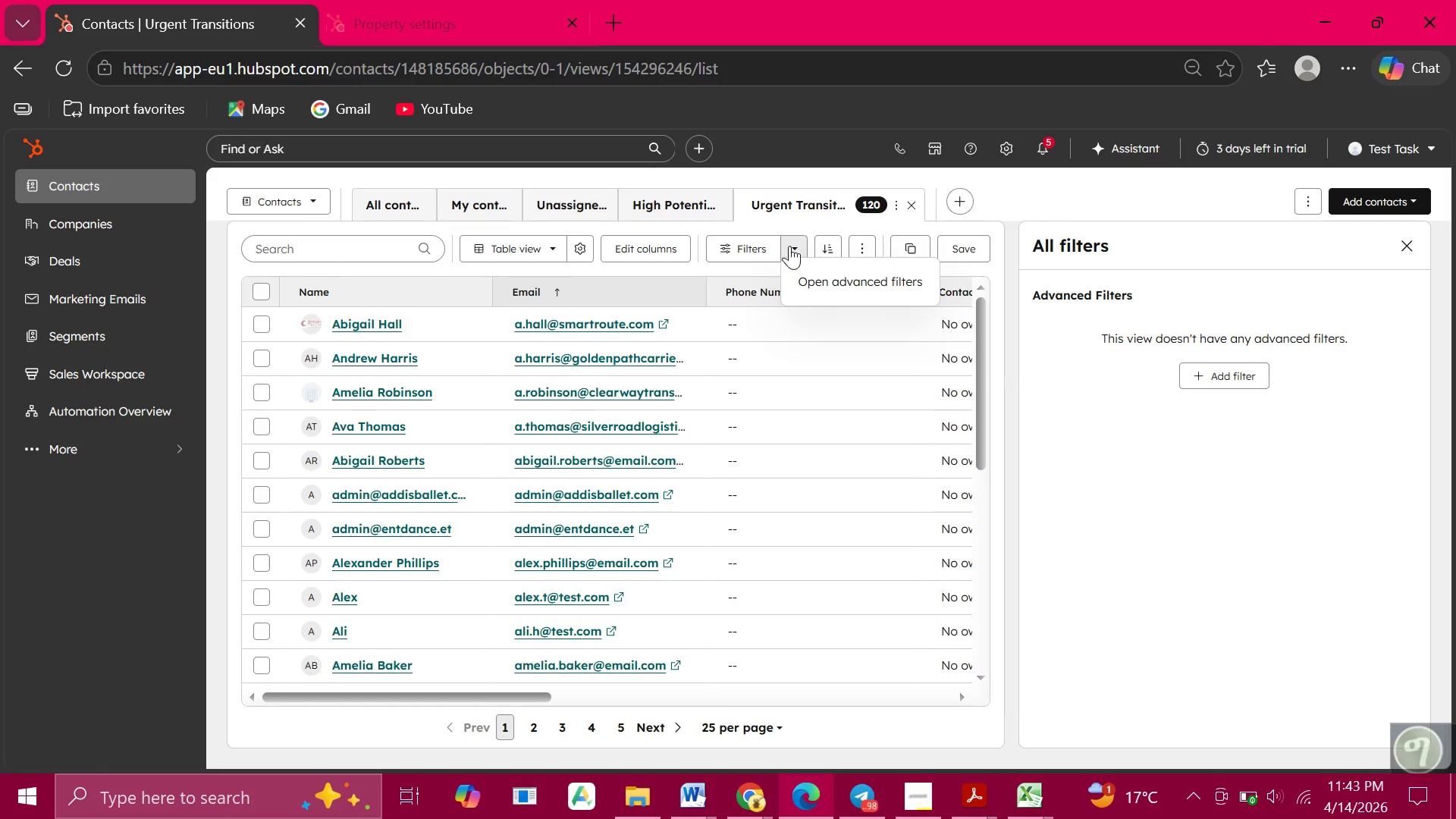 
wait(10.25)
 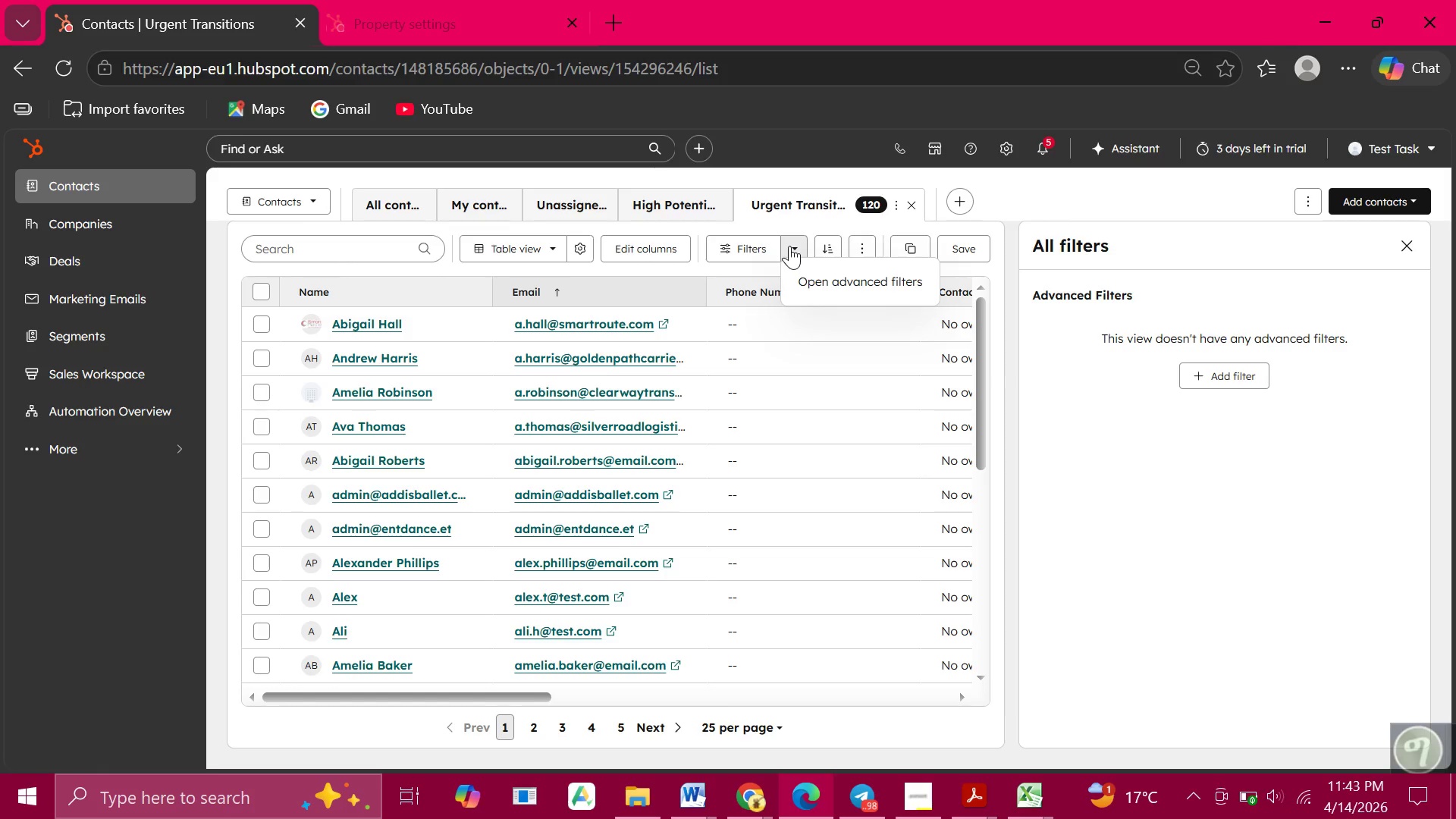 
left_click([817, 275])
 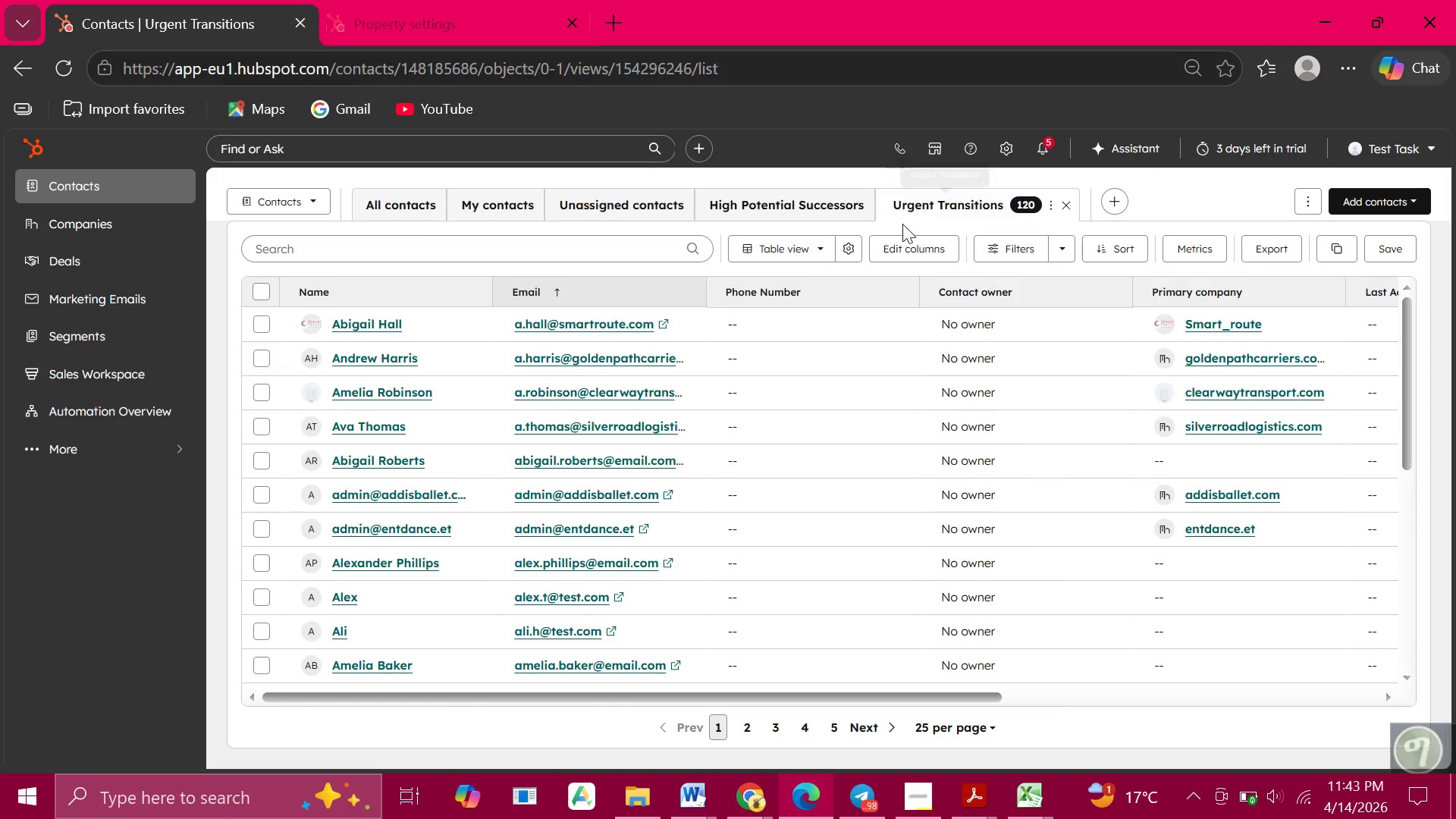 
wait(7.75)
 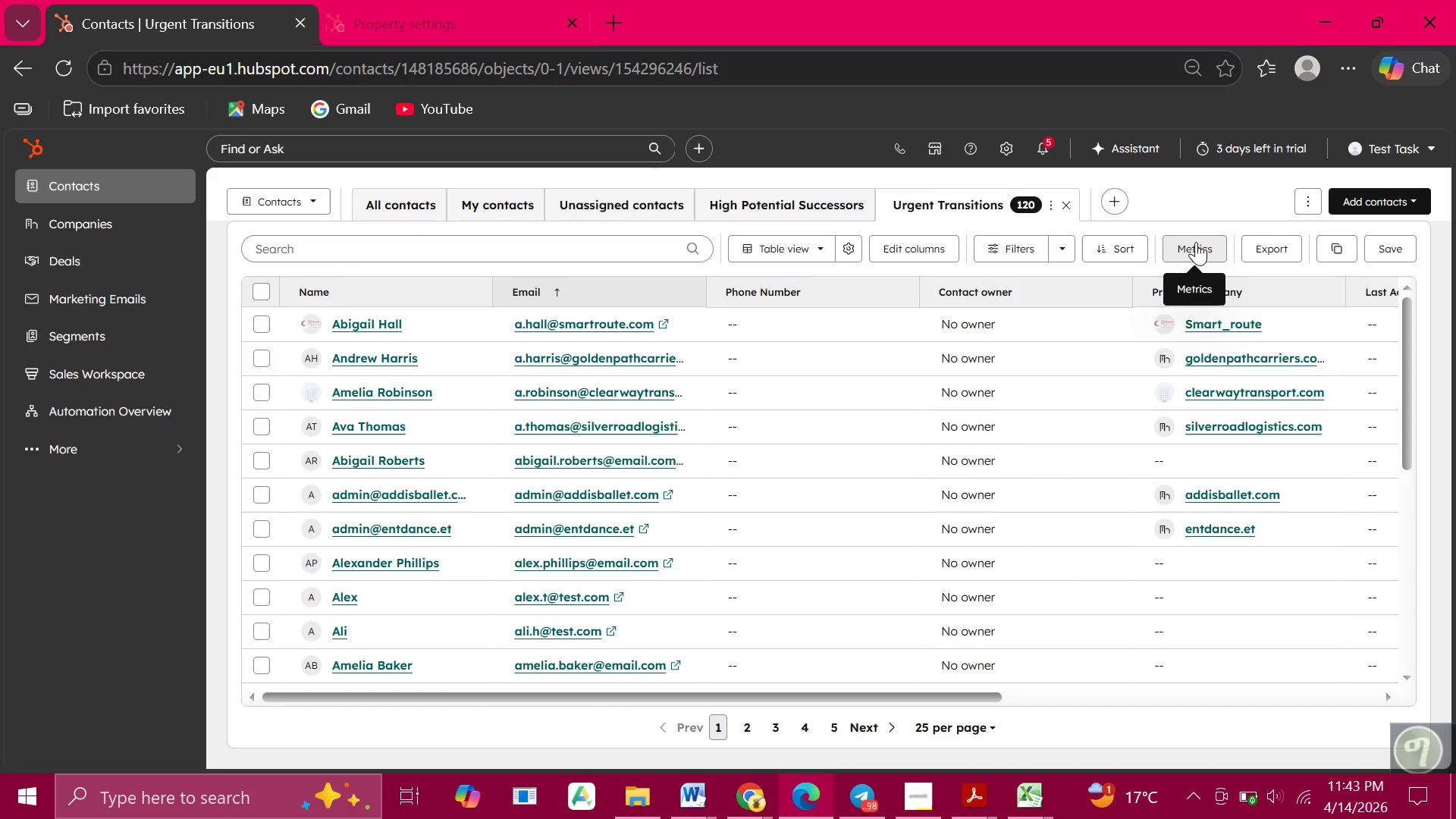 
left_click([827, 250])
 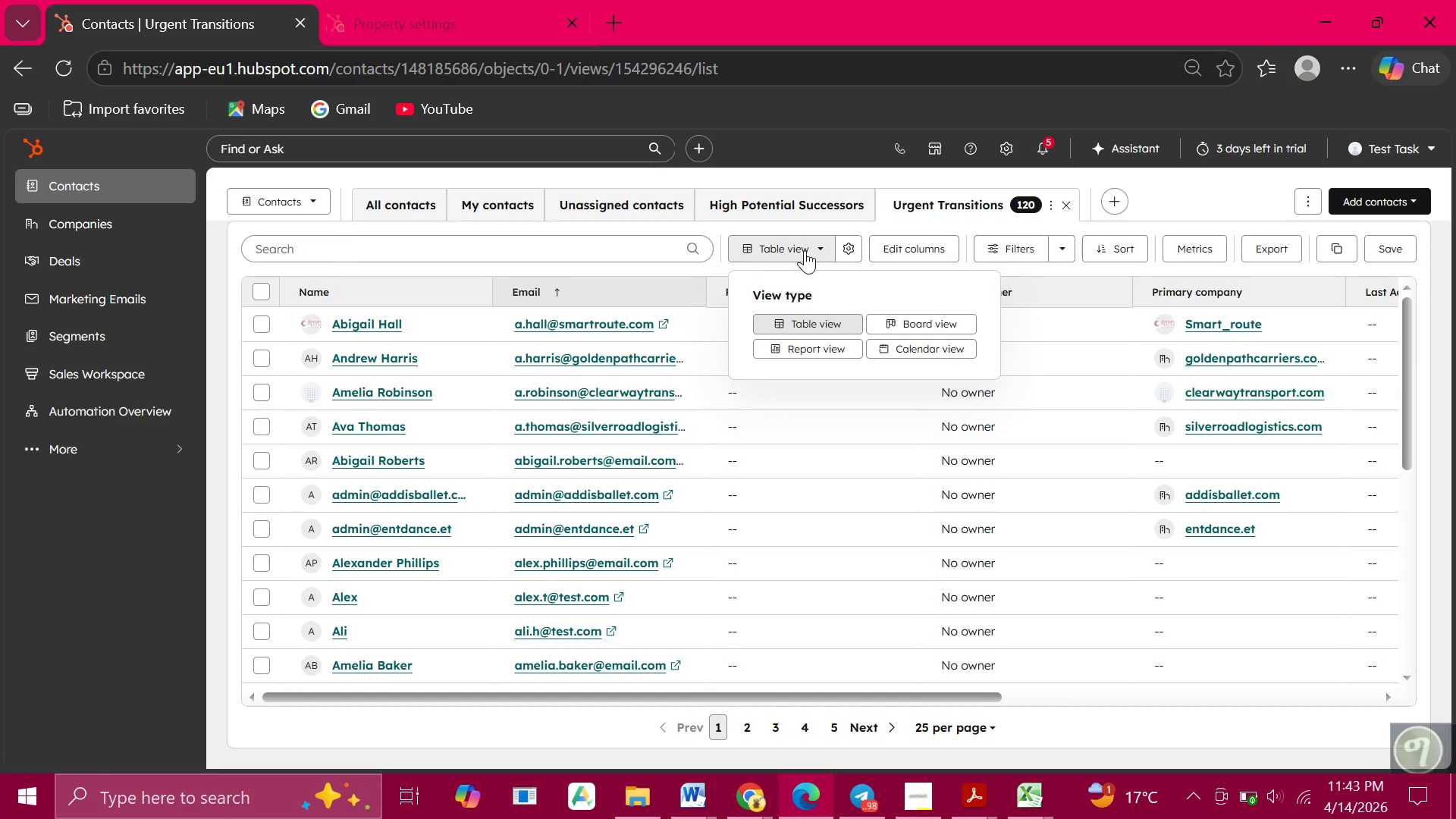 
wait(7.33)
 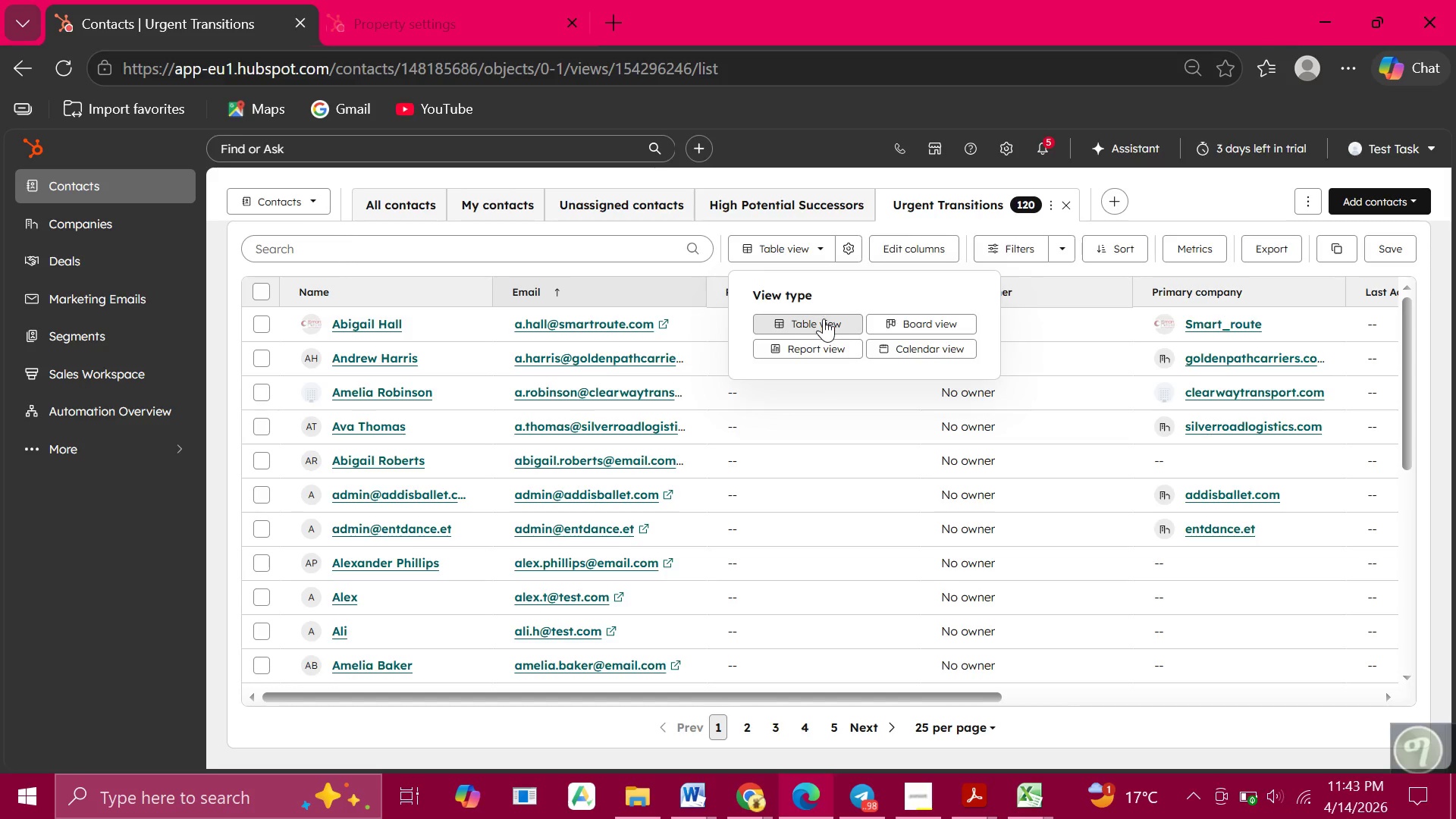 
left_click([1056, 252])
 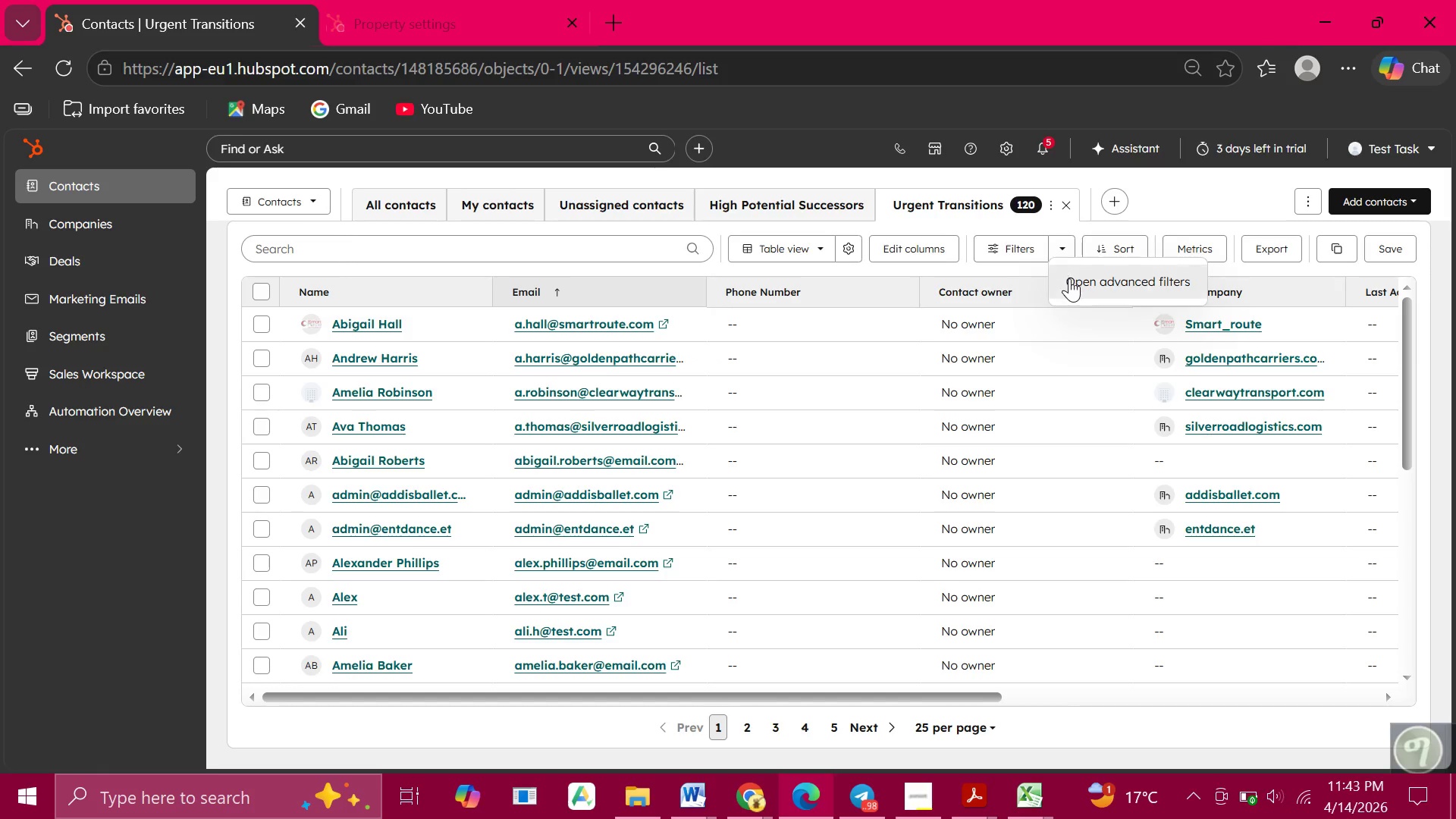 
left_click([1072, 281])
 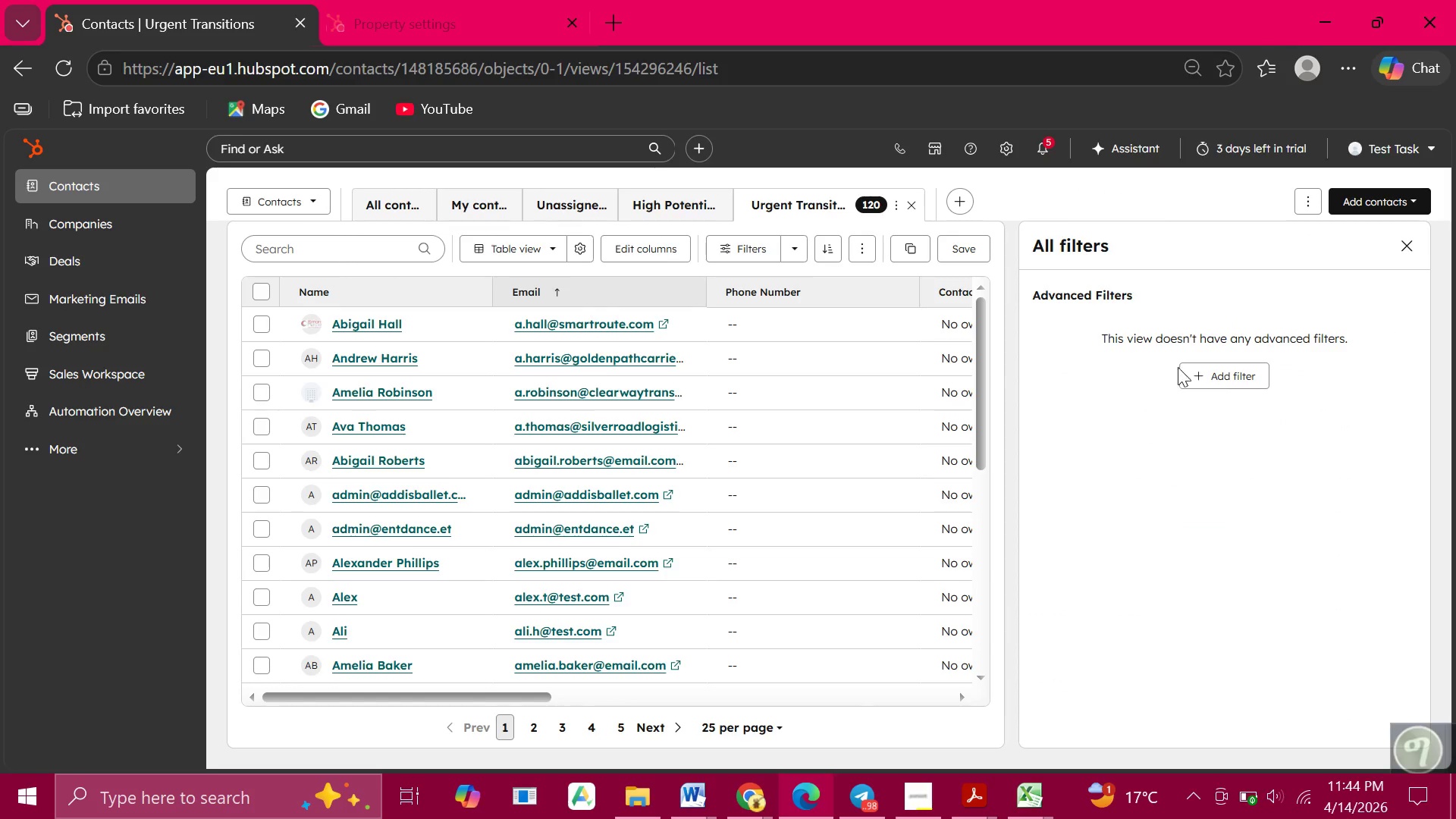 
left_click([1200, 373])
 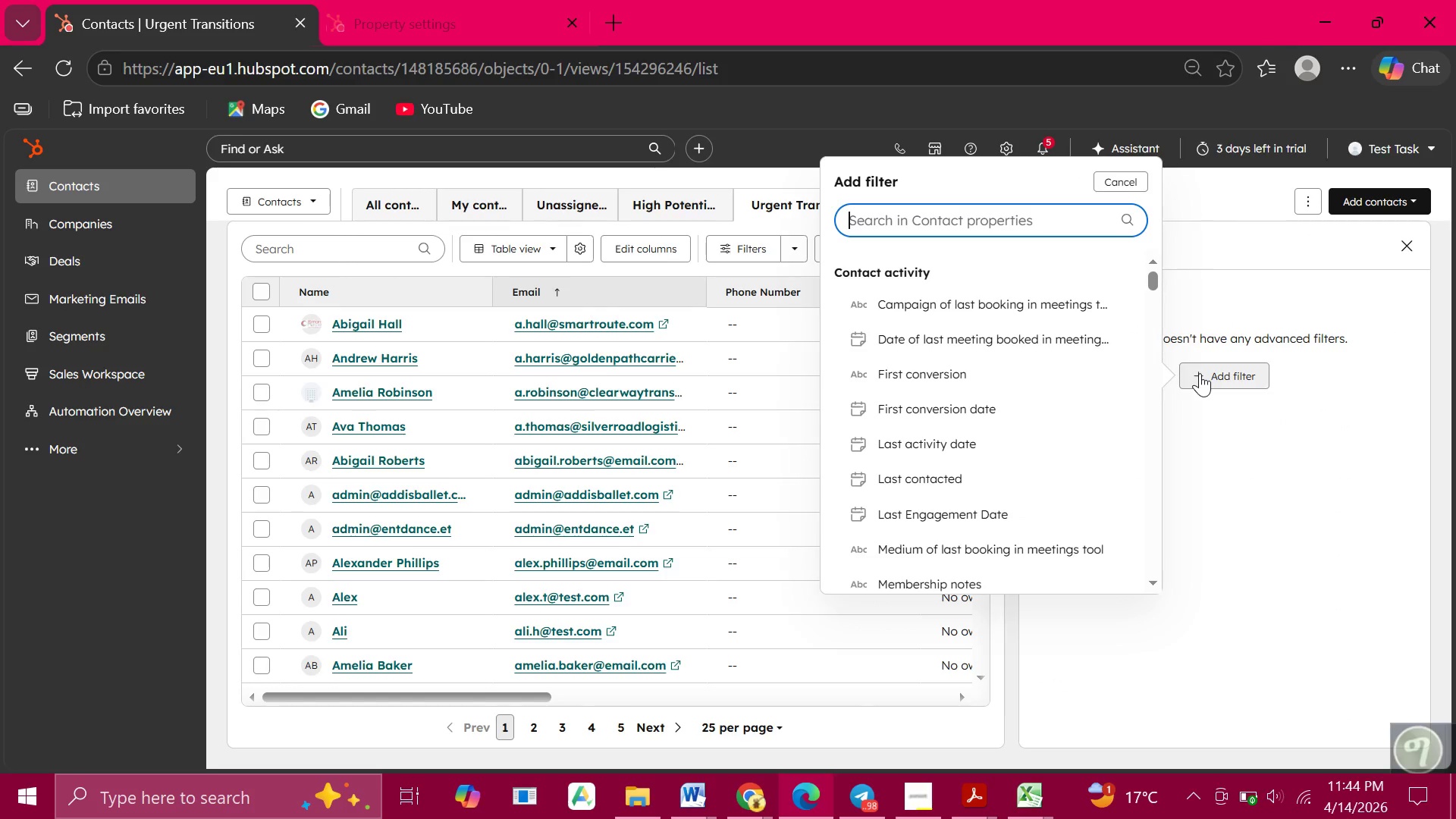 
wait(7.42)
 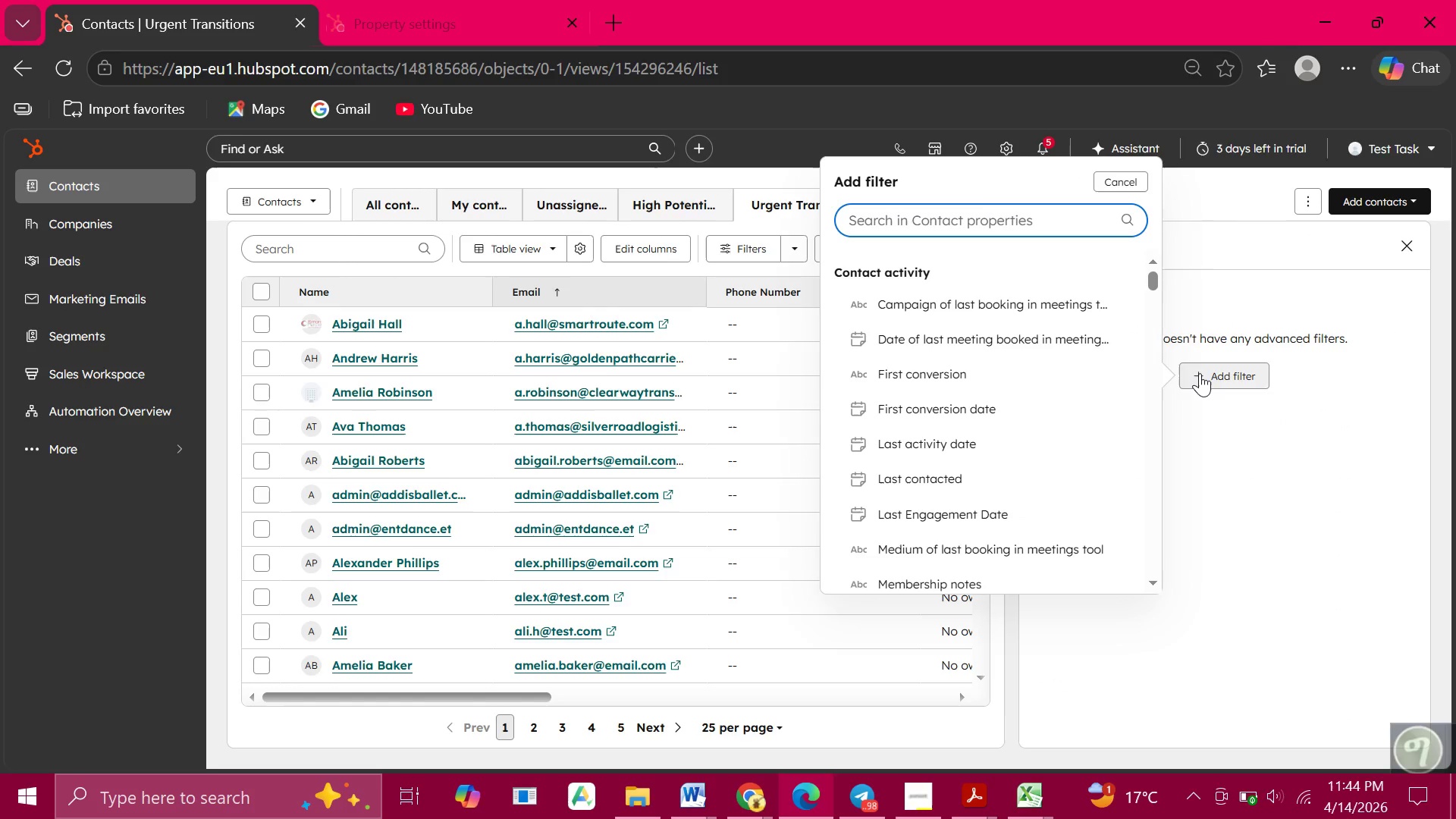 
type(Ret)
 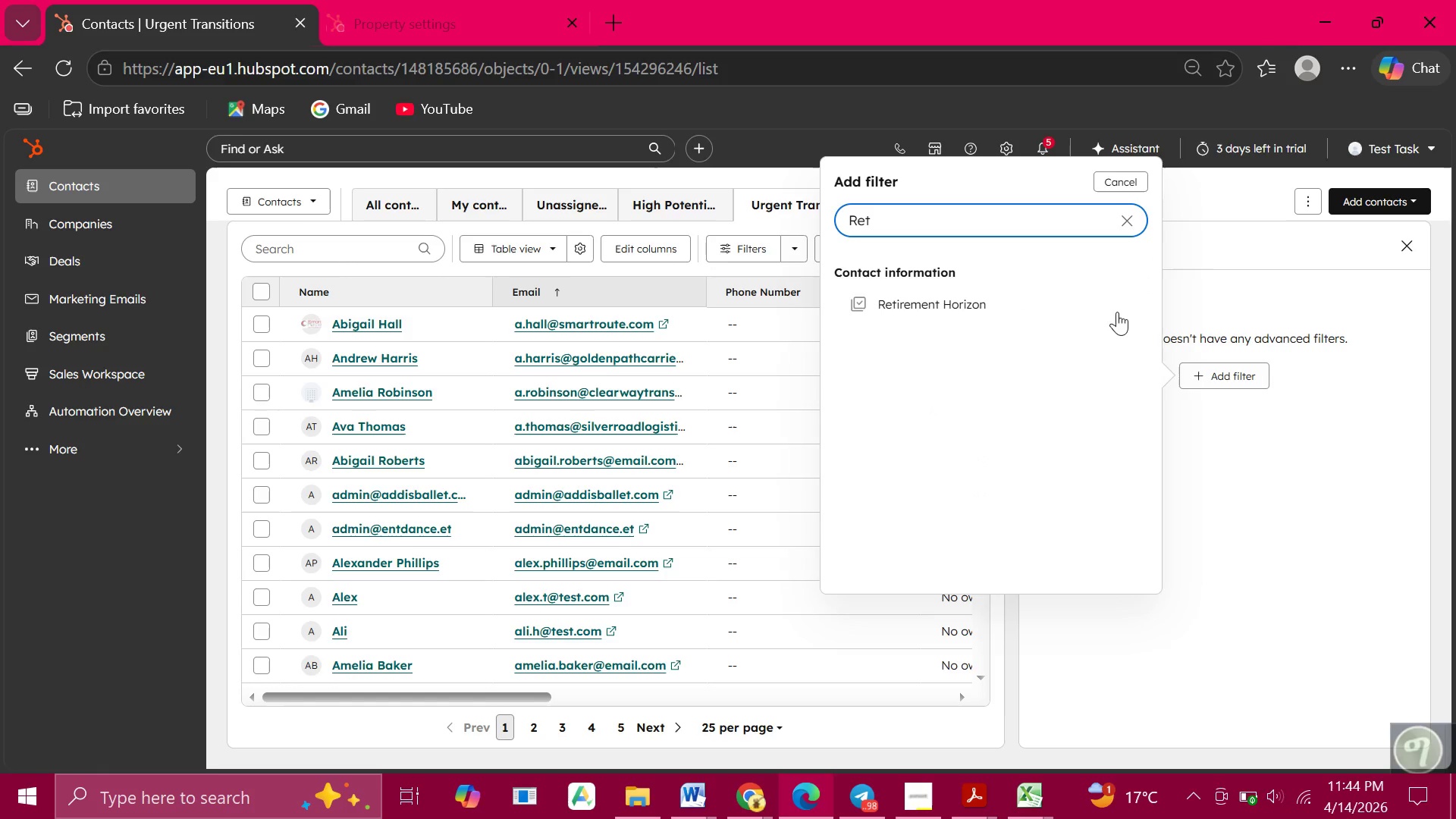 
left_click([928, 303])
 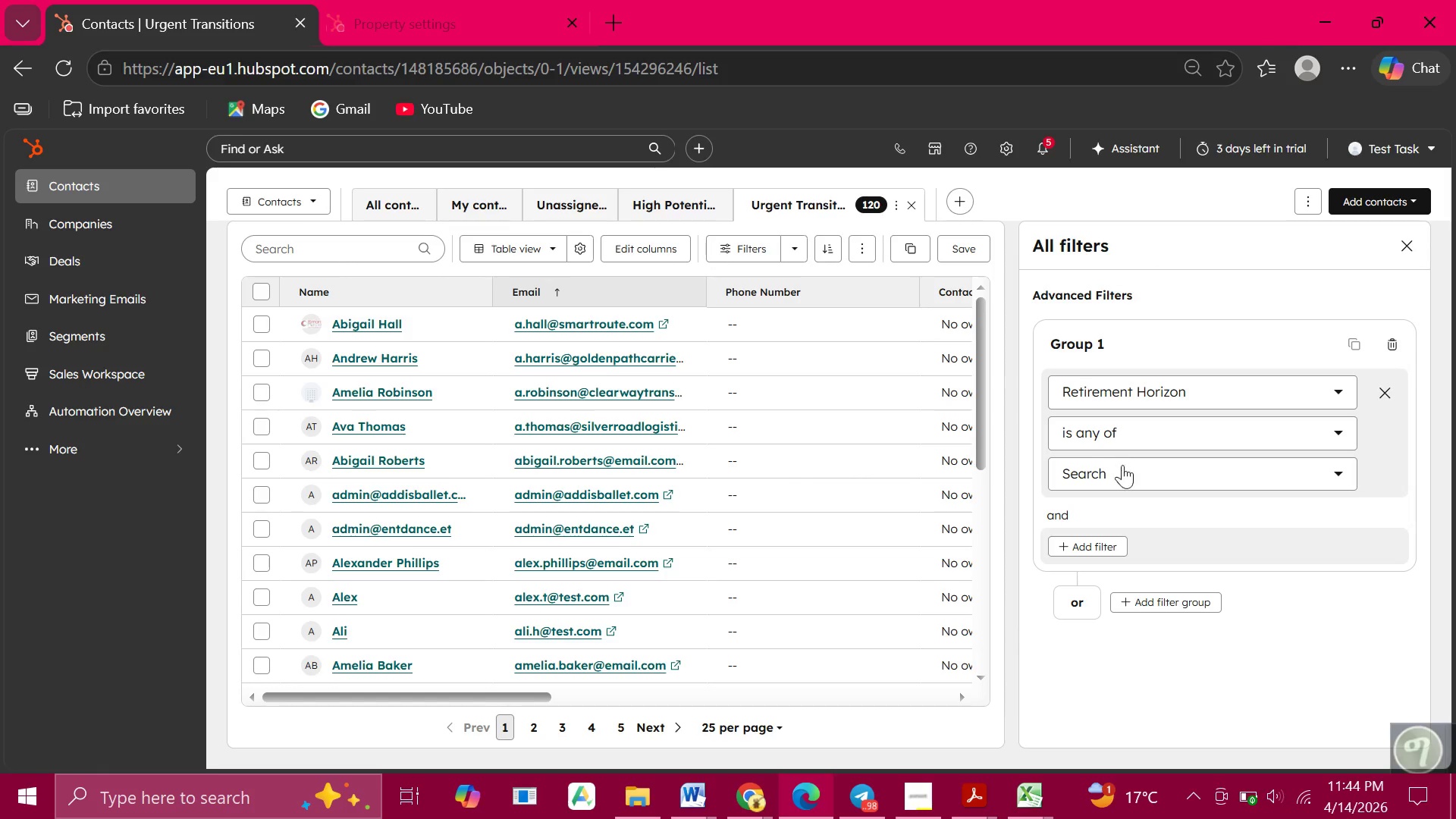 
wait(6.38)
 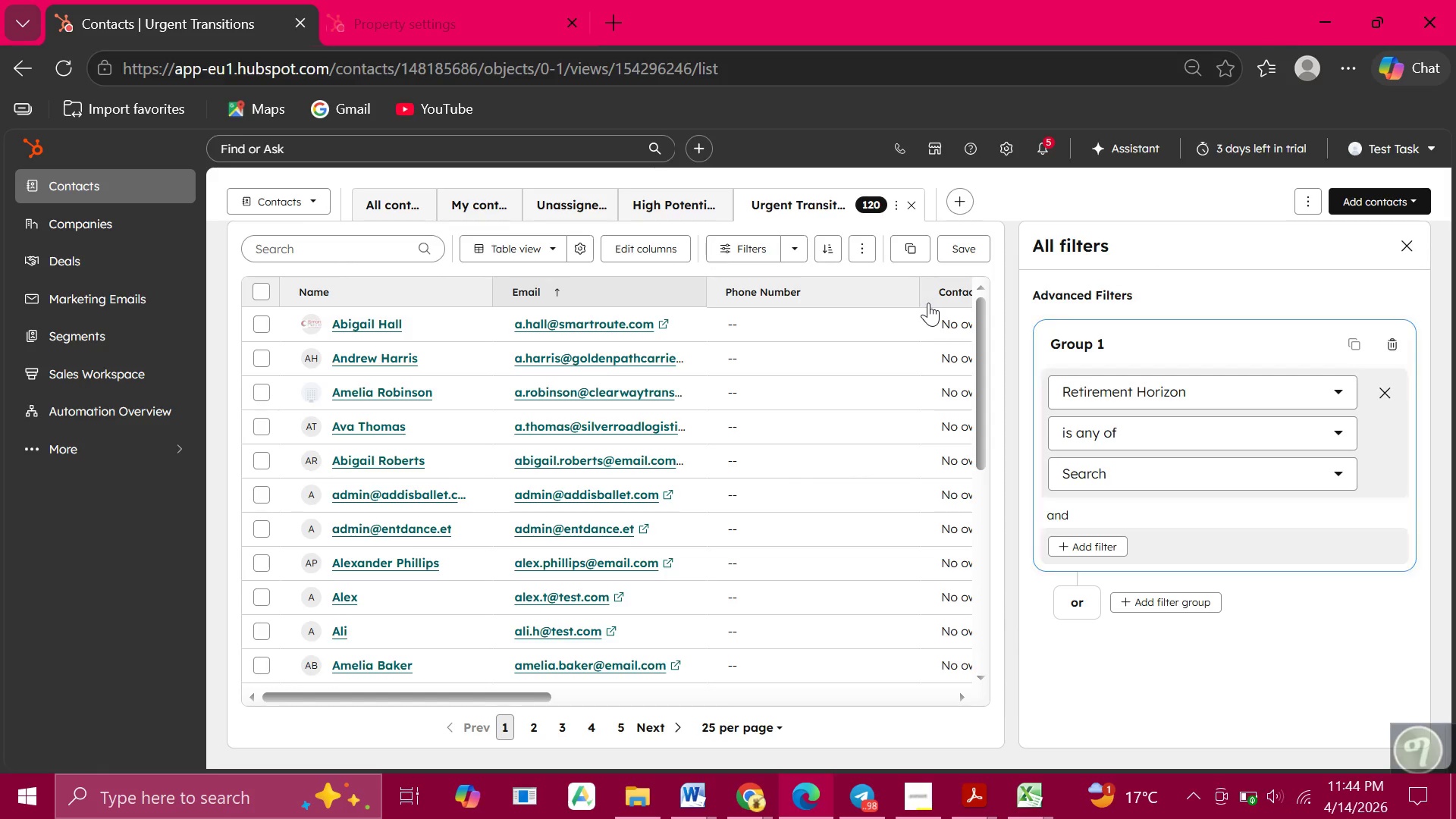 
left_click([1100, 460])
 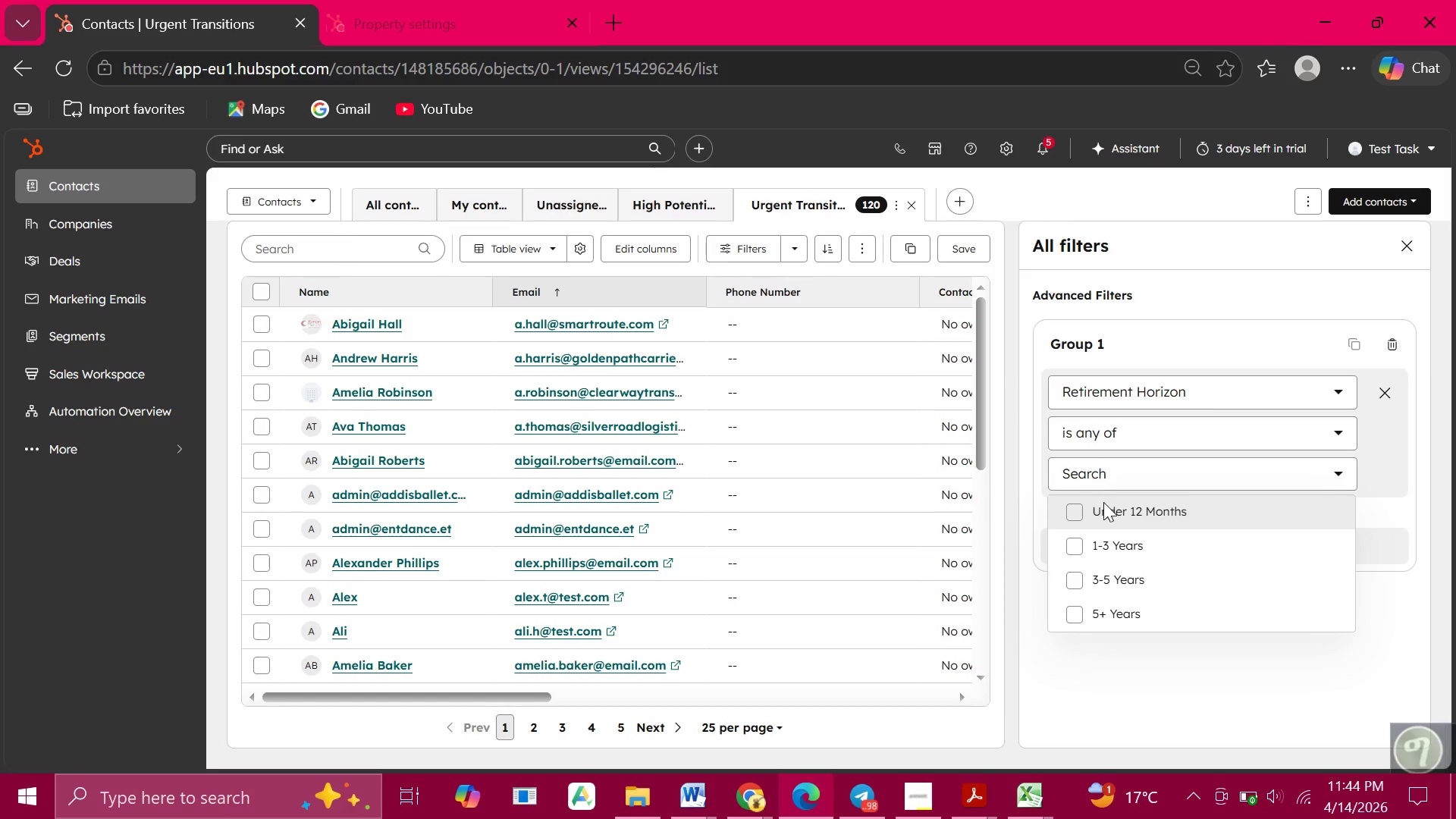 
left_click([1103, 510])
 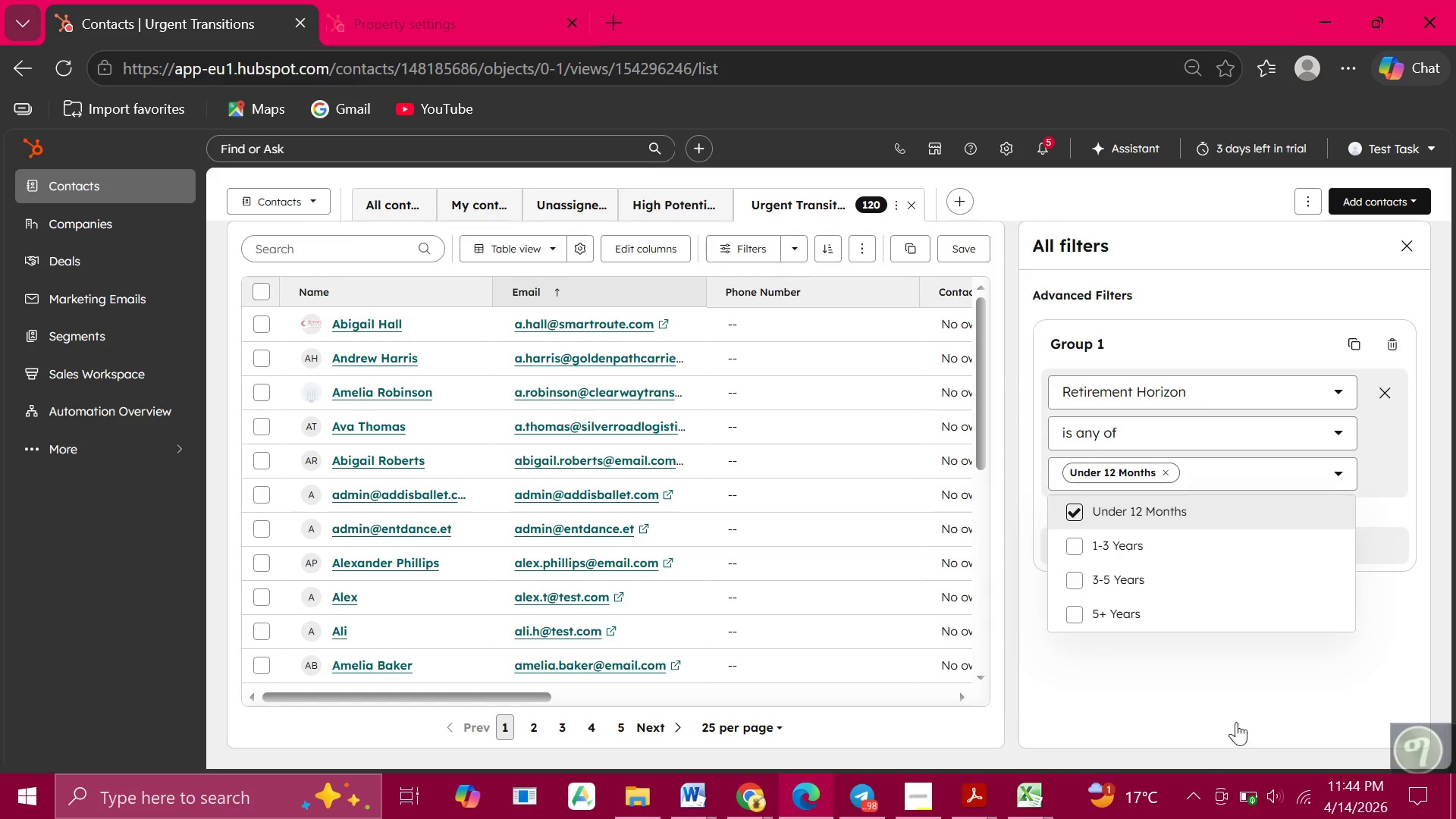 
left_click([1136, 640])
 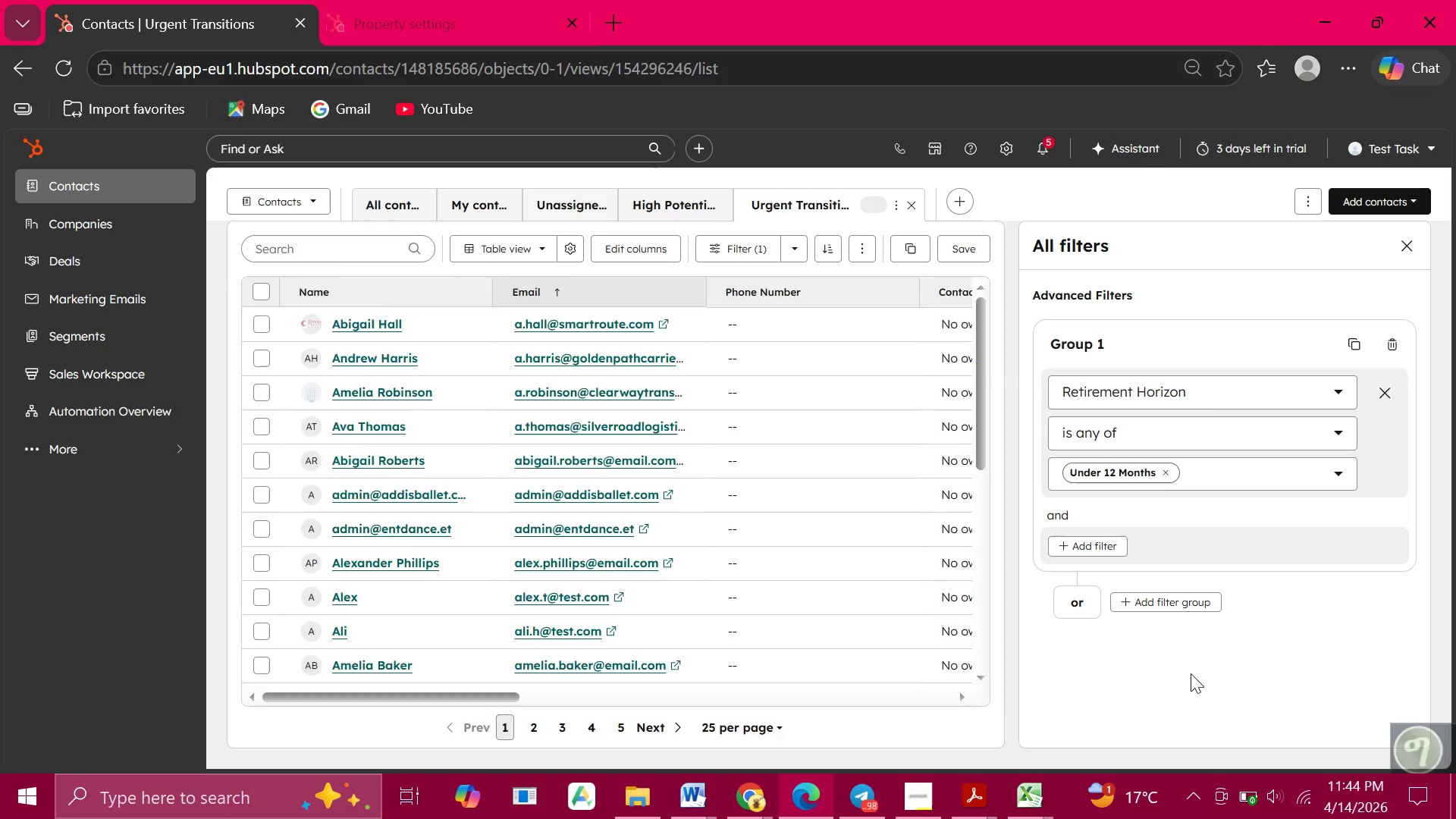 
left_click([1191, 673])
 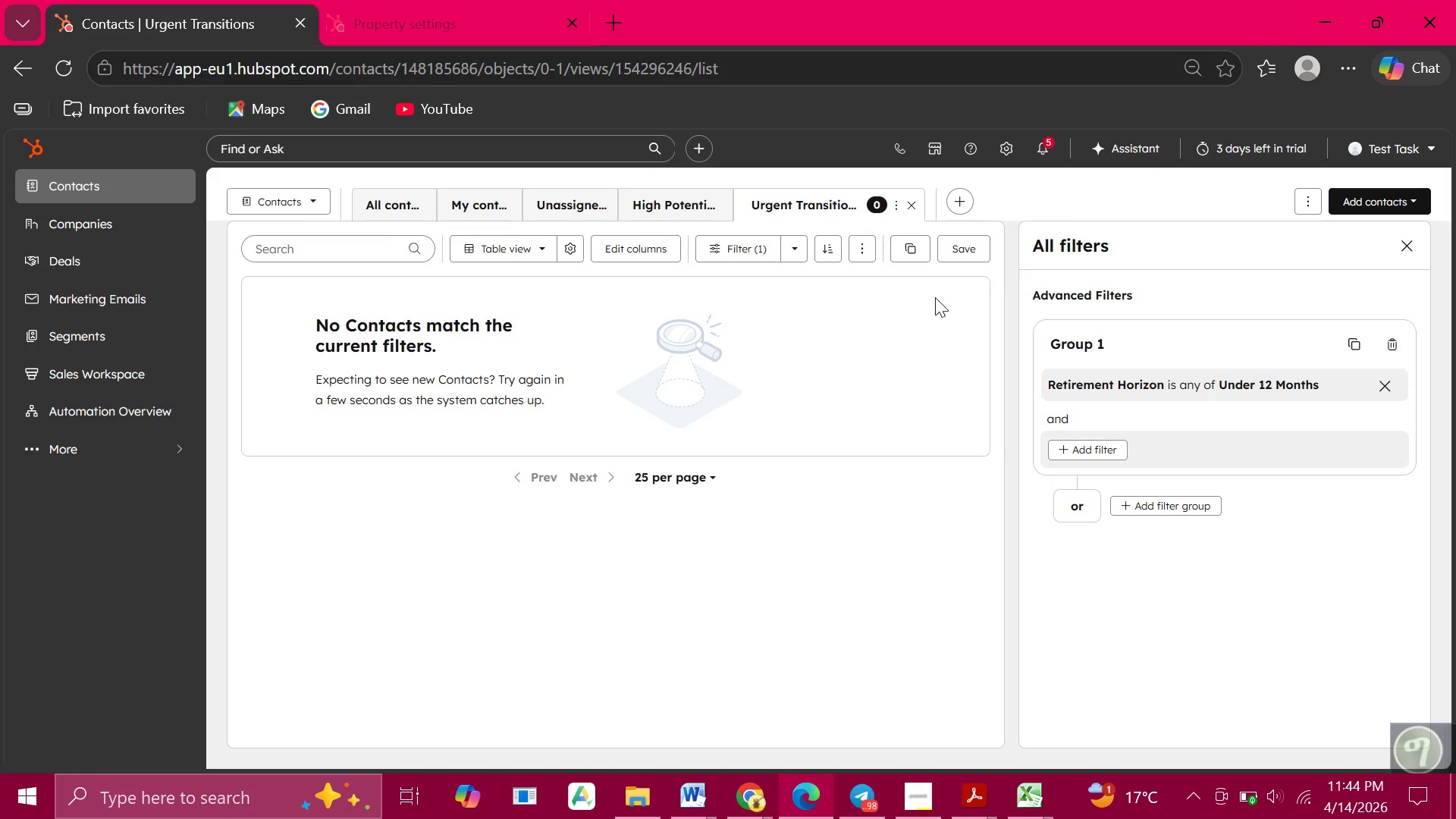 
wait(6.22)
 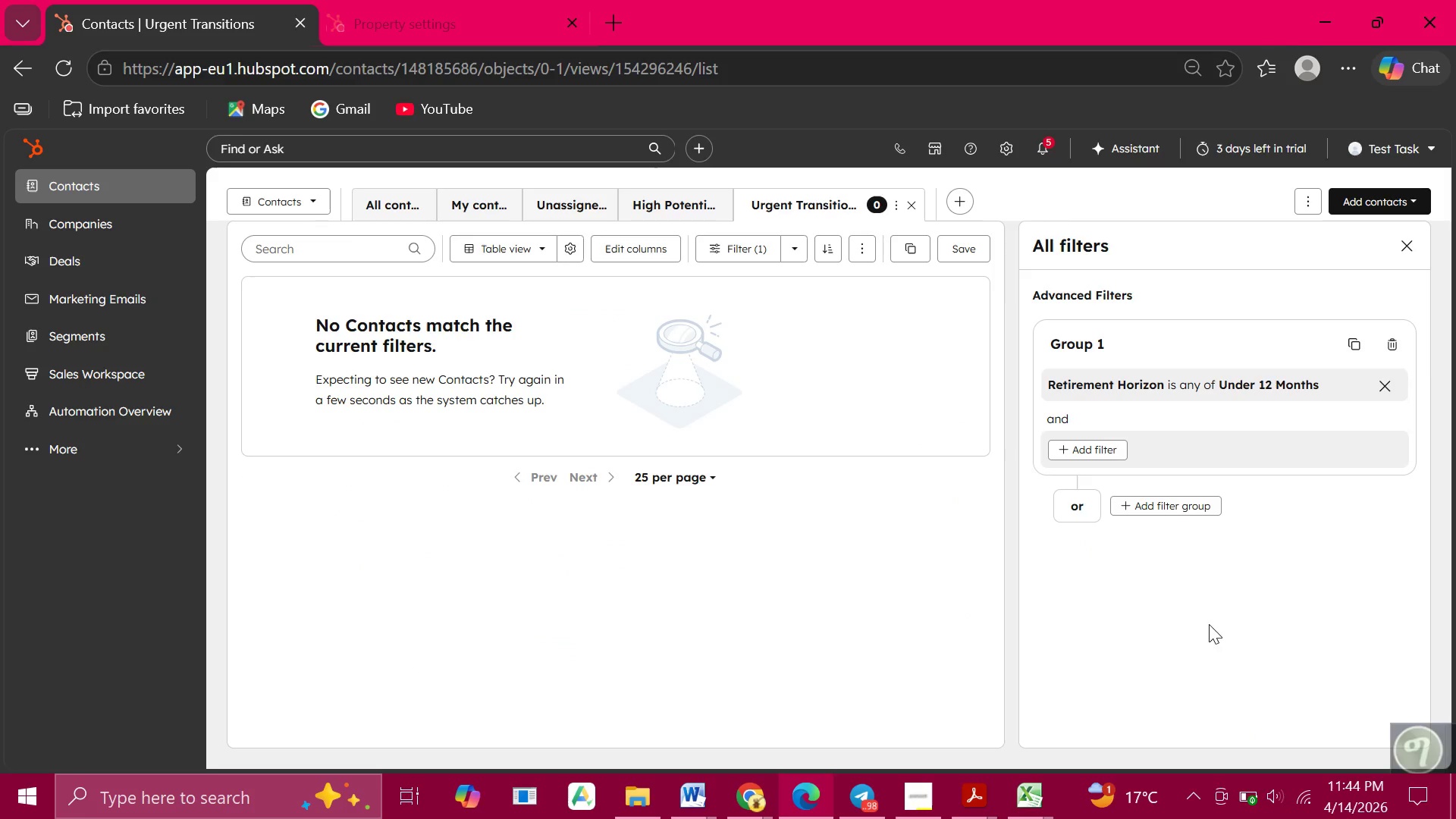 
left_click([954, 249])
 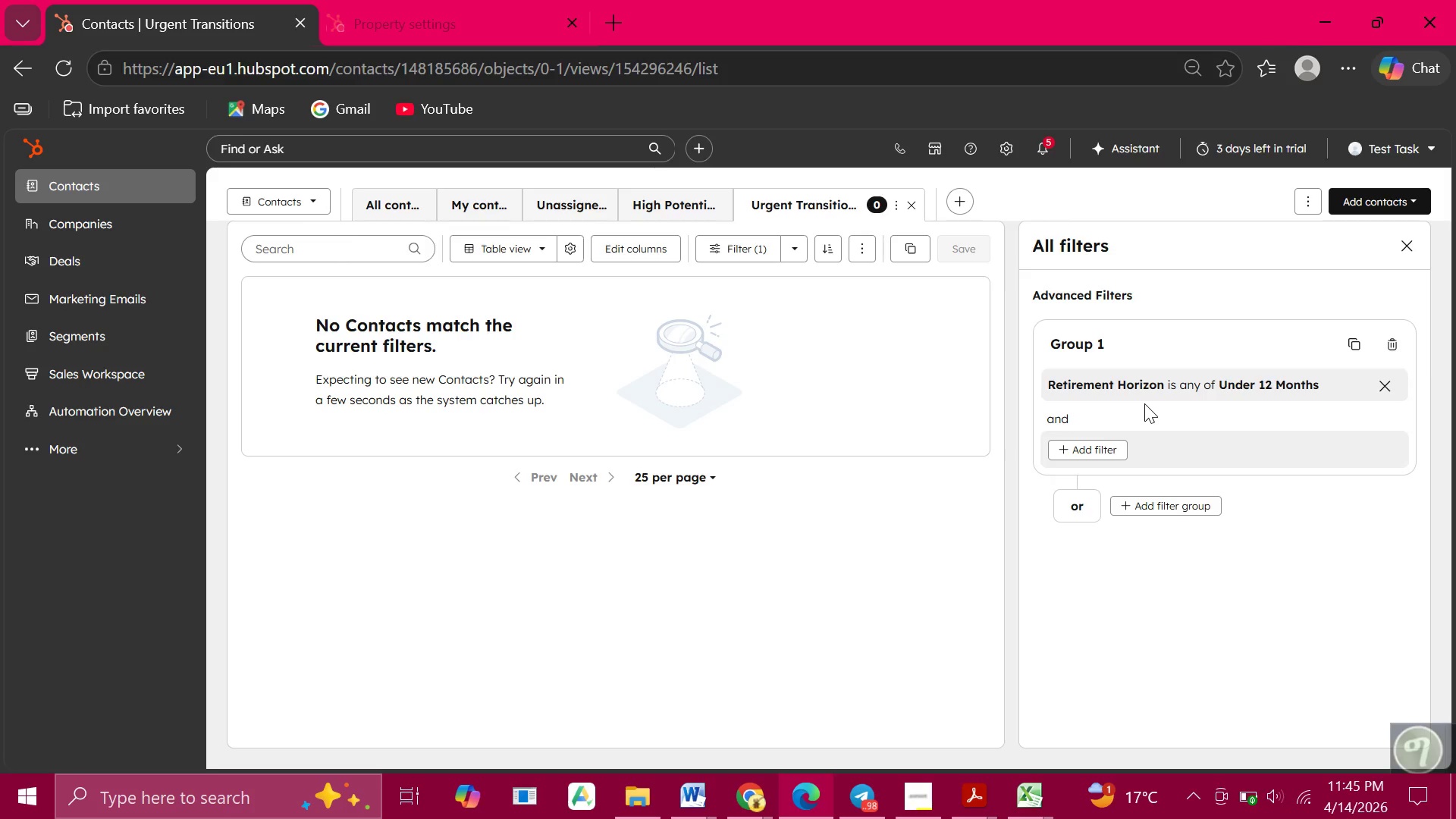 
wait(34.22)
 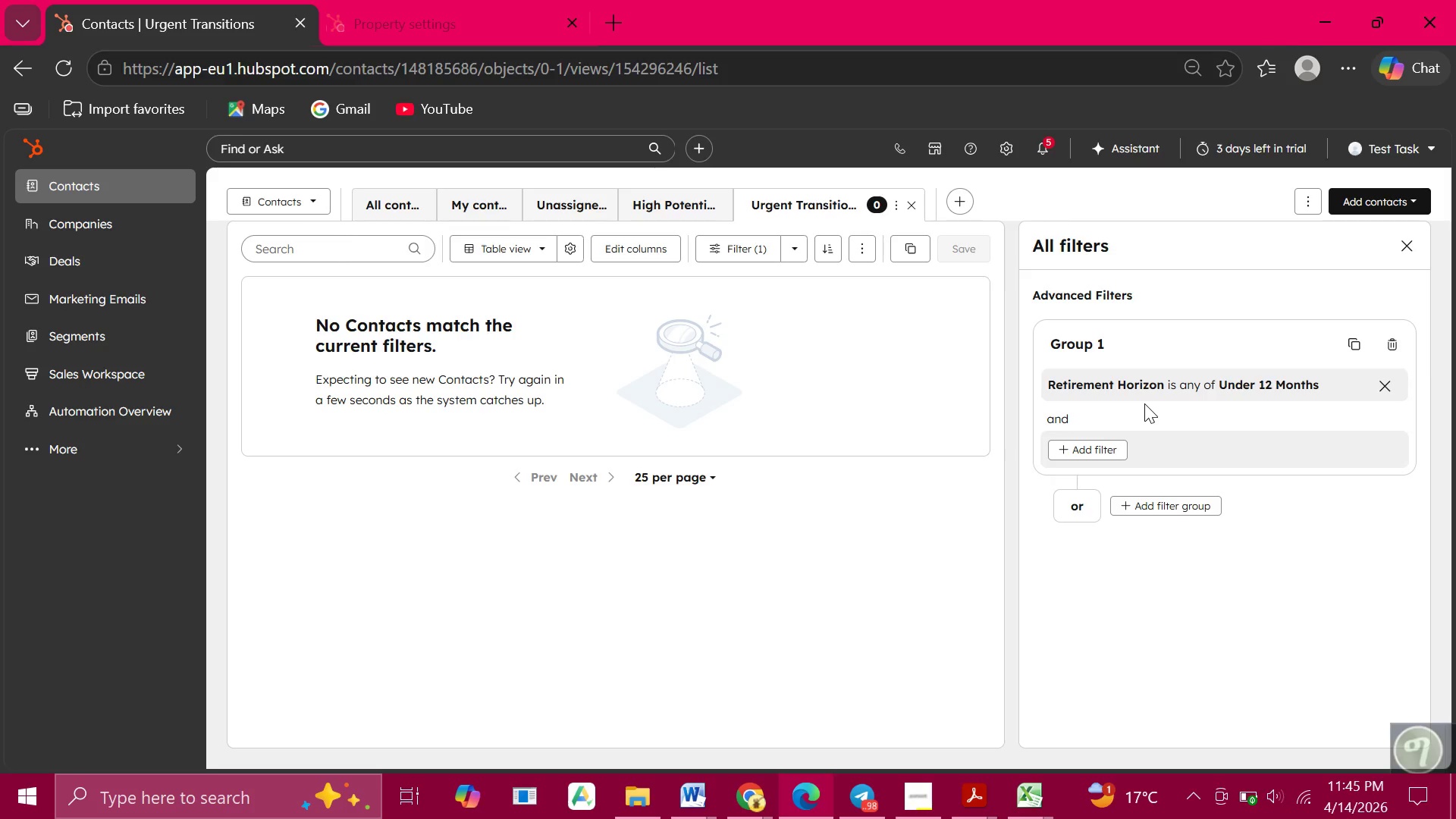 
left_click([89, 184])
 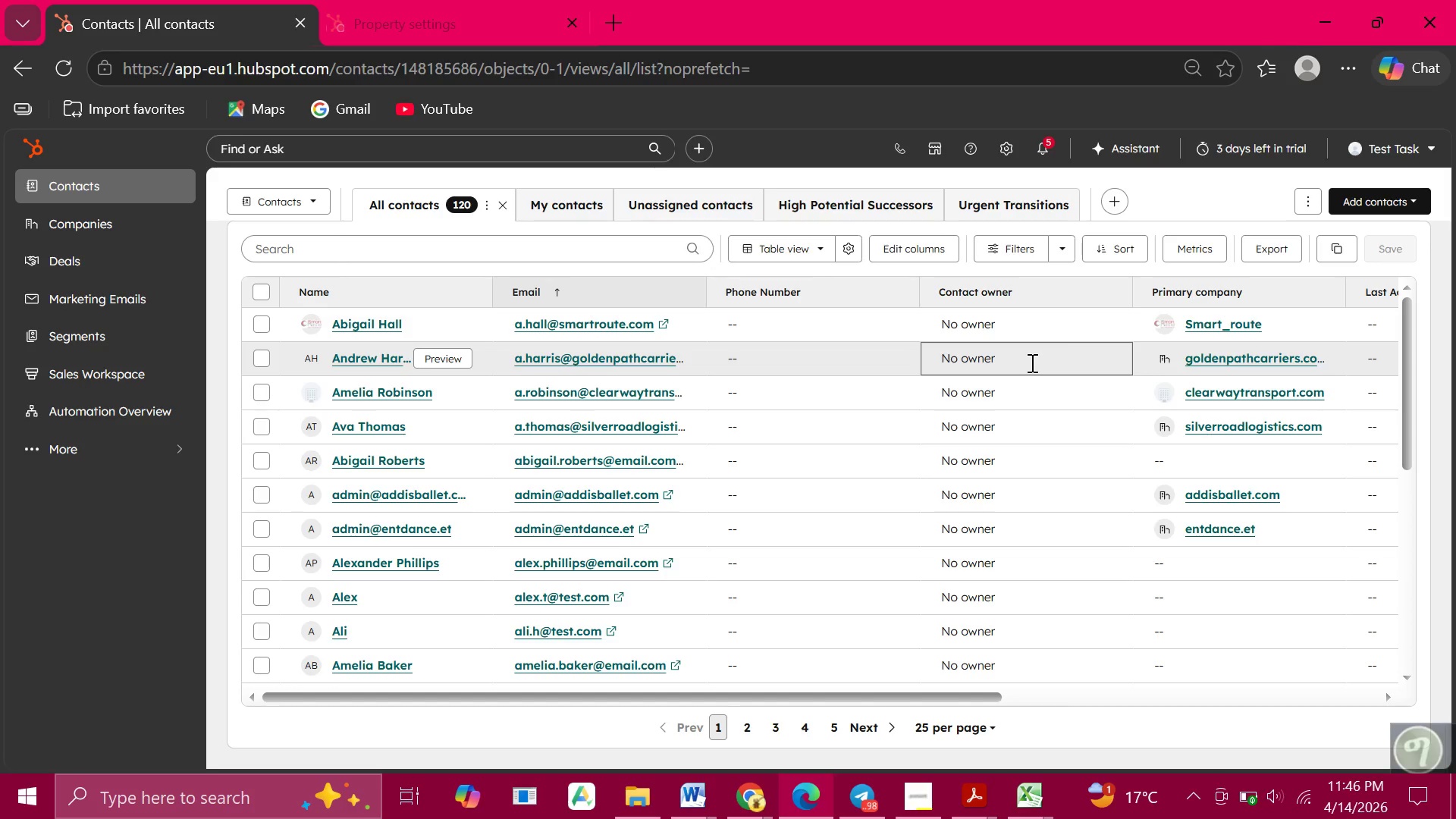 
wait(78.64)
 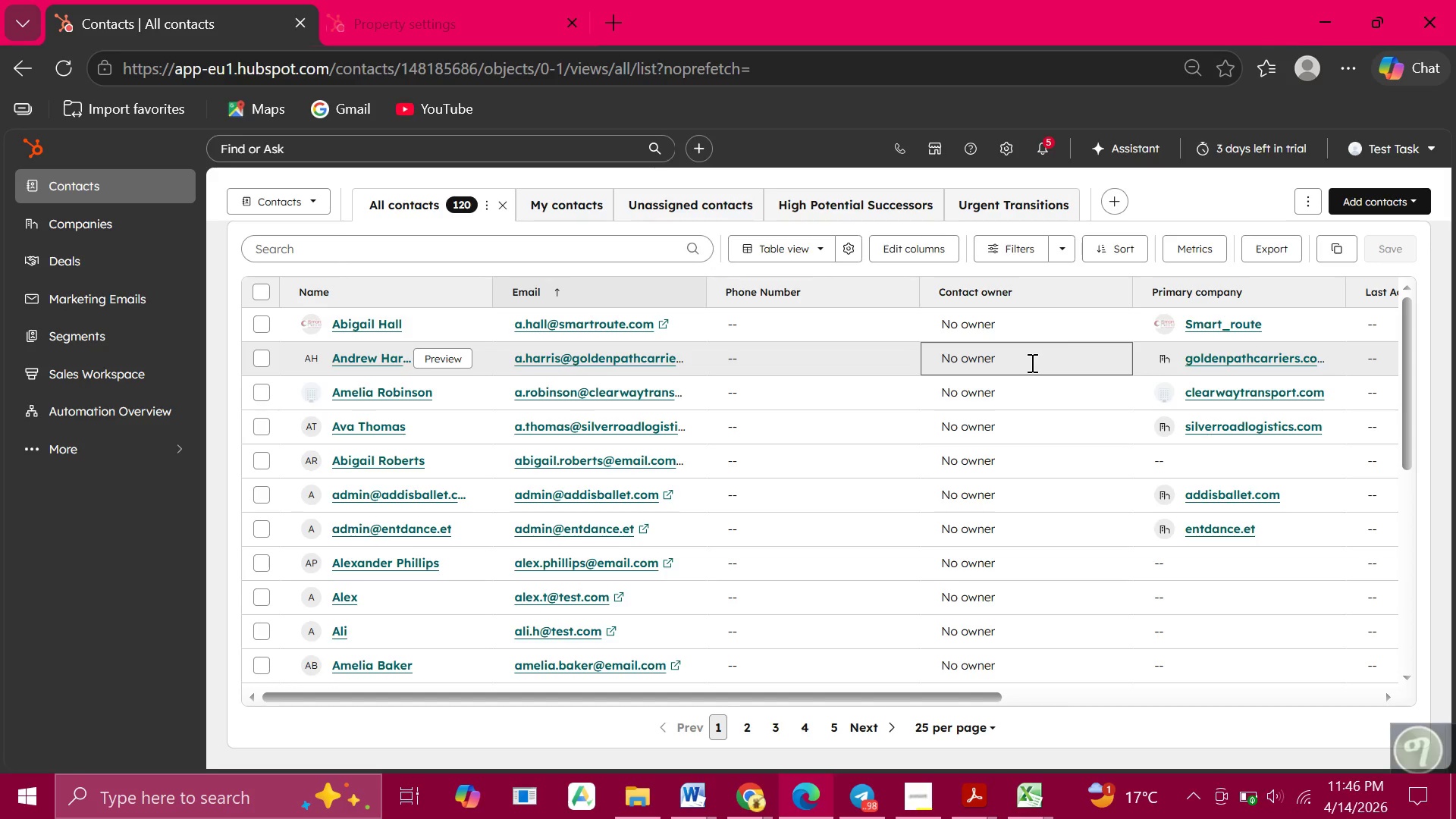 
left_click([340, 315])
 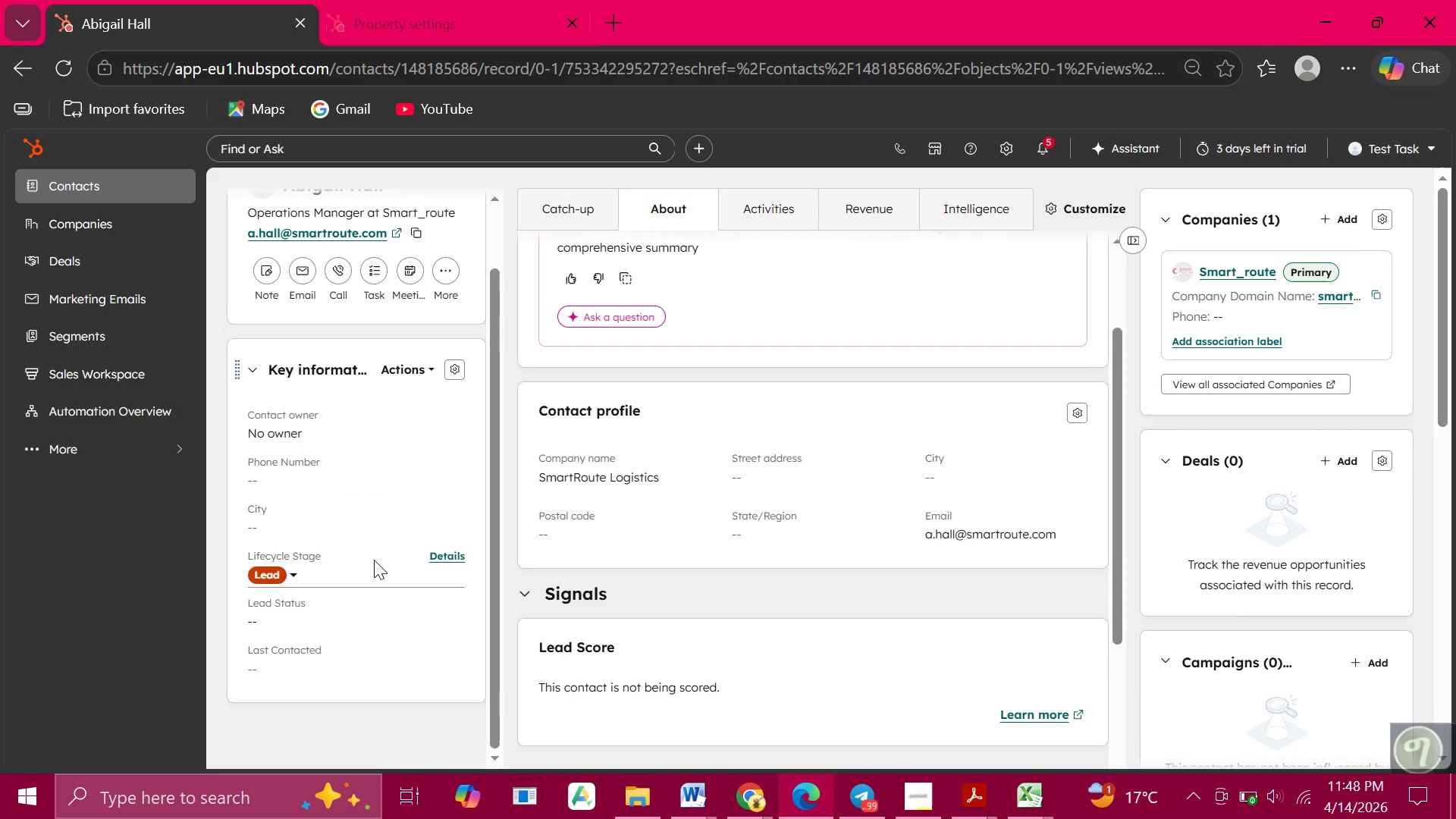 
wait(138.12)
 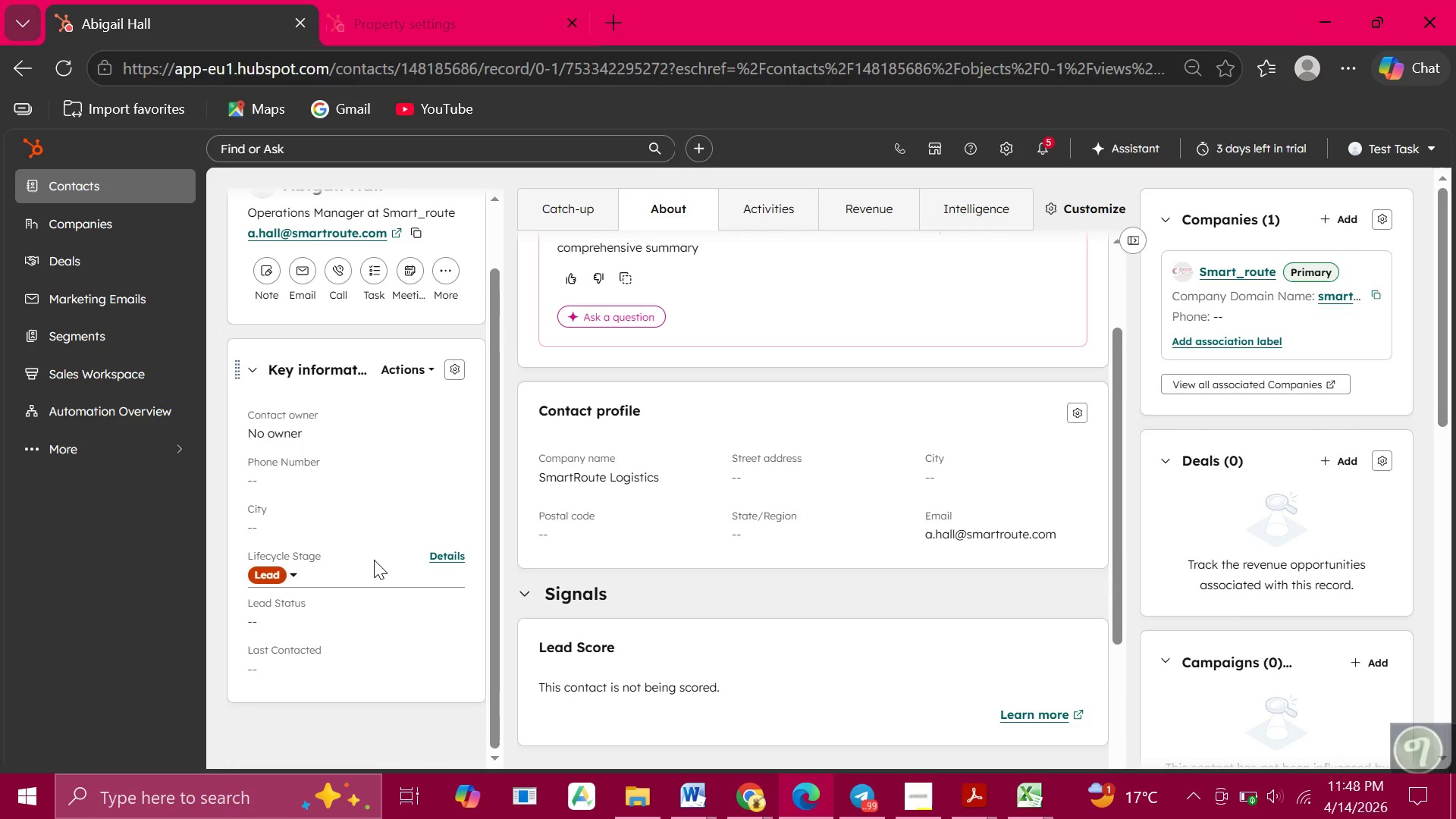 
left_click([440, 344])
 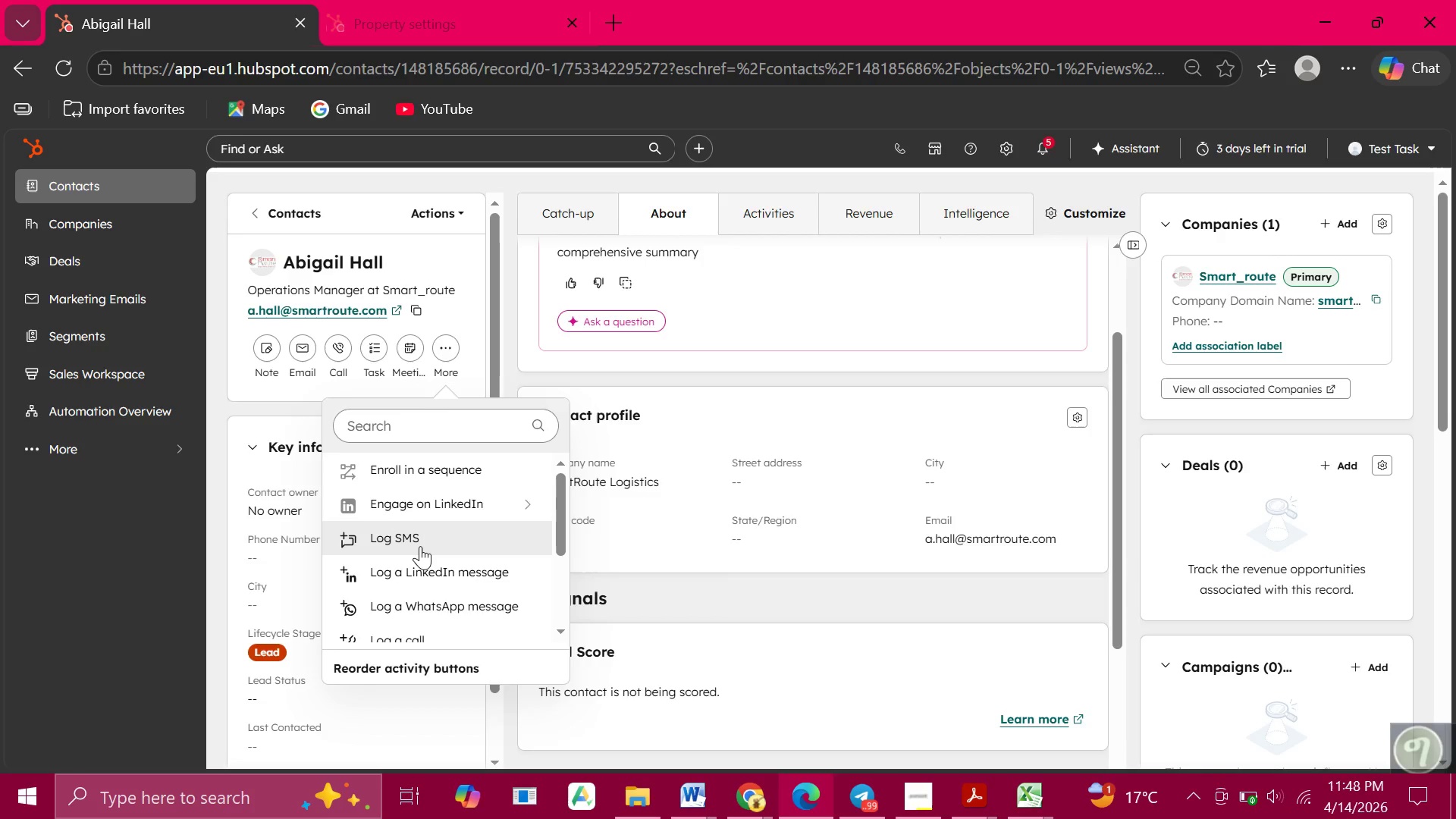 
wait(5.88)
 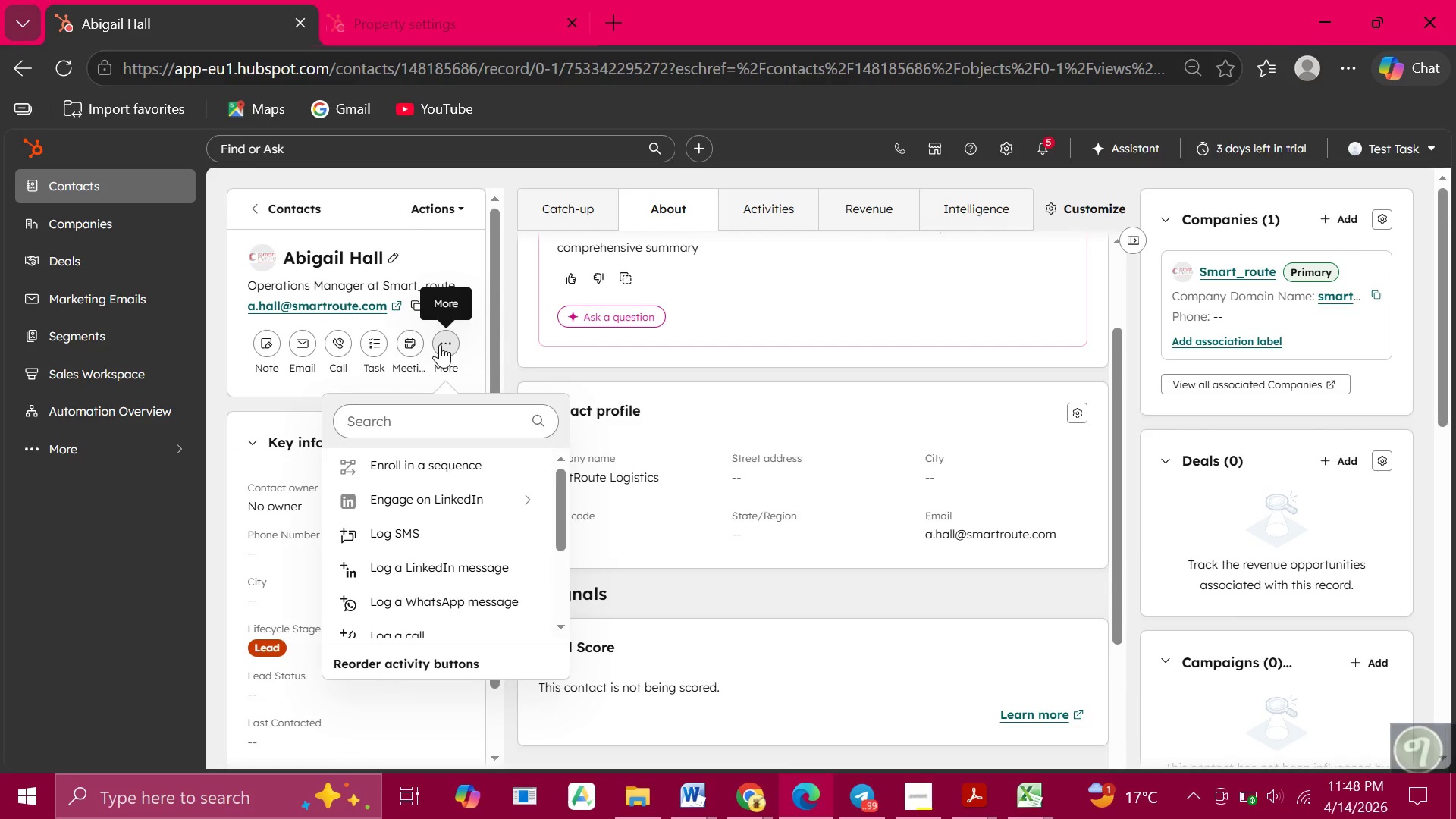 
left_click([766, 356])
 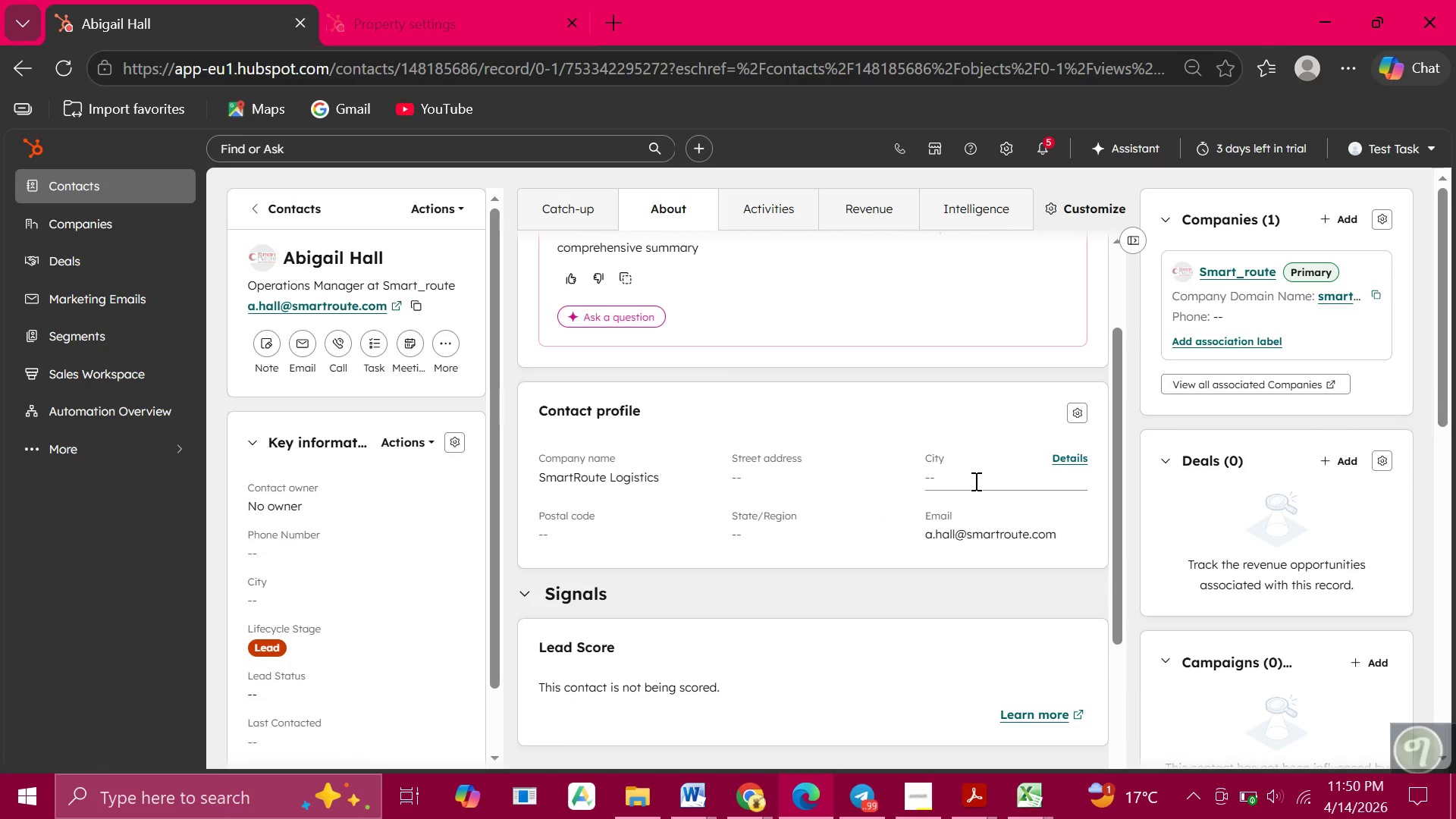 
wait(95.38)
 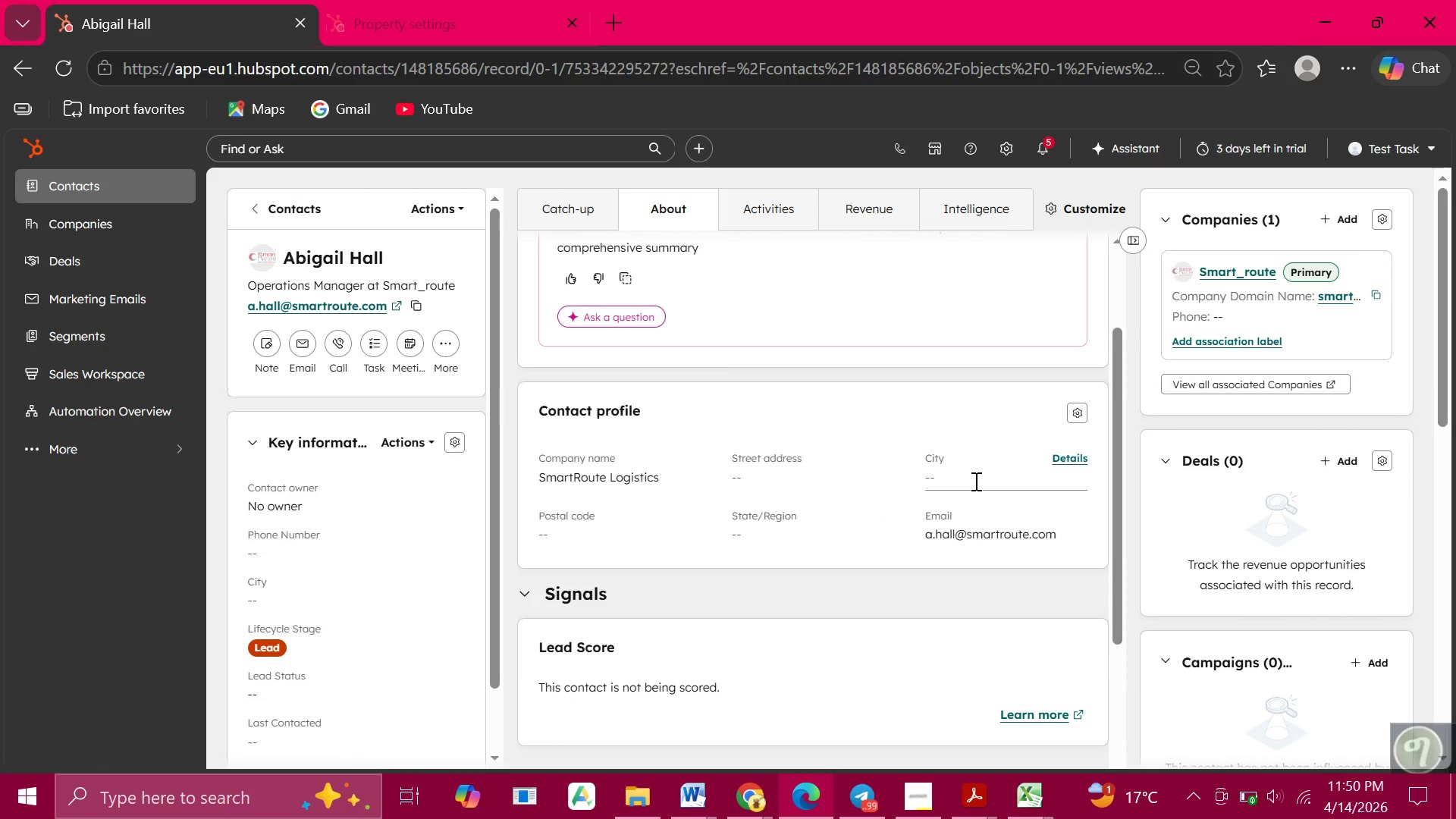 
left_click([422, 438])
 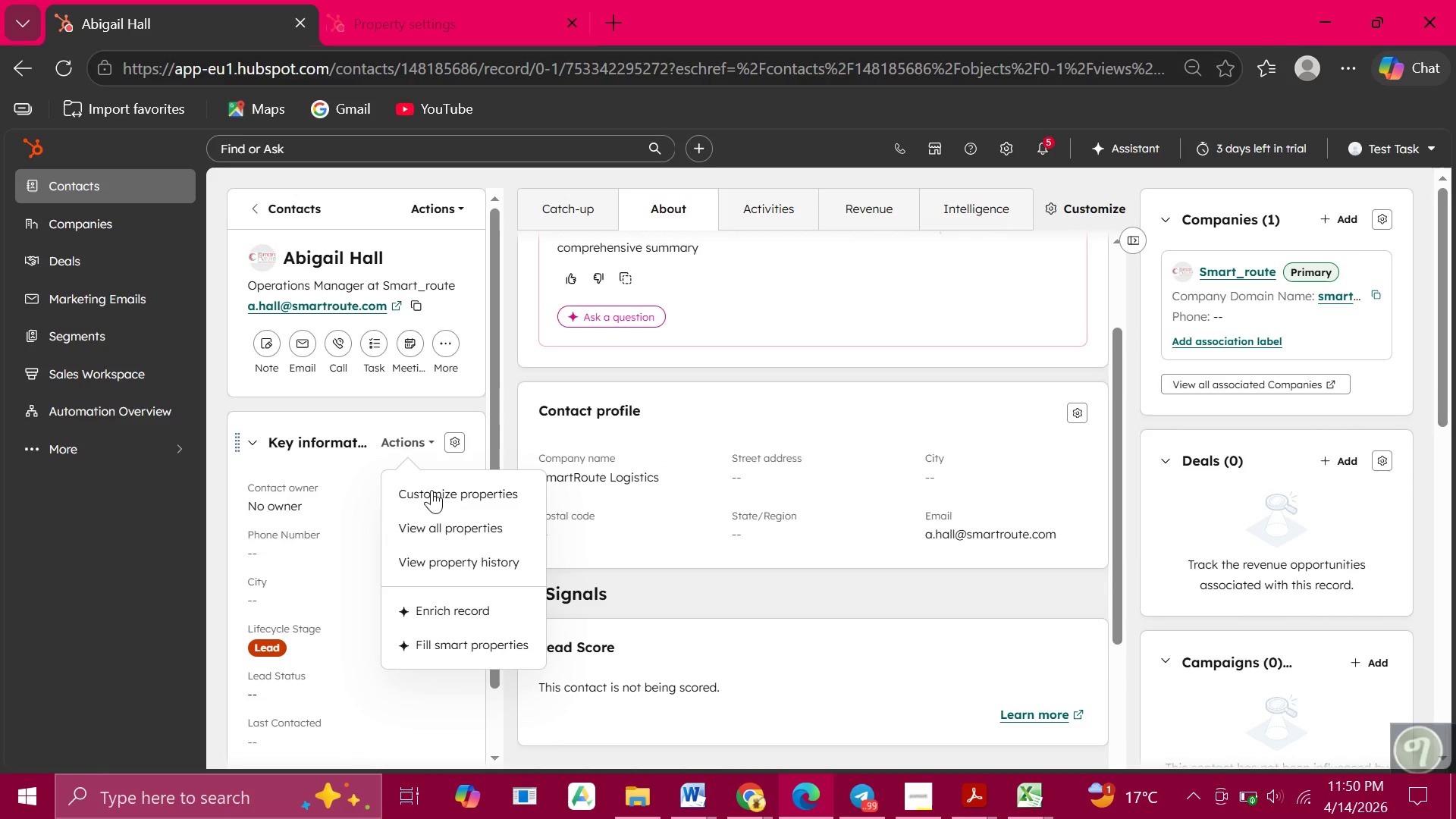 
left_click([424, 523])
 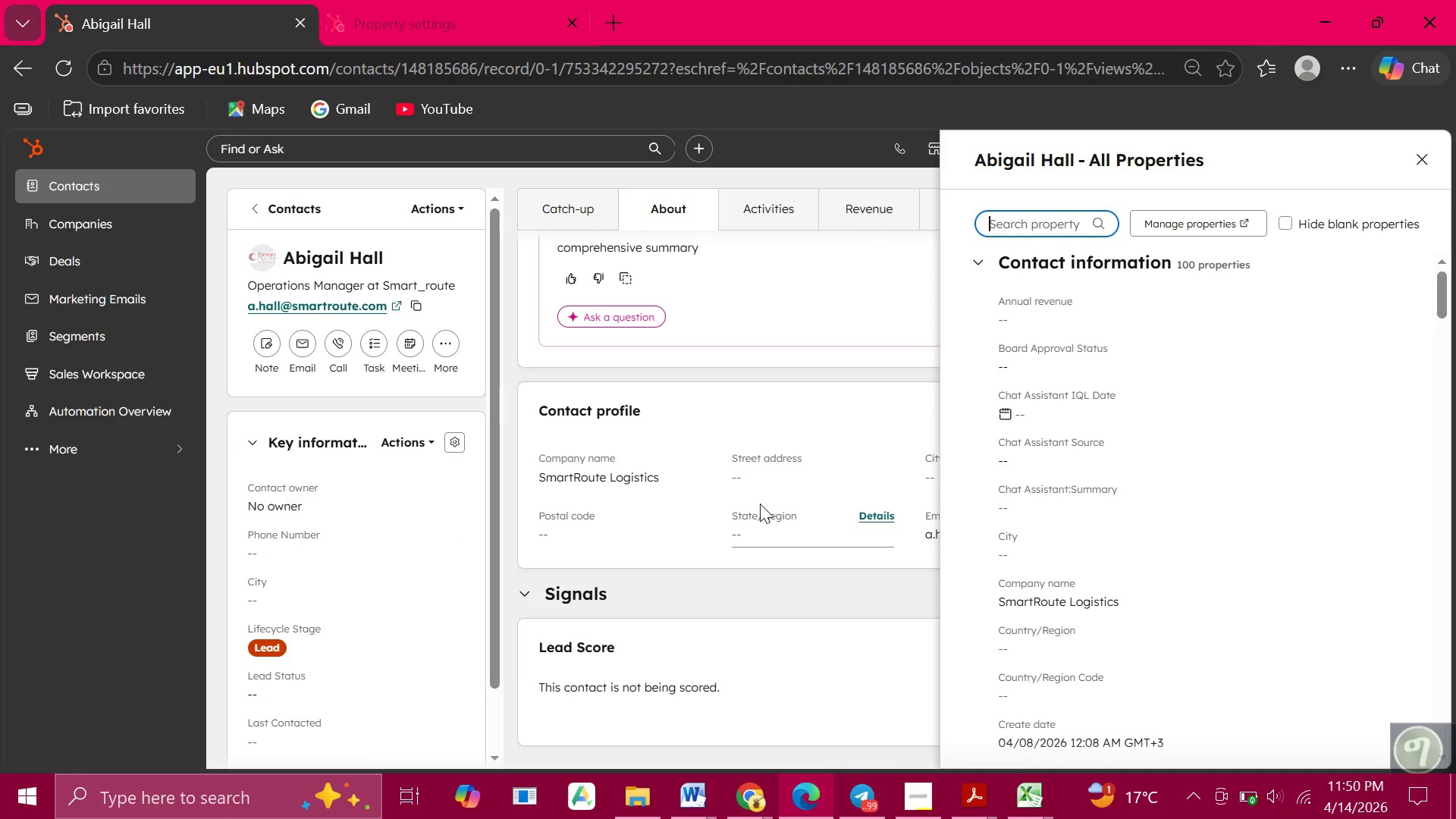 
wait(17.34)
 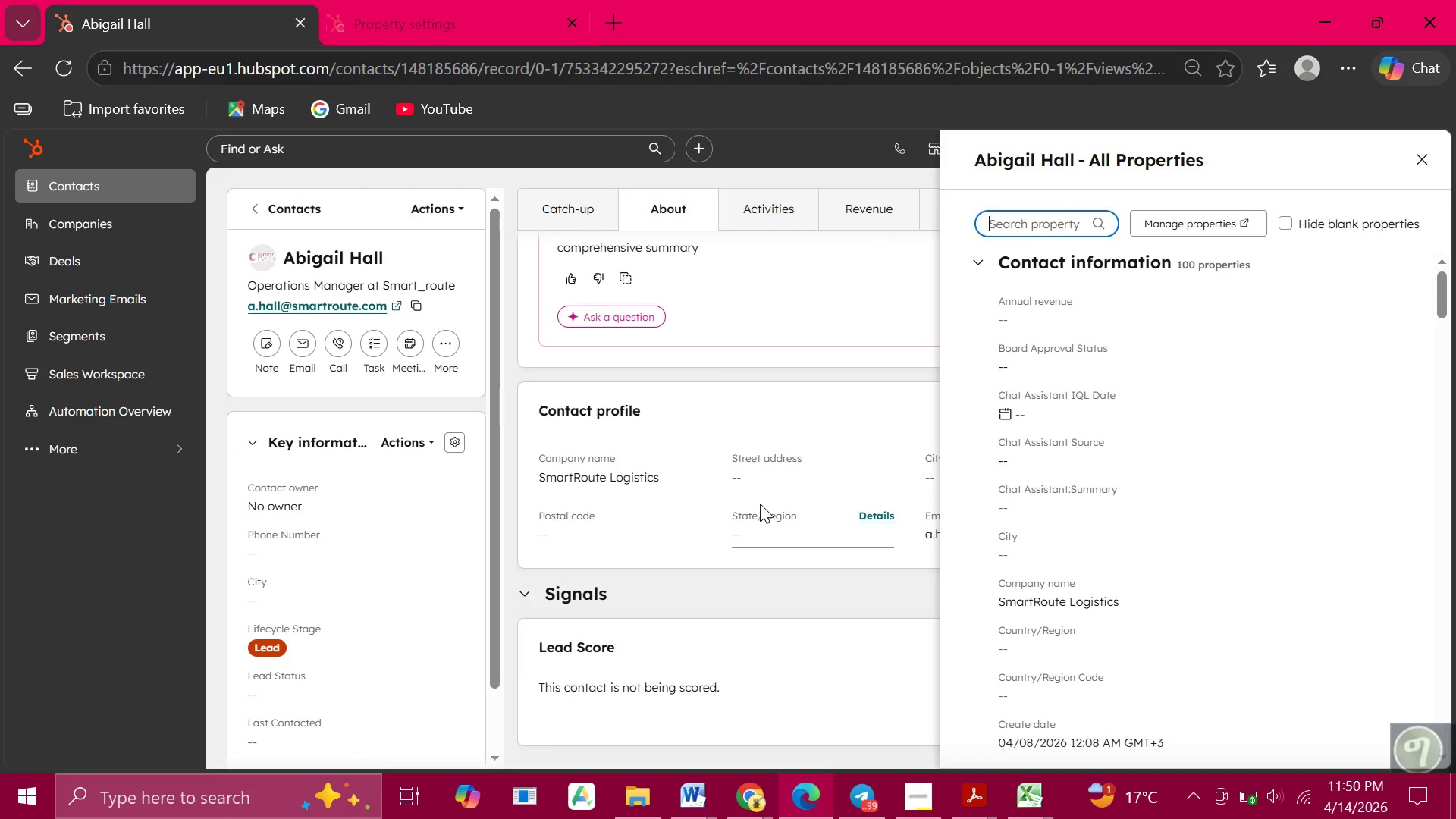 
type(Succ)
 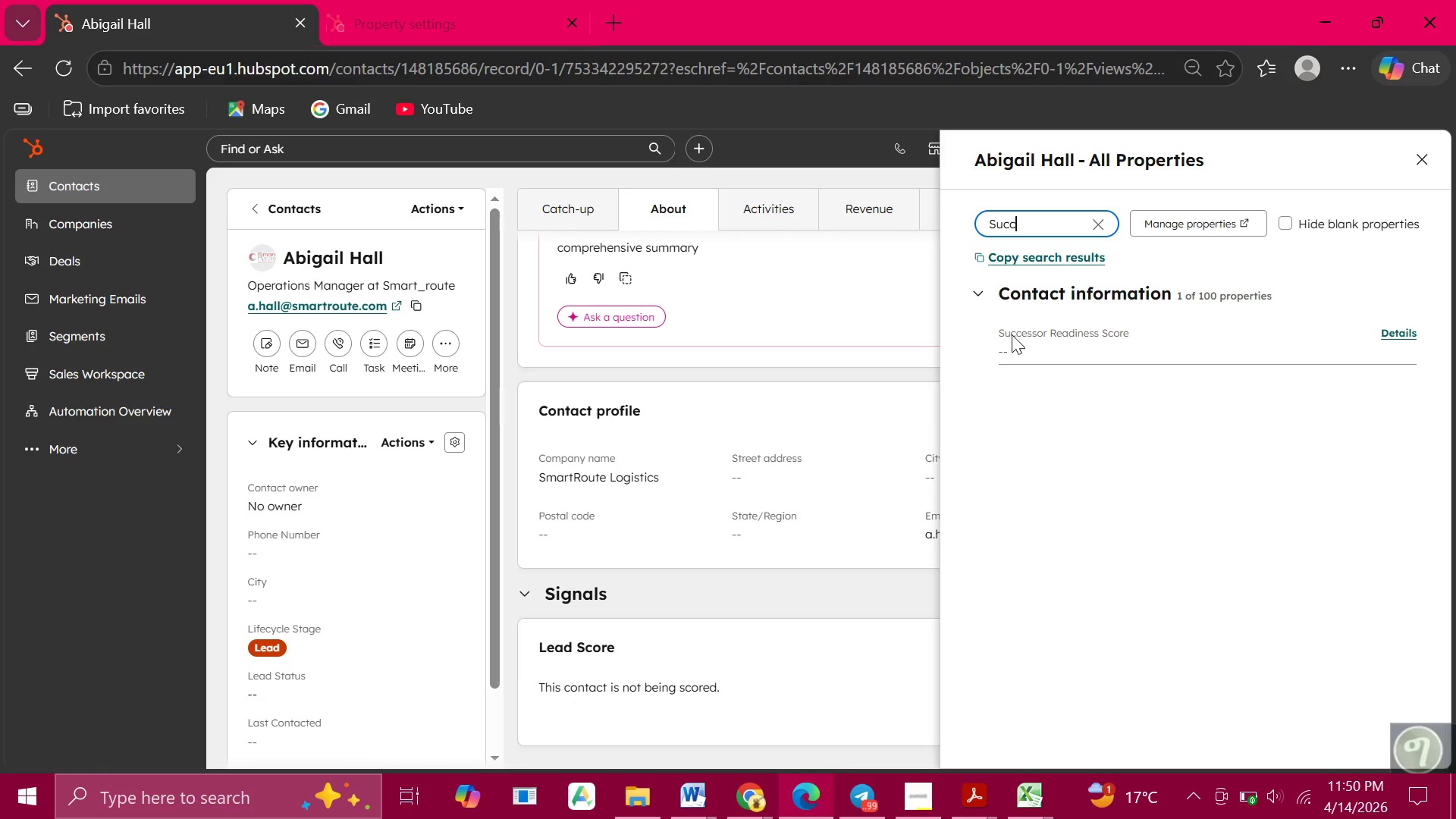 
left_click([1010, 361])
 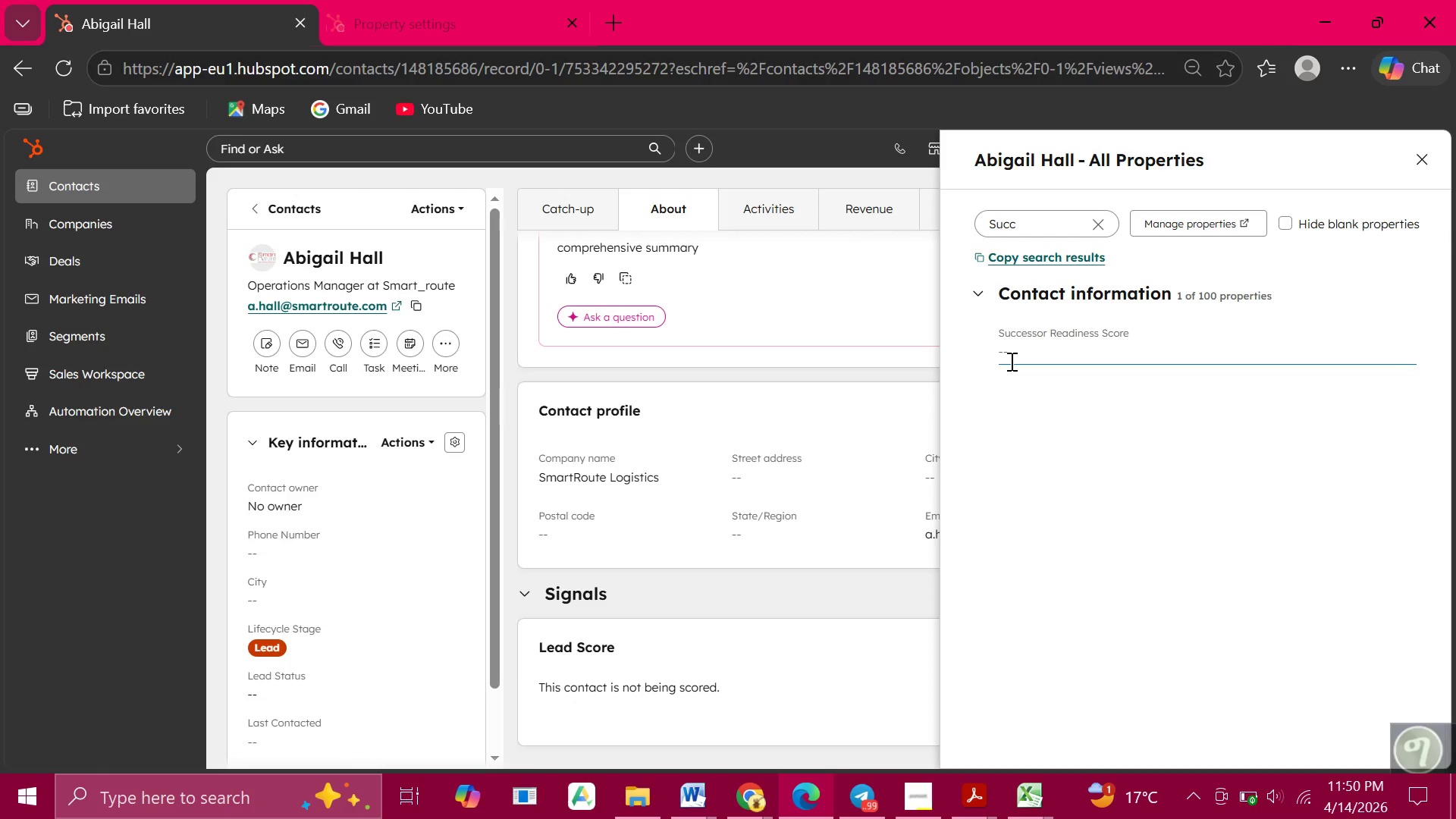 
key(8)
 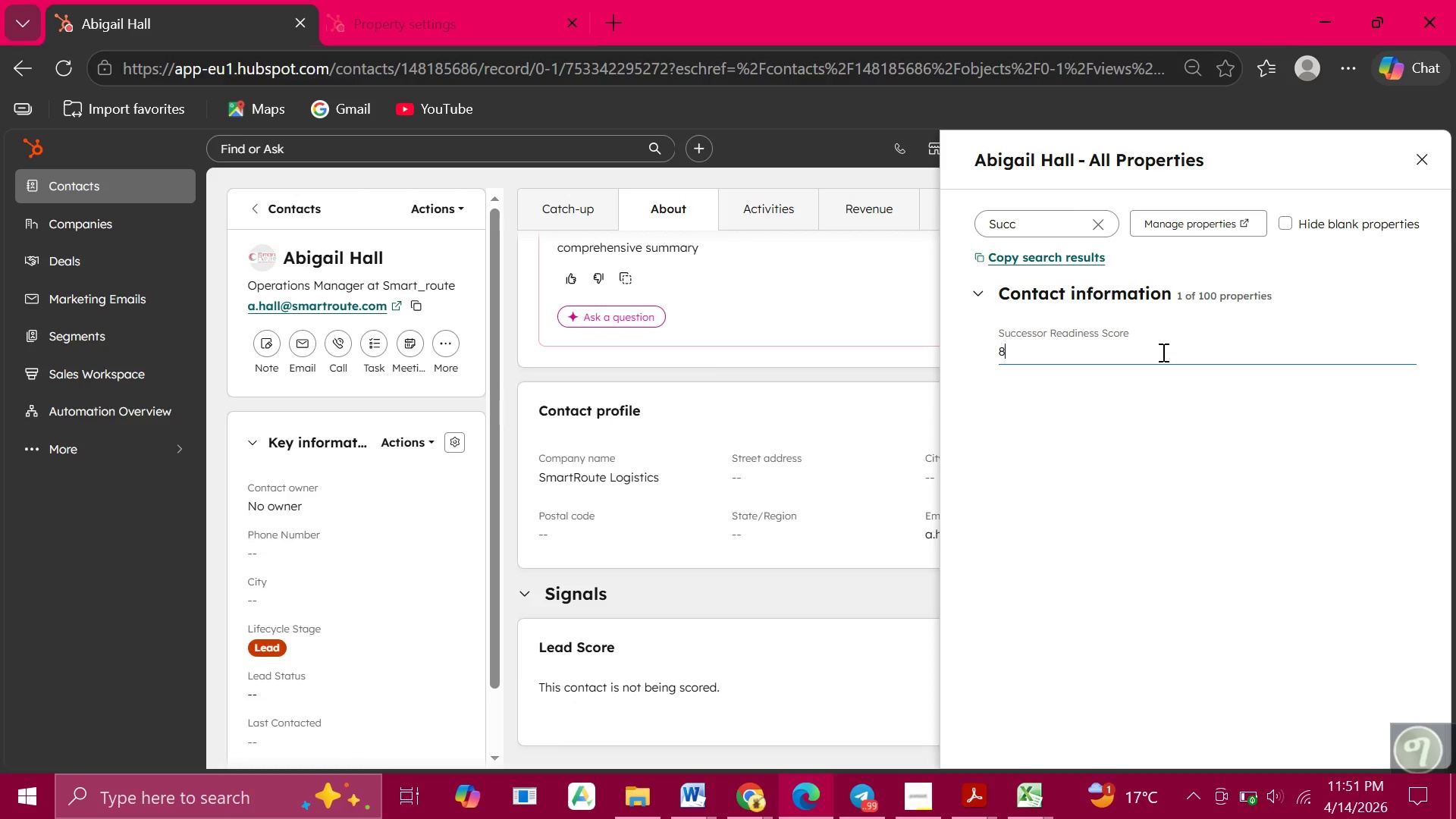 
wait(7.55)
 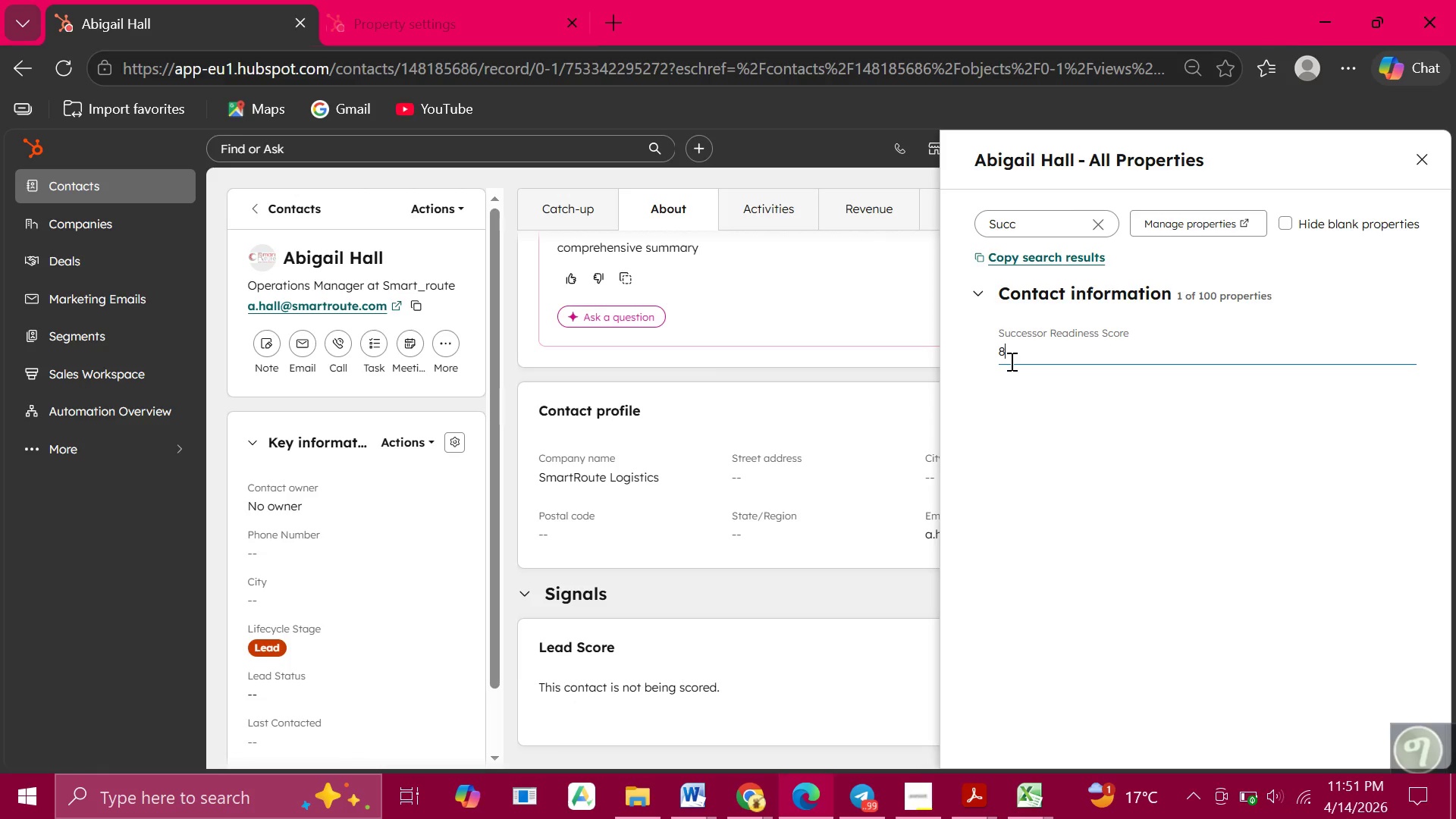 
left_click([1059, 483])
 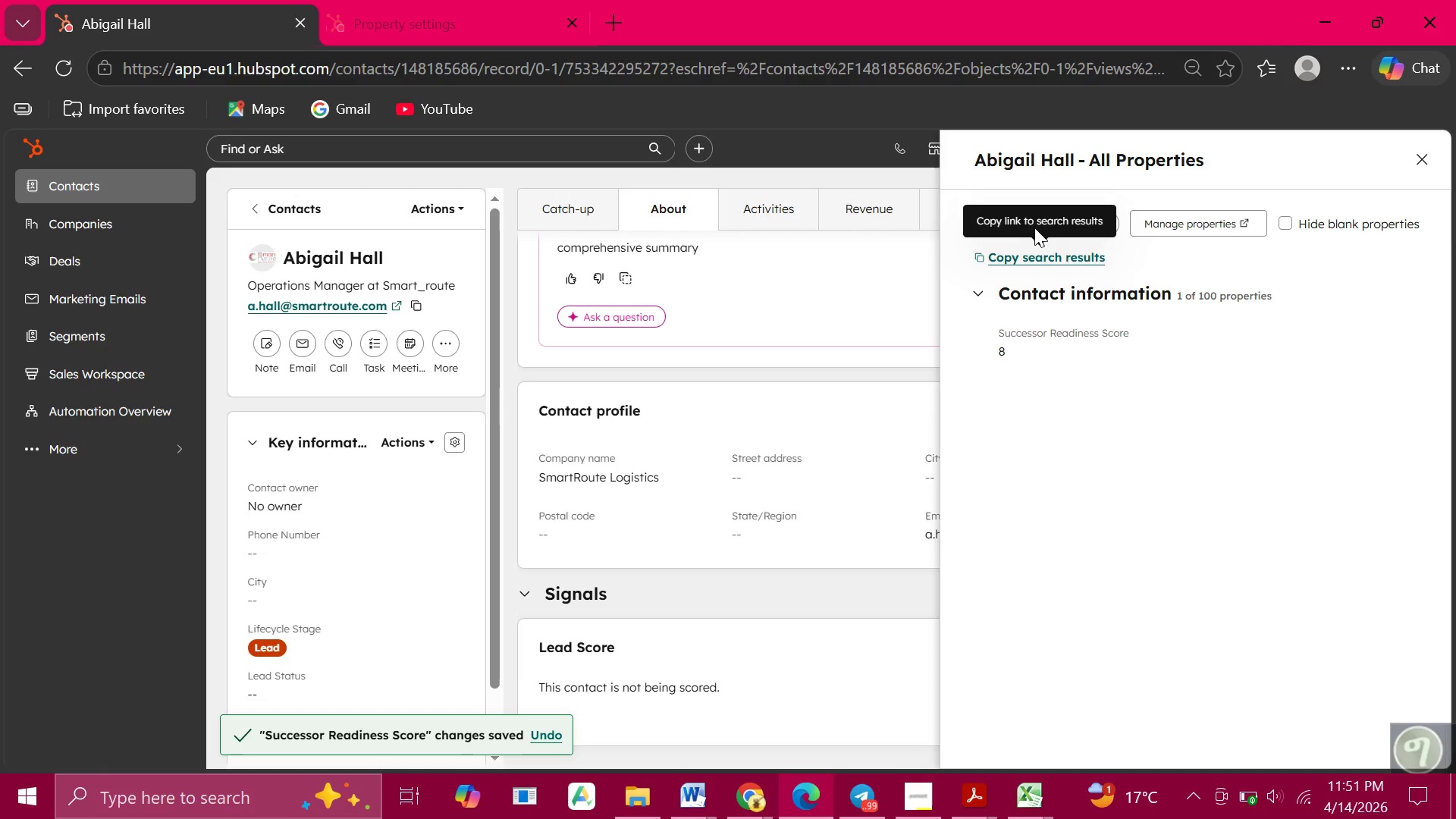 
wait(7.52)
 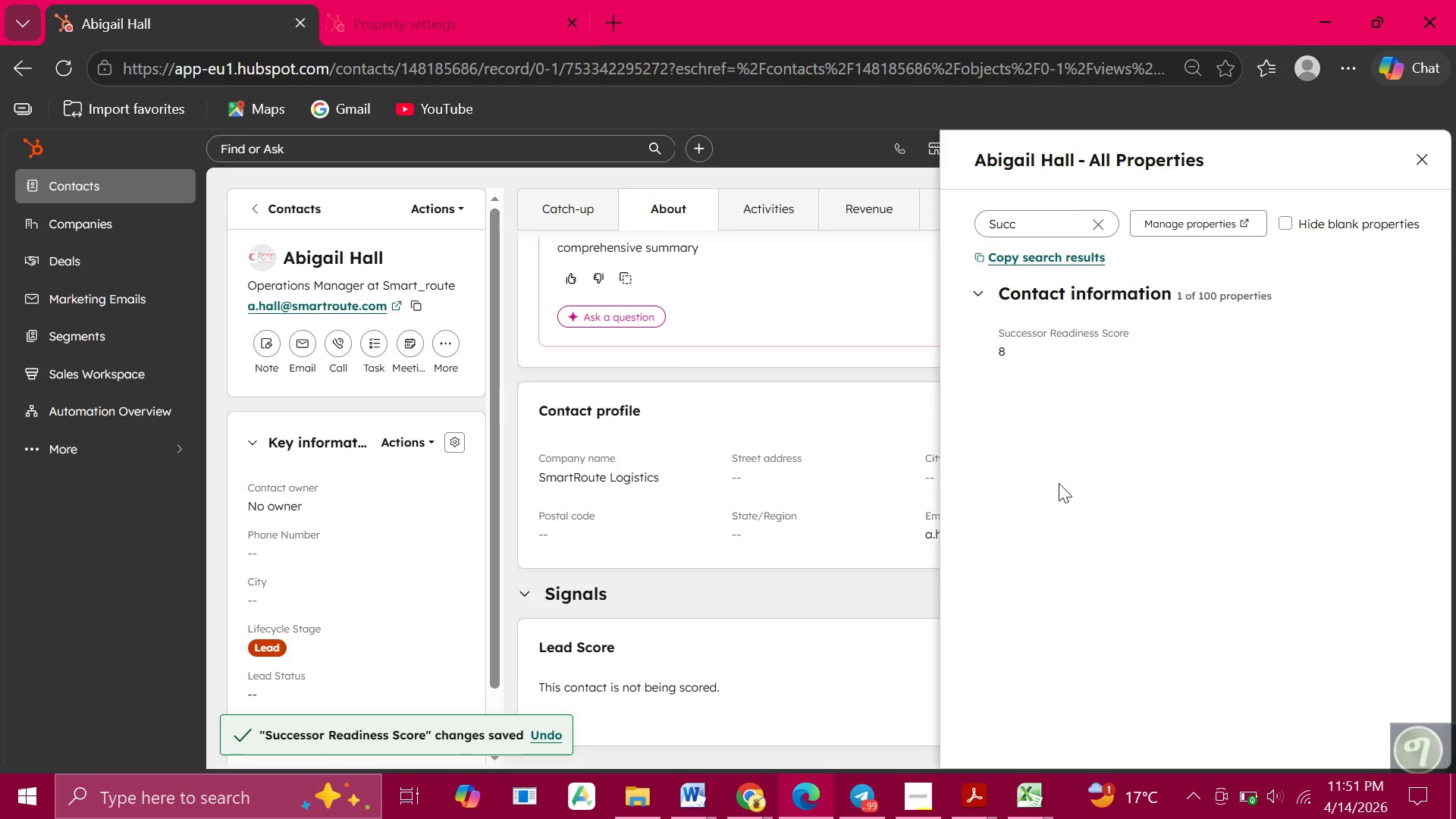 
left_click([1097, 220])
 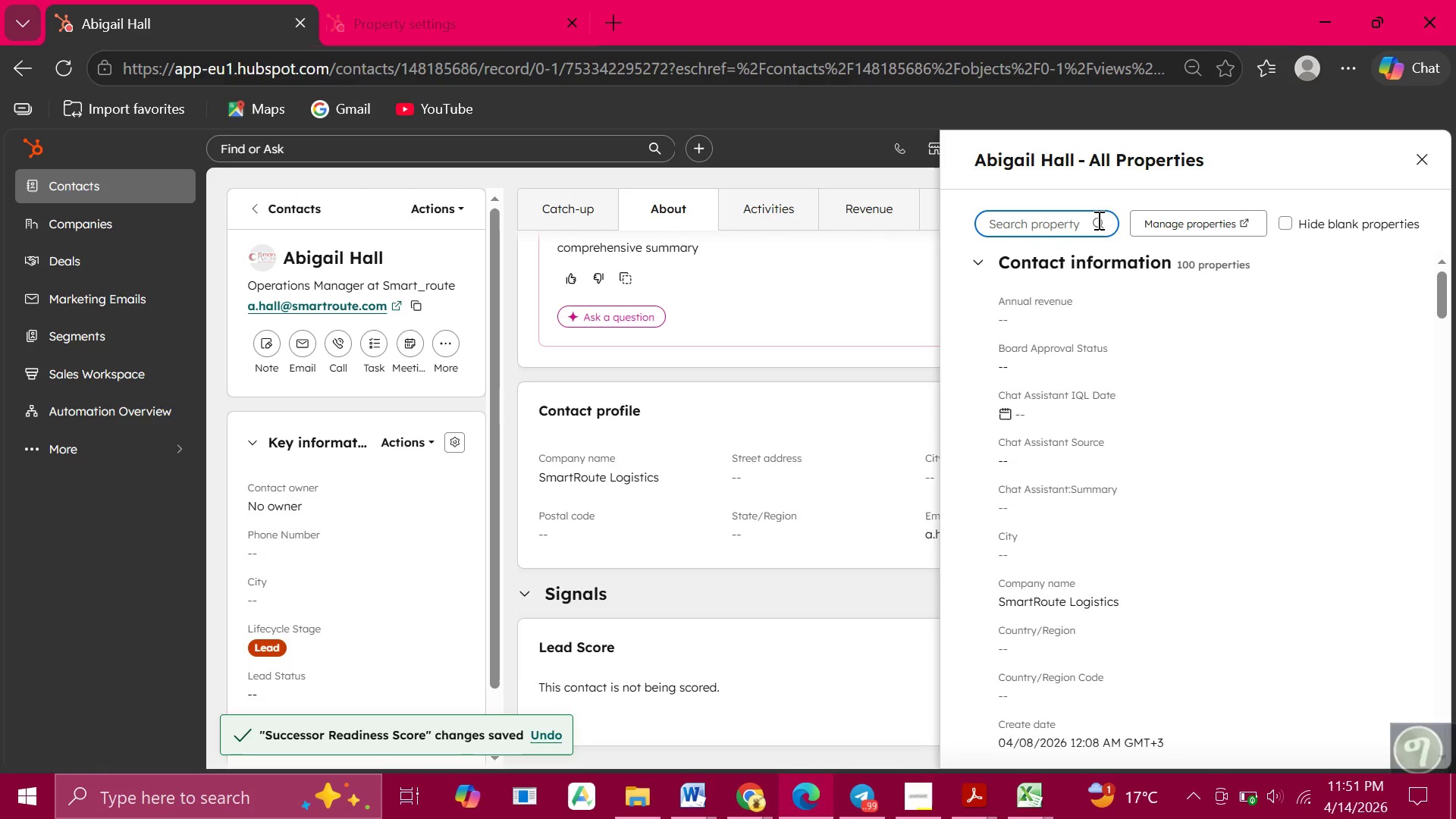 
type(Current)
 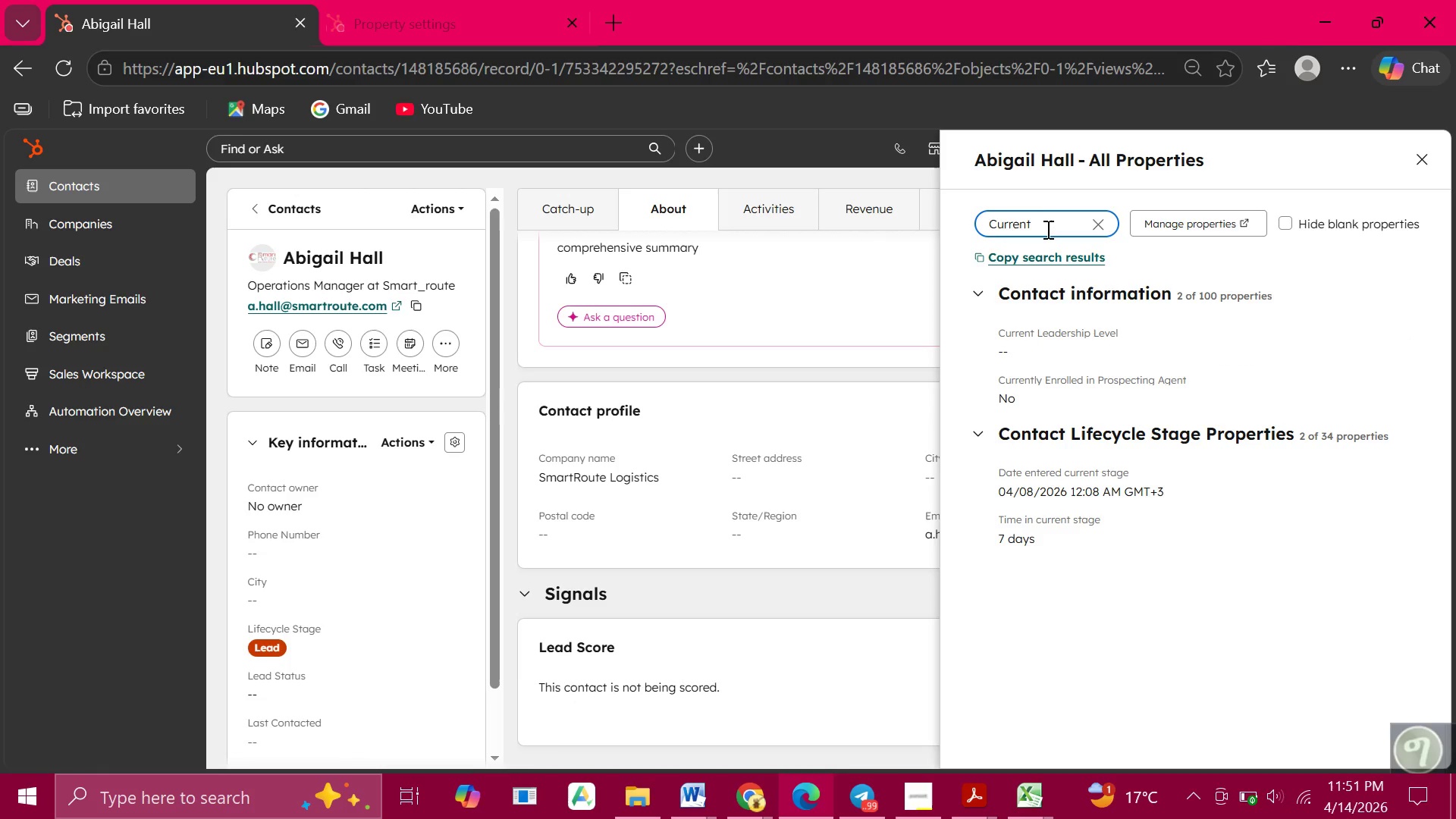 
wait(19.34)
 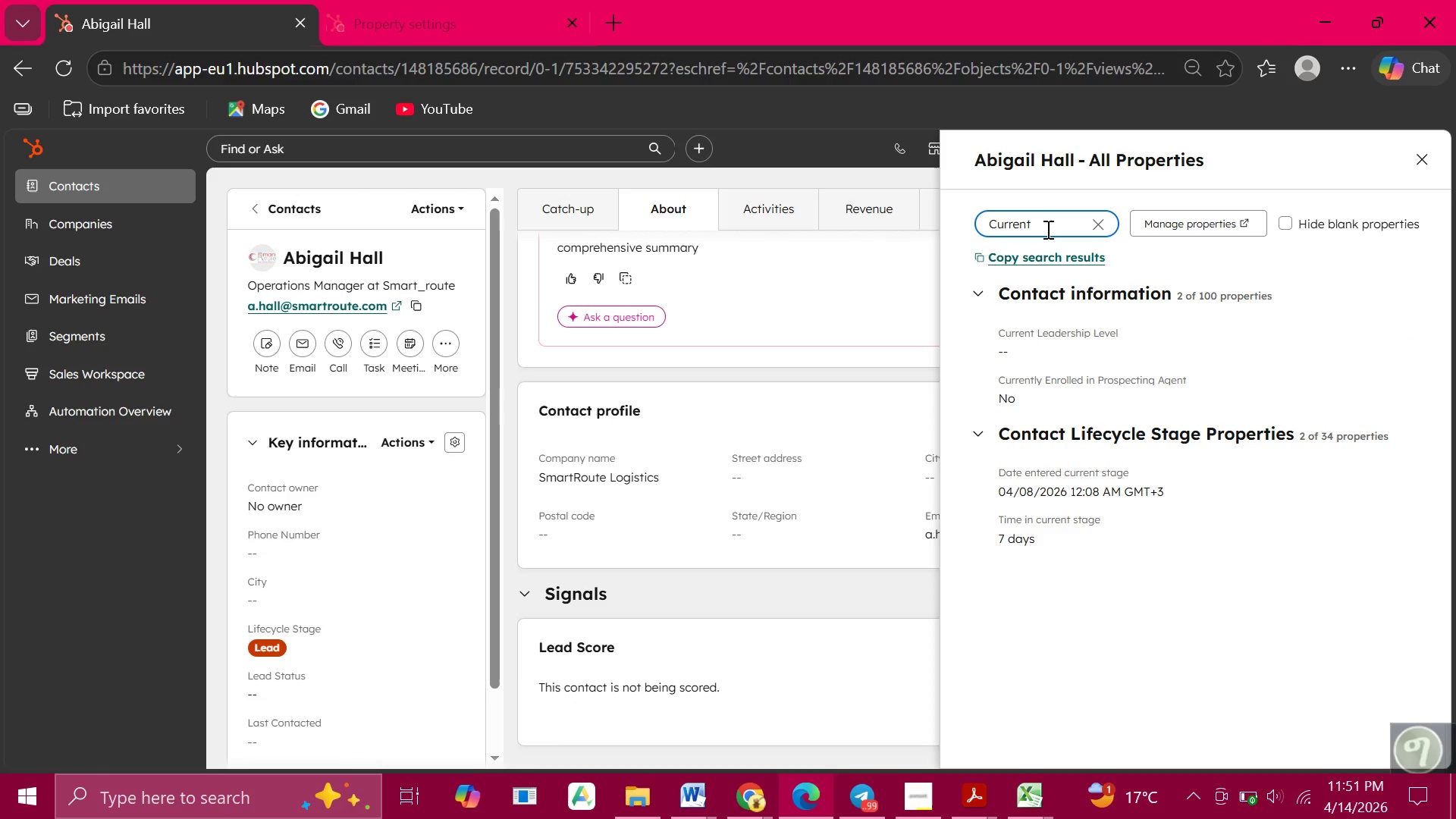 
double_click([1011, 353])
 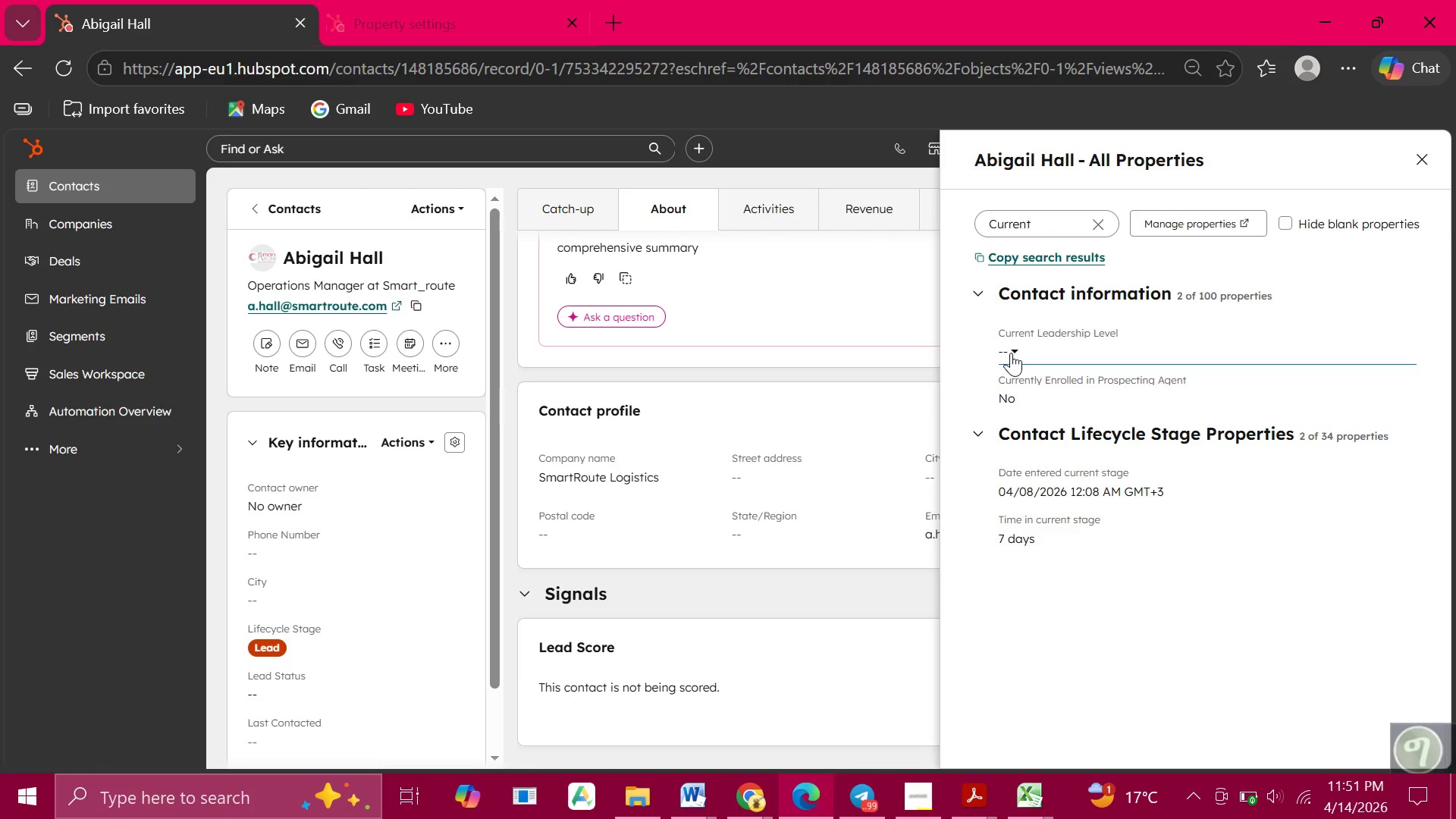 
triple_click([1011, 353])
 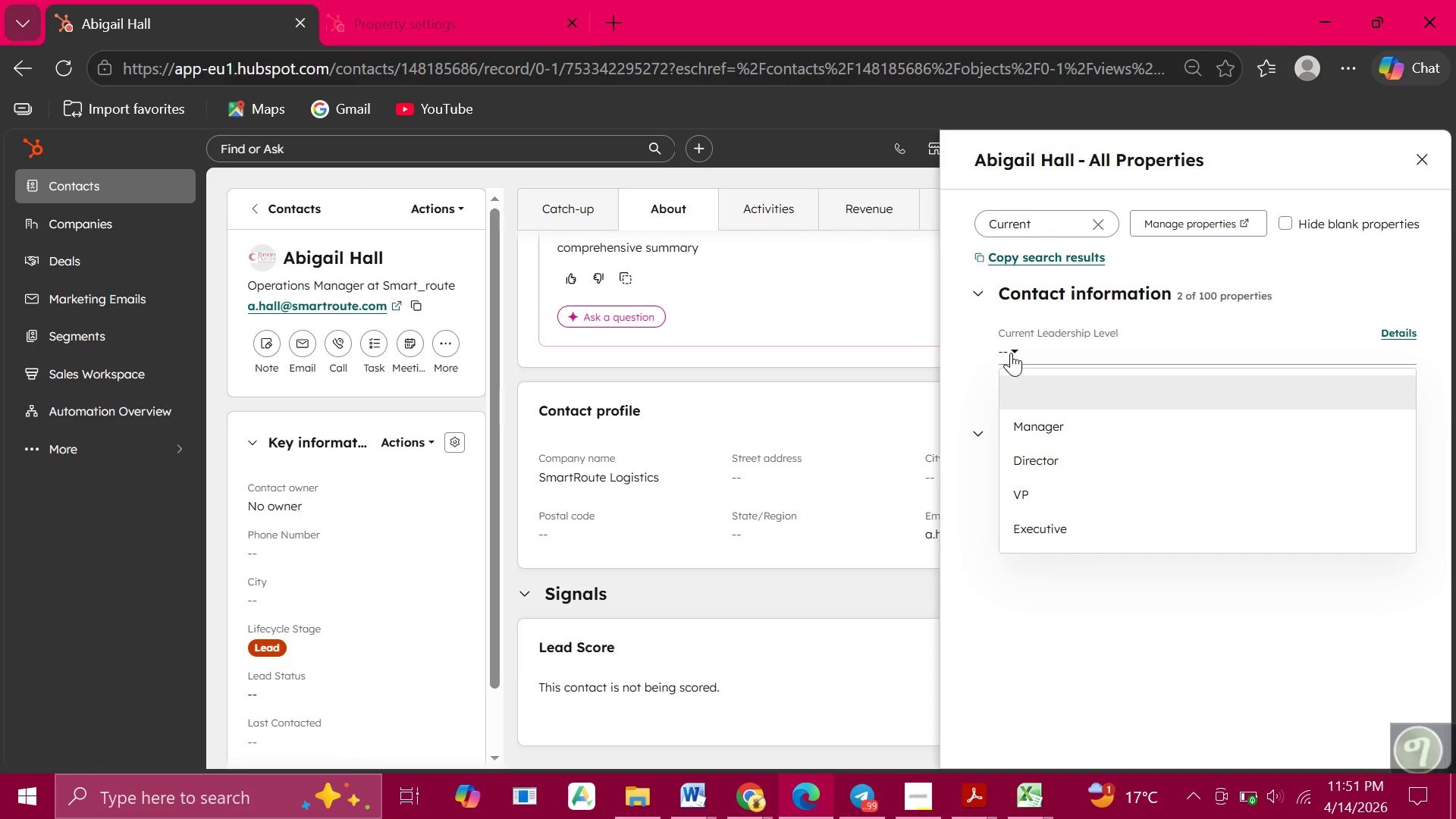 
wait(8.33)
 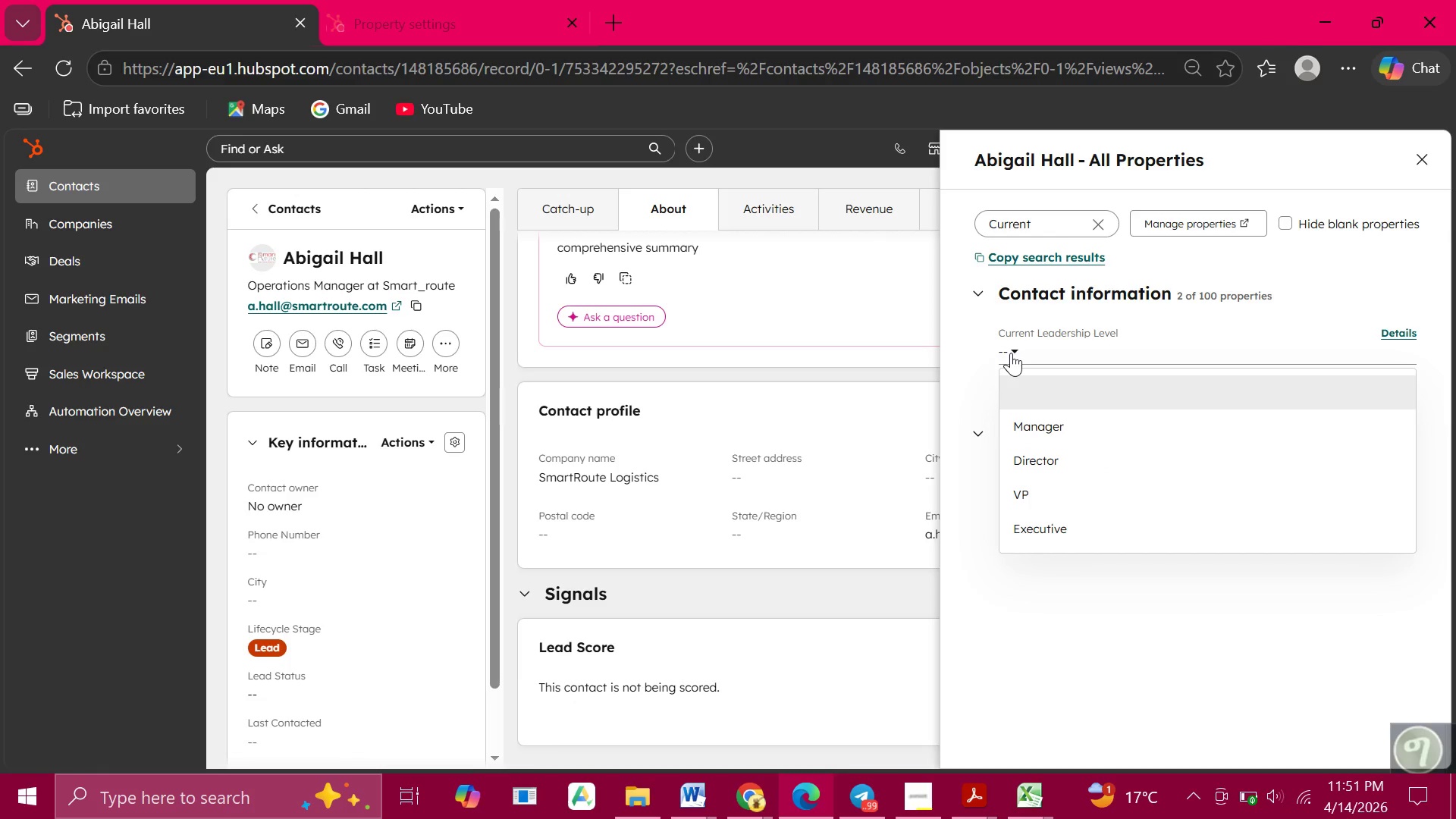 
left_click([1026, 517])
 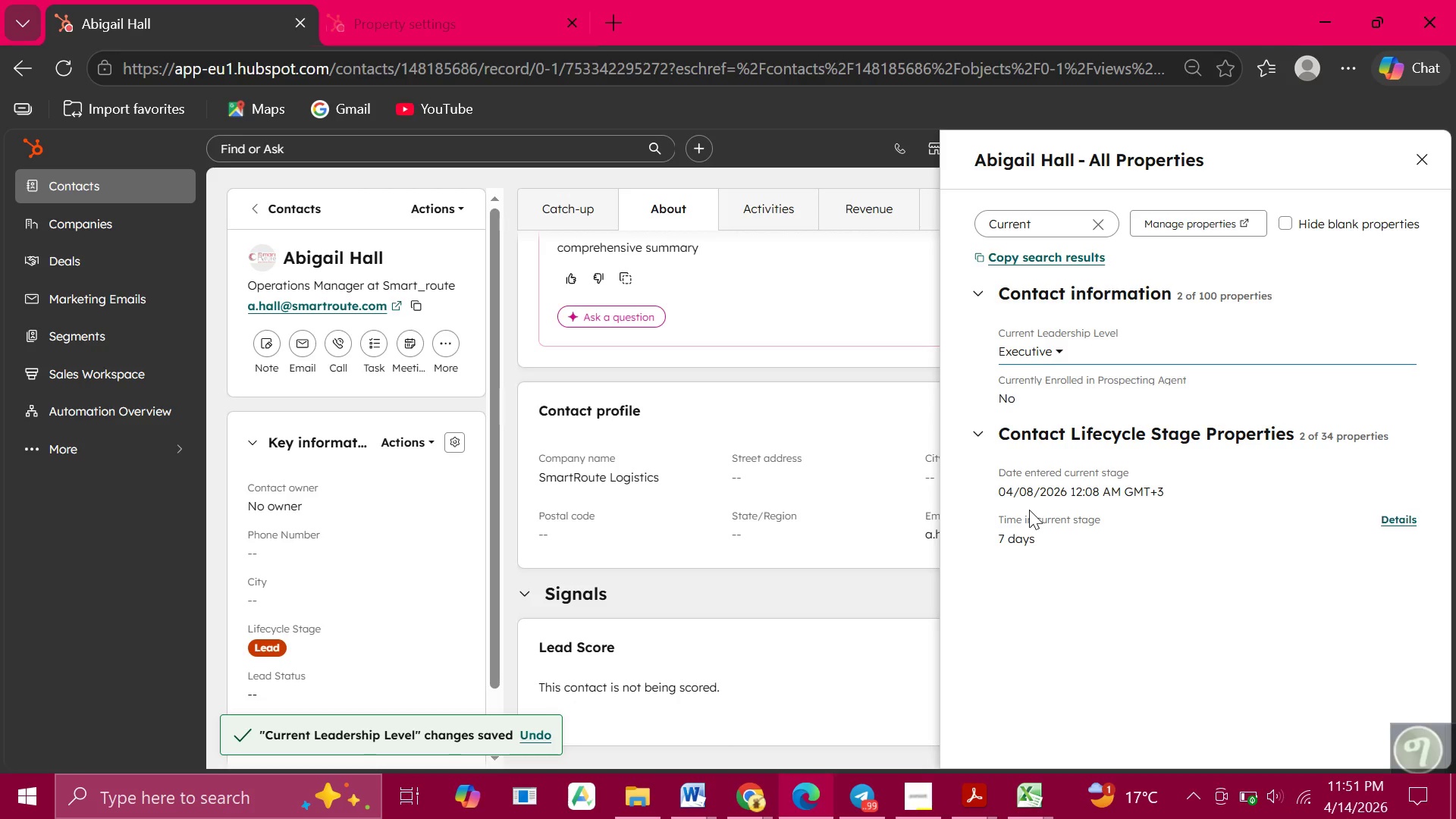 
wait(6.84)
 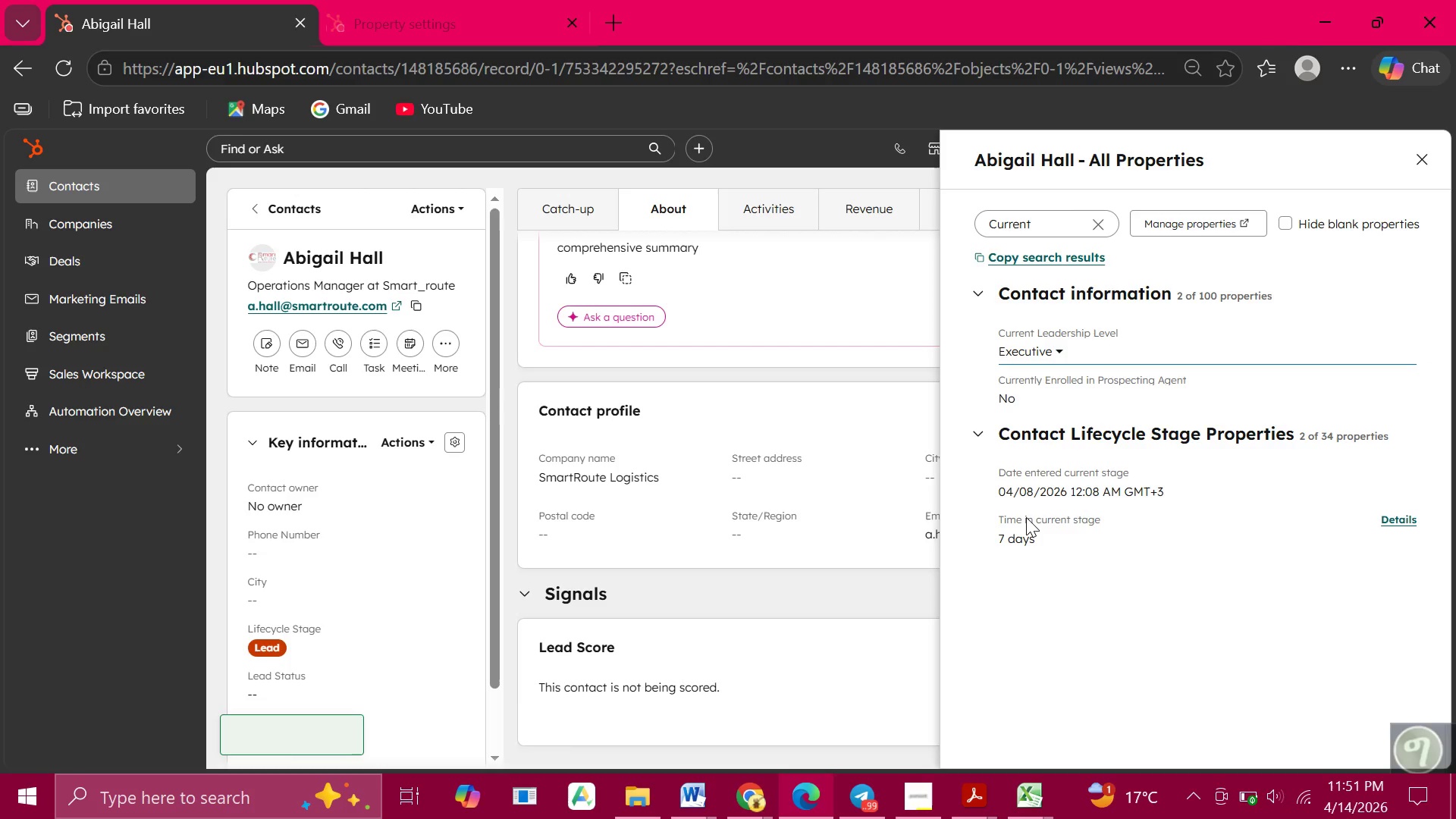 
left_click_drag(start_coordinate=[1039, 222], to_coordinate=[916, 232])
 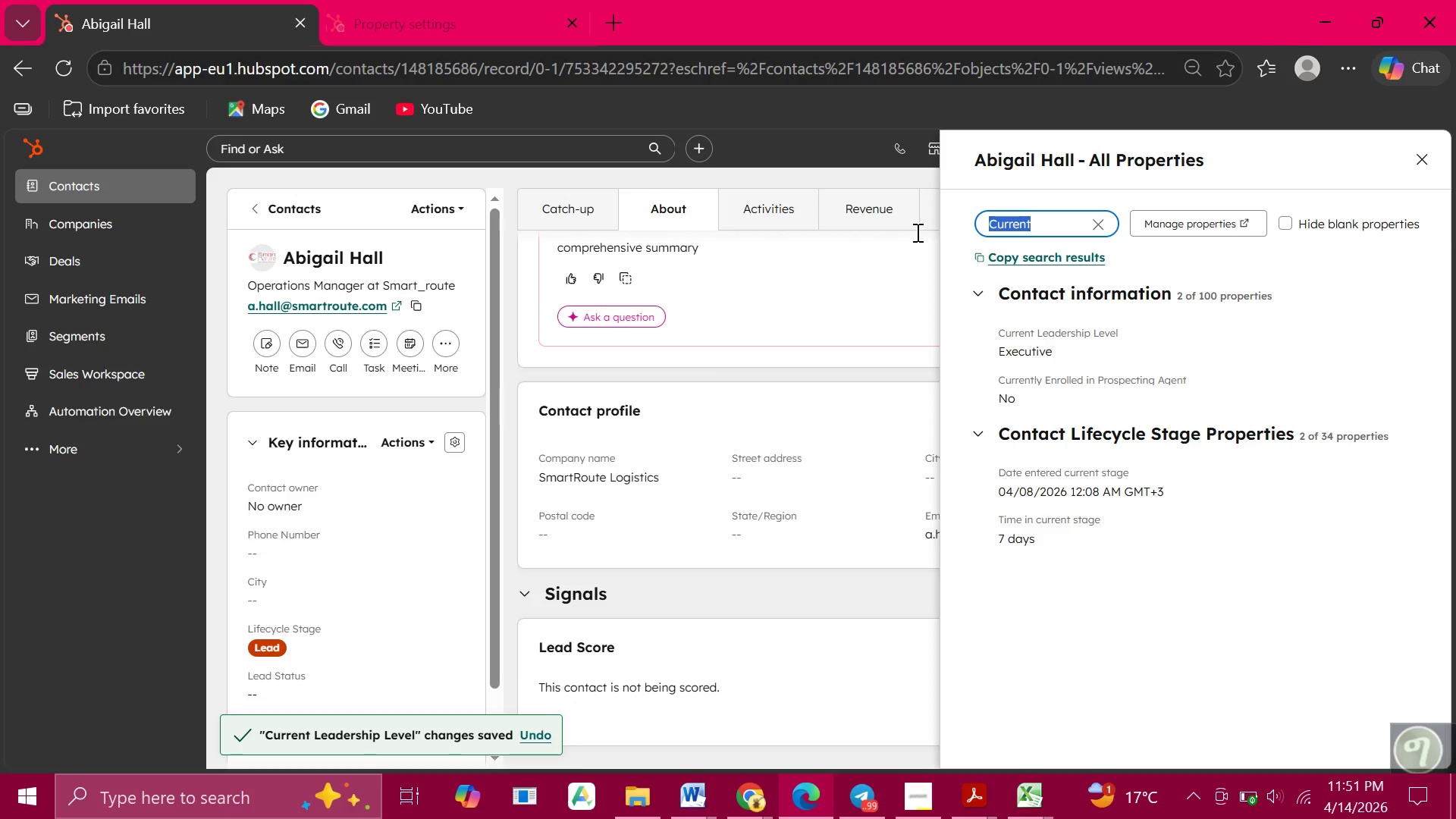 
type(Ret)
 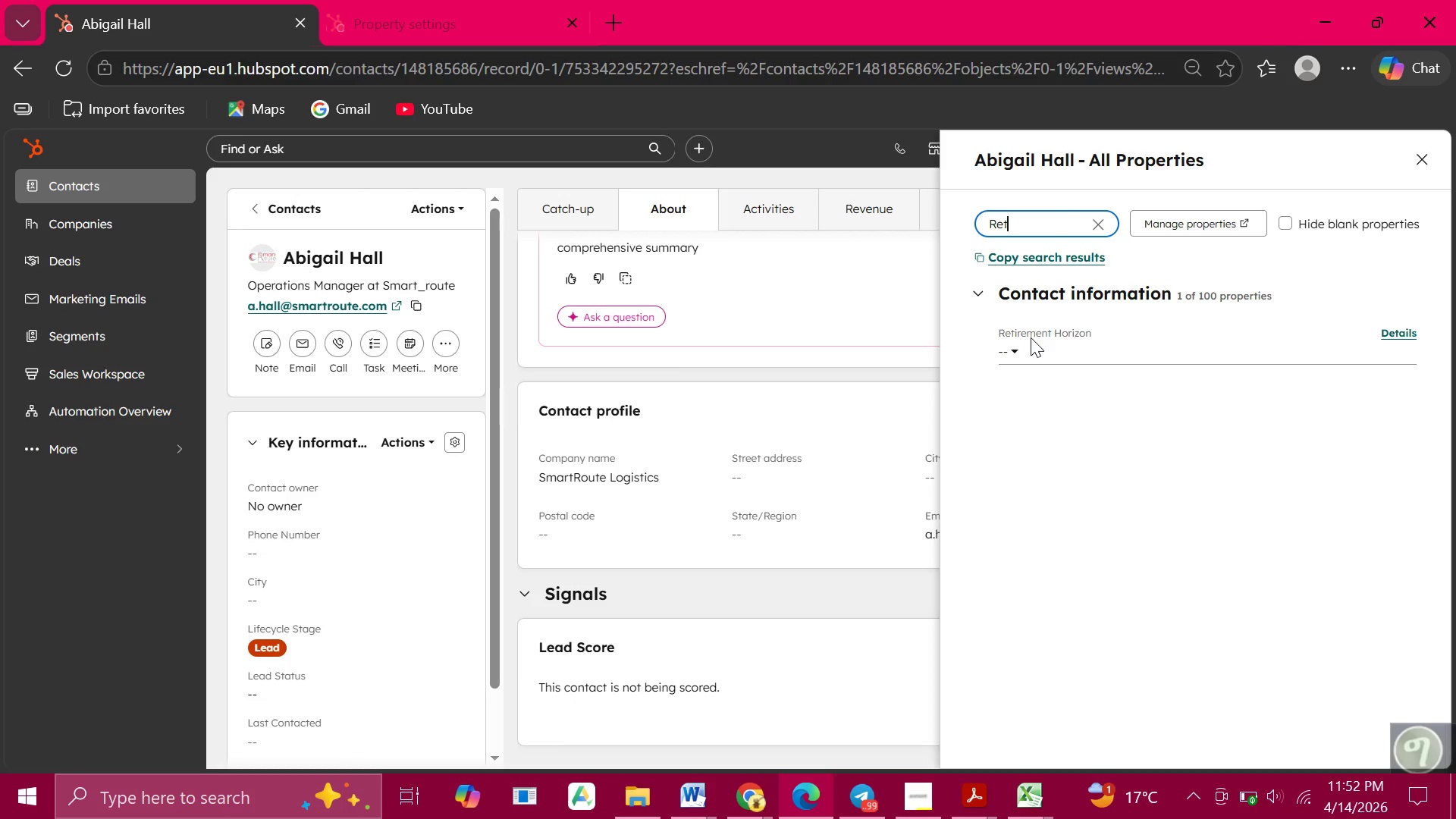 
left_click([1009, 350])
 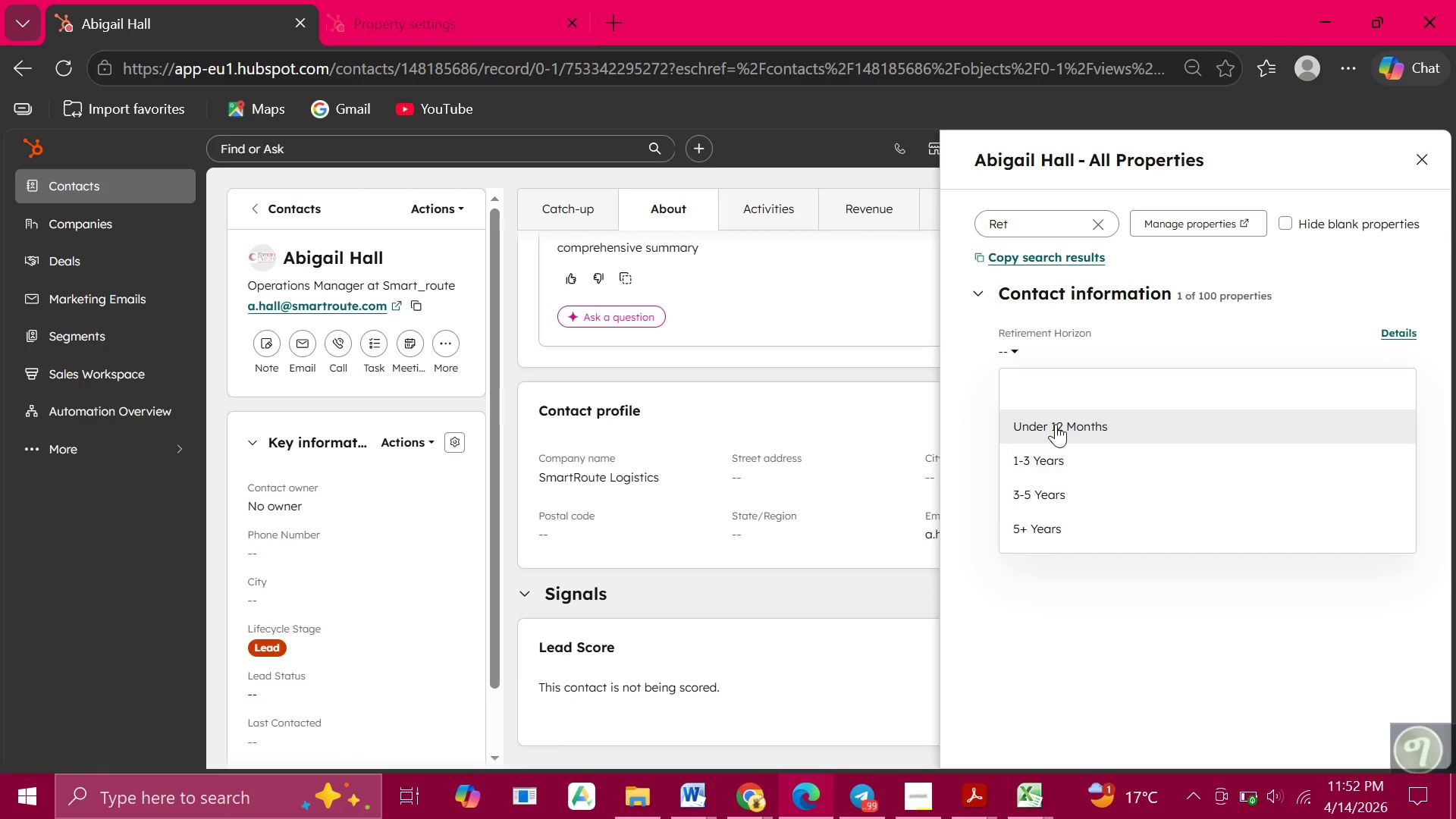 
left_click([1056, 424])
 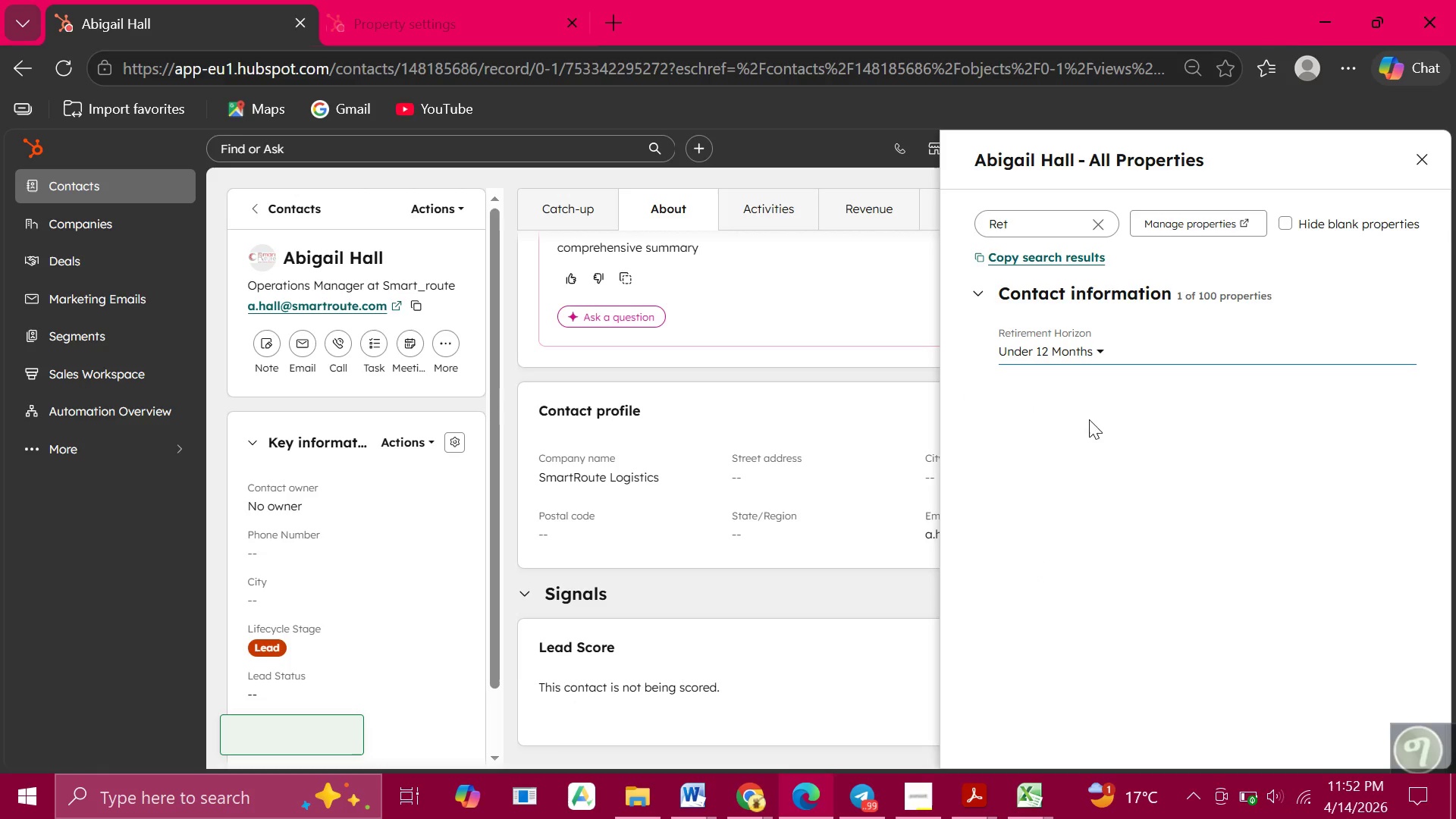 
left_click([1090, 526])
 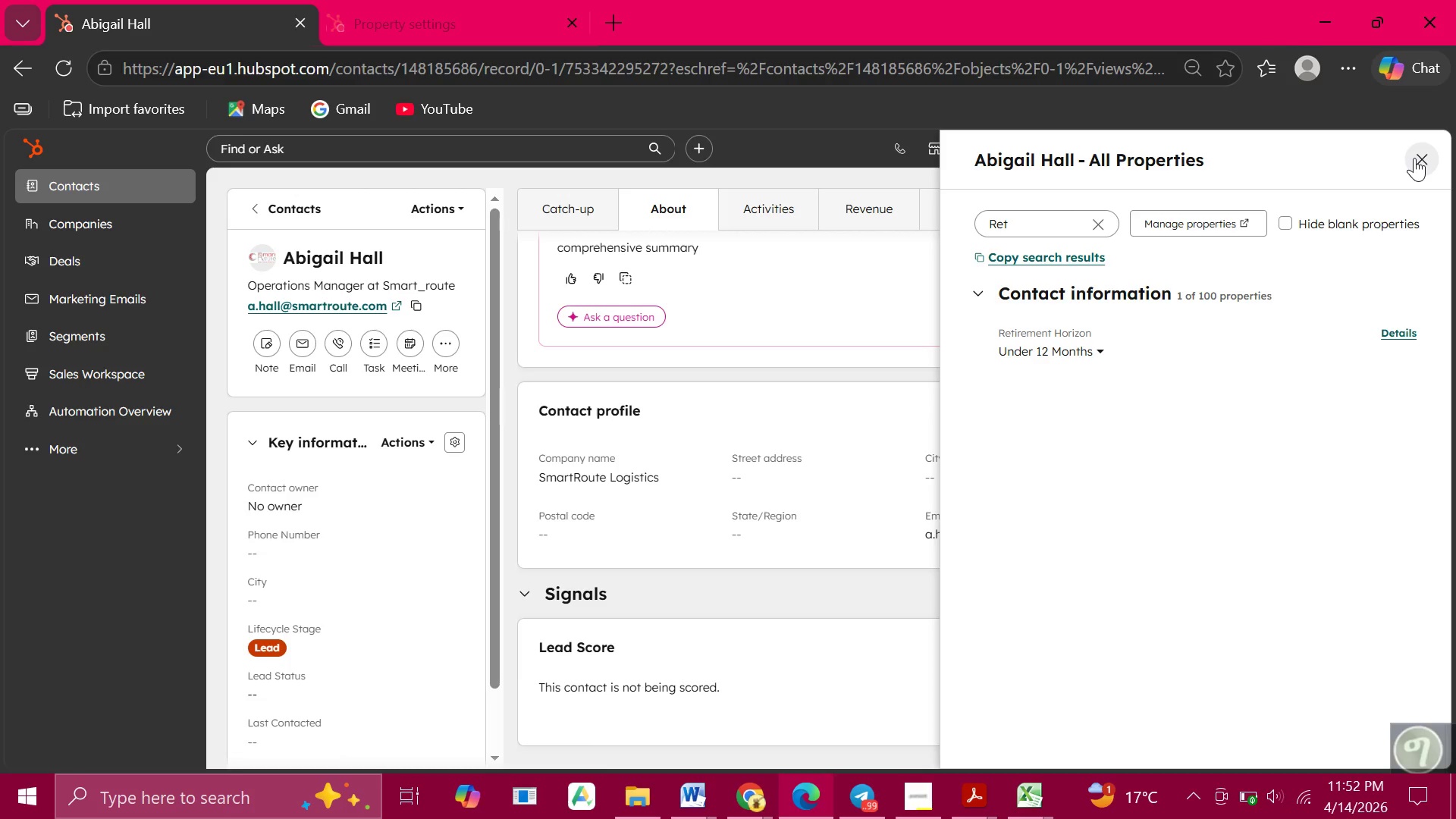 
wait(22.88)
 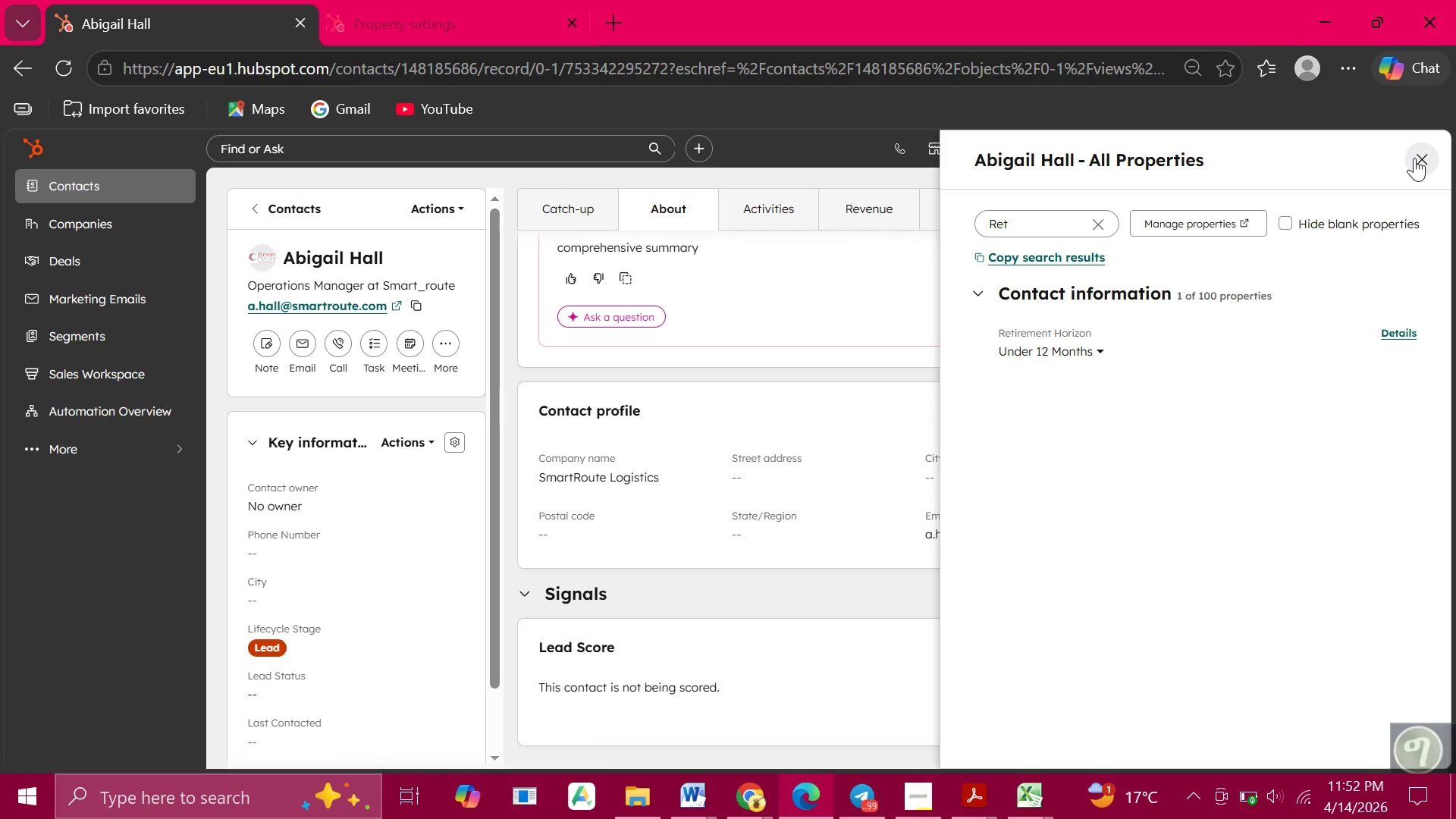 
left_click([1414, 158])
 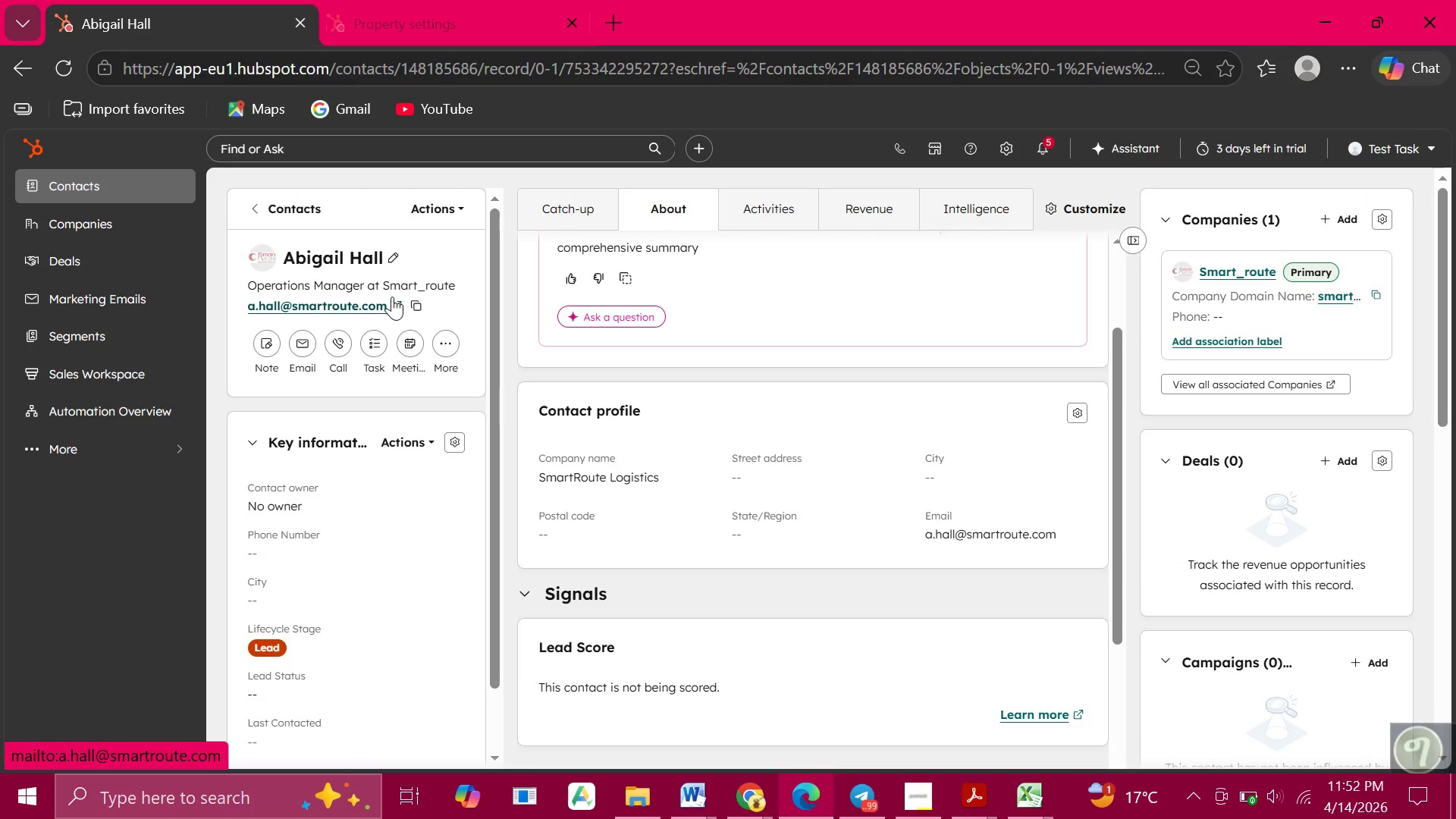 
wait(9.98)
 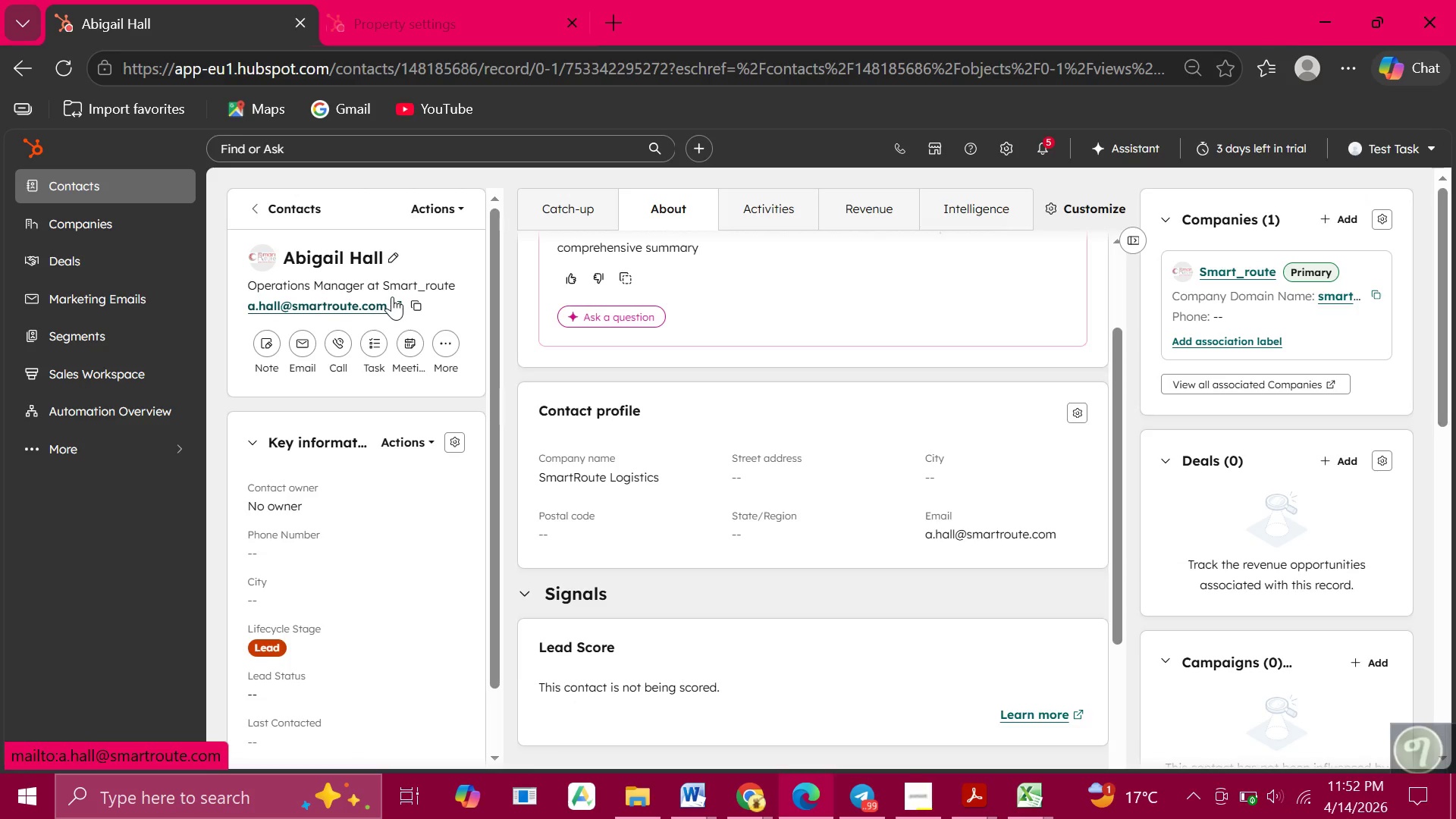 
left_click([62, 188])
 